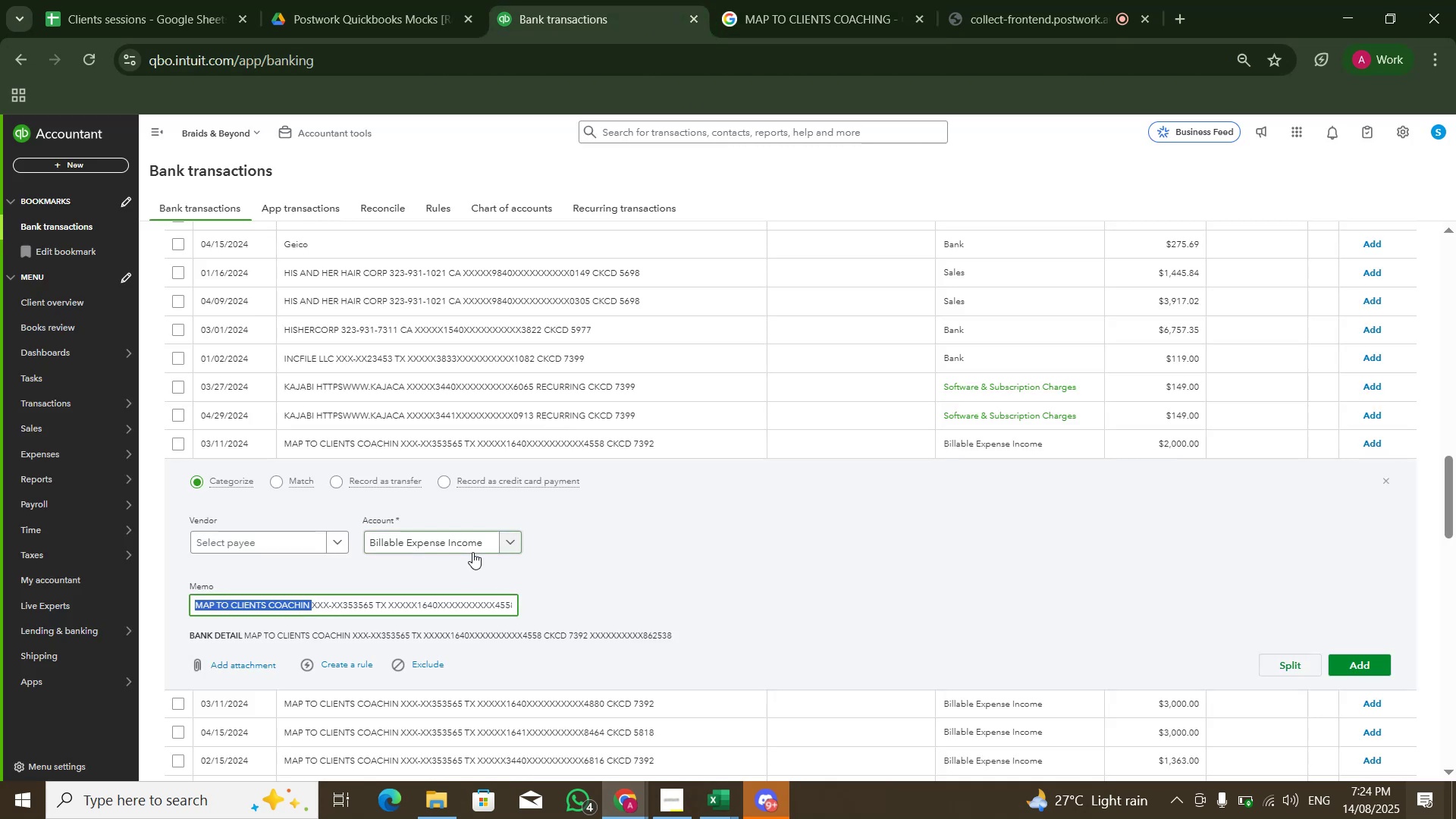 
left_click([472, 552])
 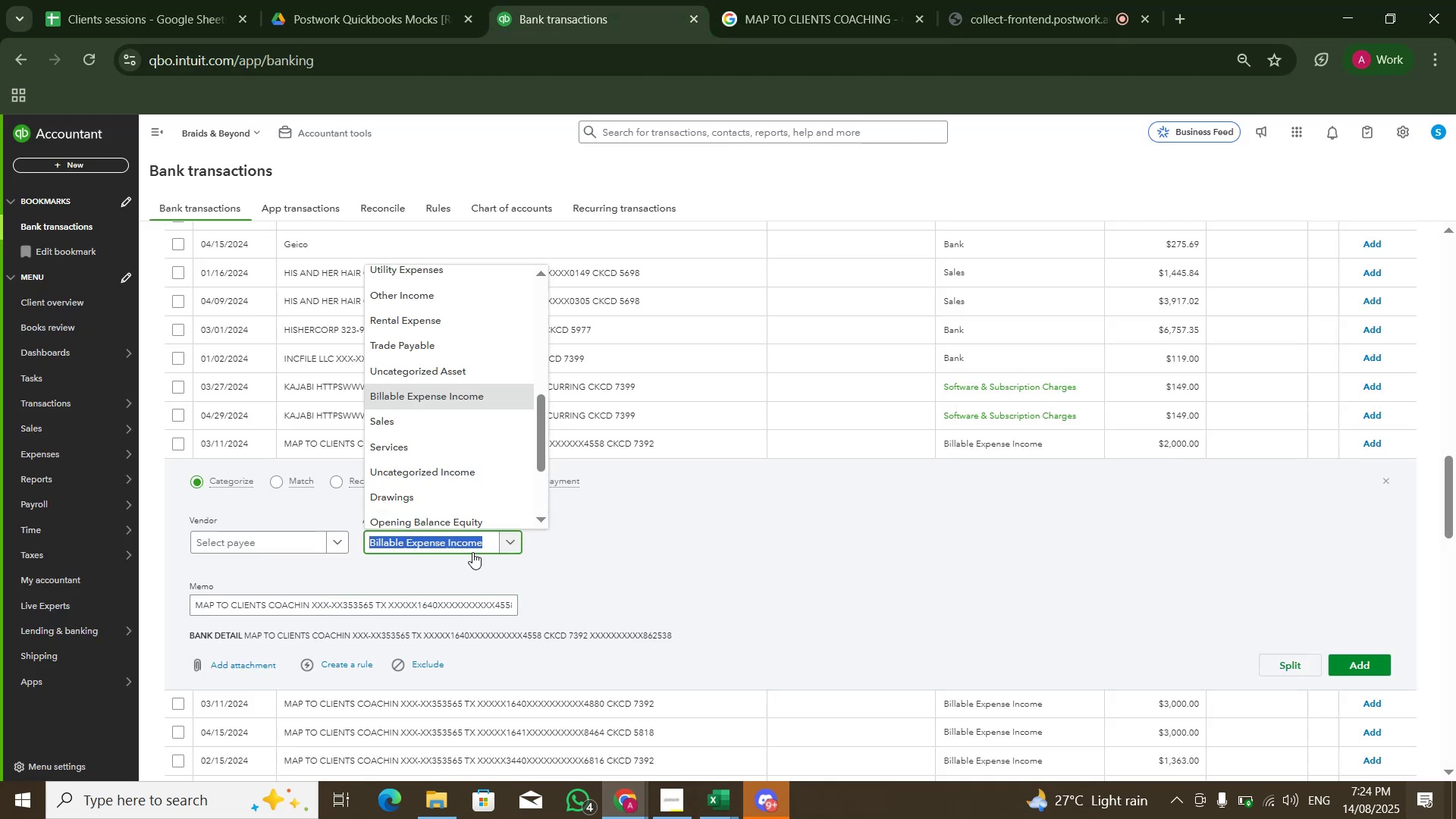 
type(soft)
 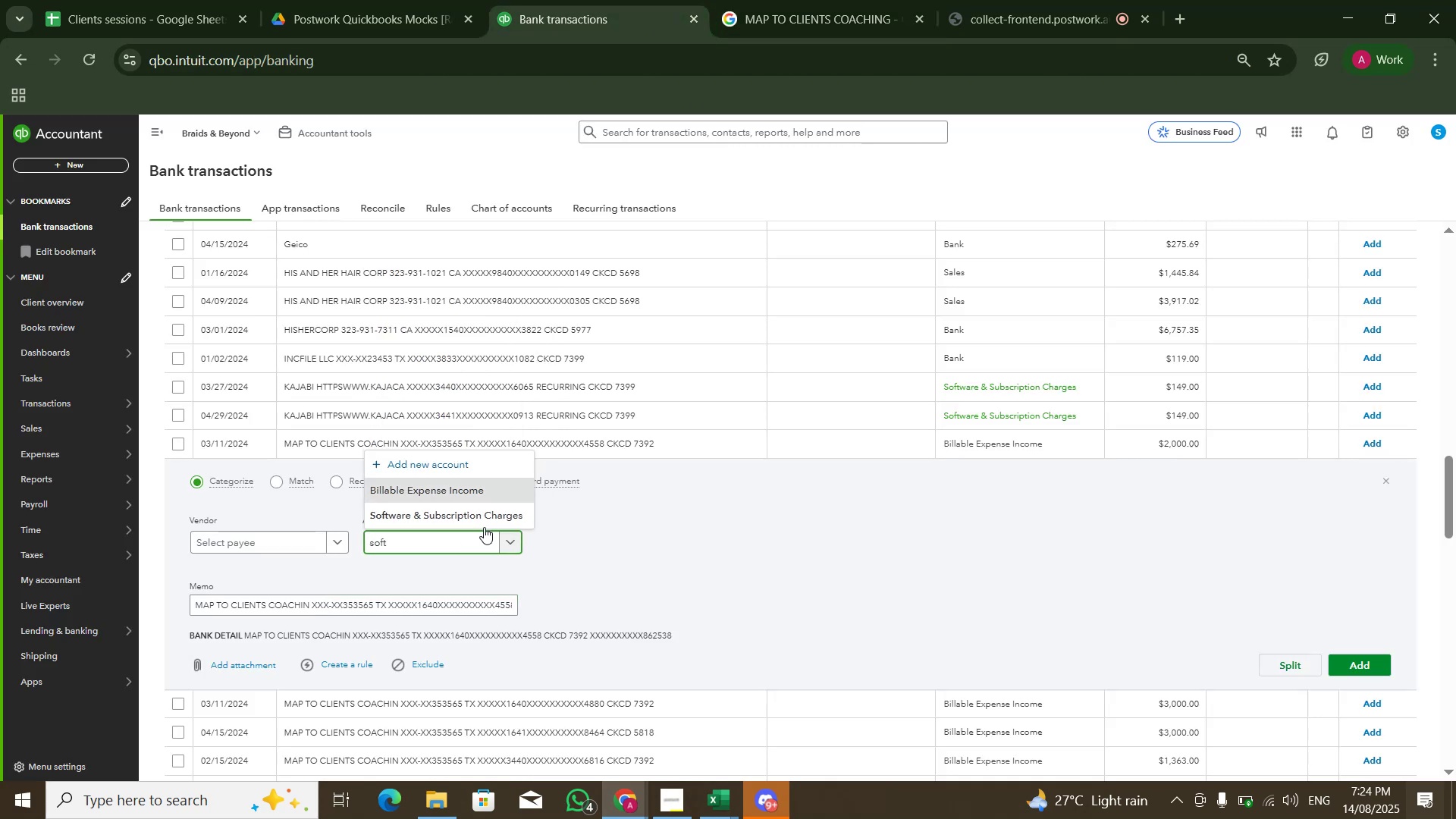 
left_click([491, 521])
 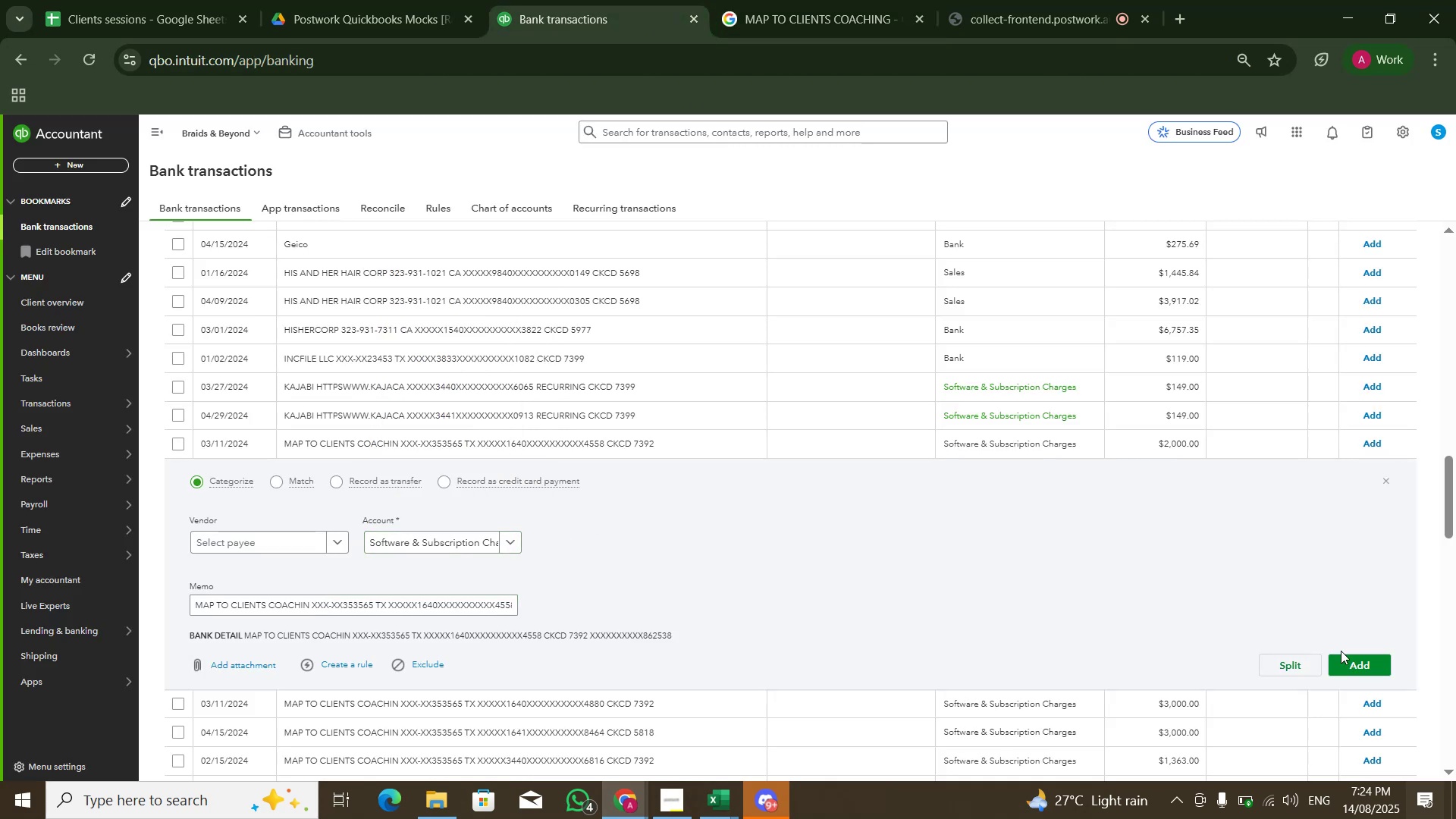 
left_click([1374, 660])
 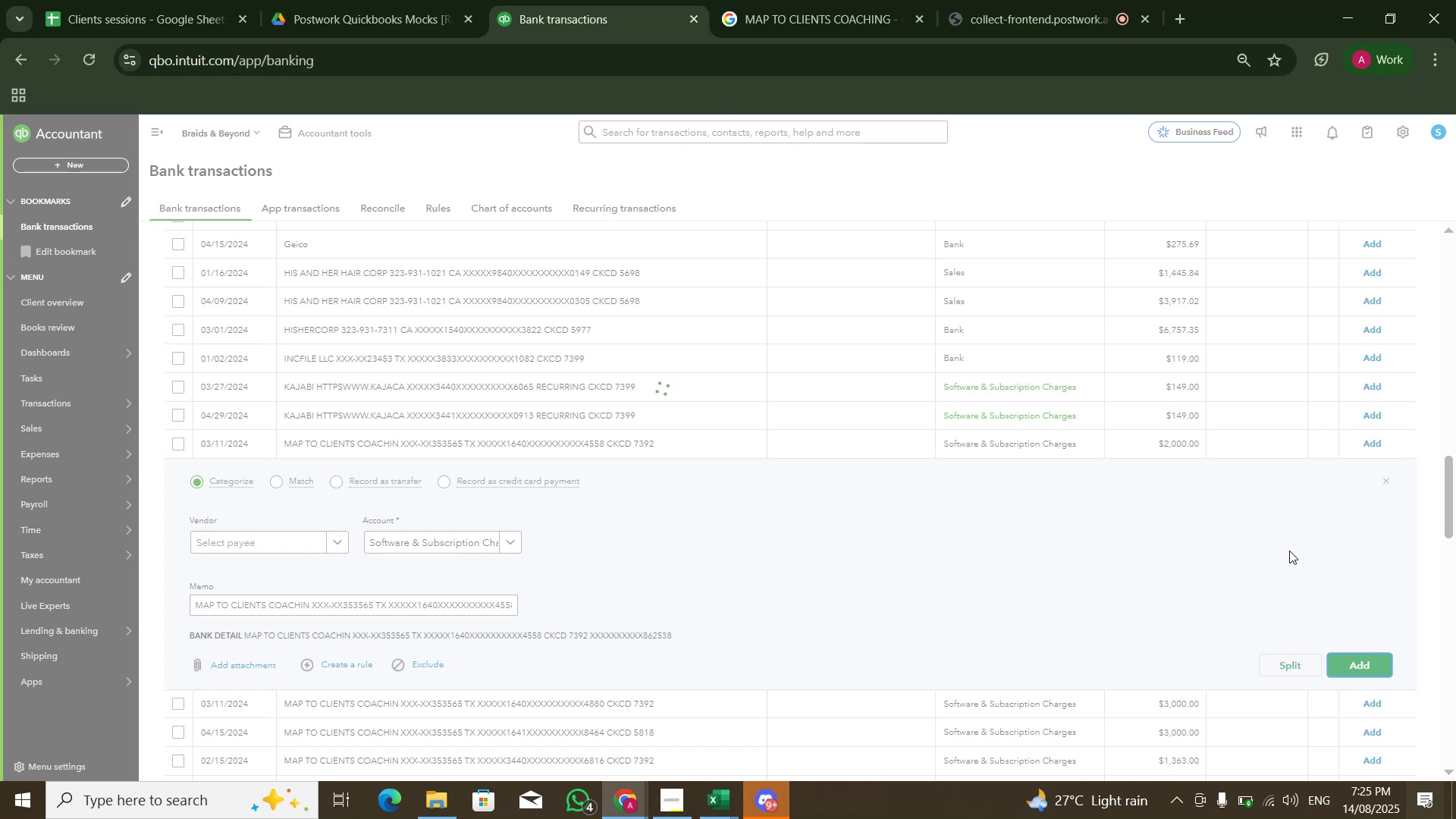 
wait(11.18)
 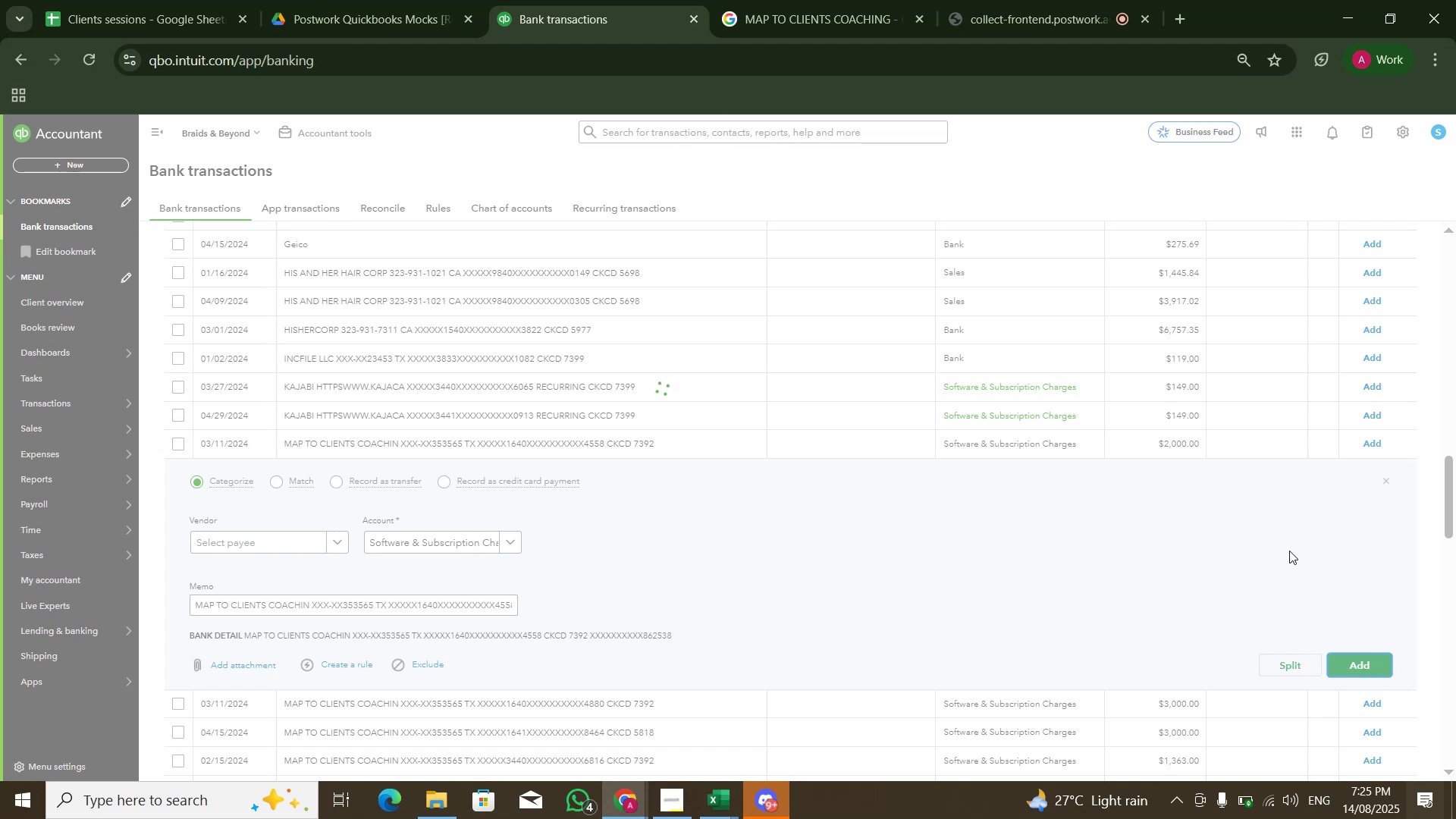 
left_click([1377, 444])
 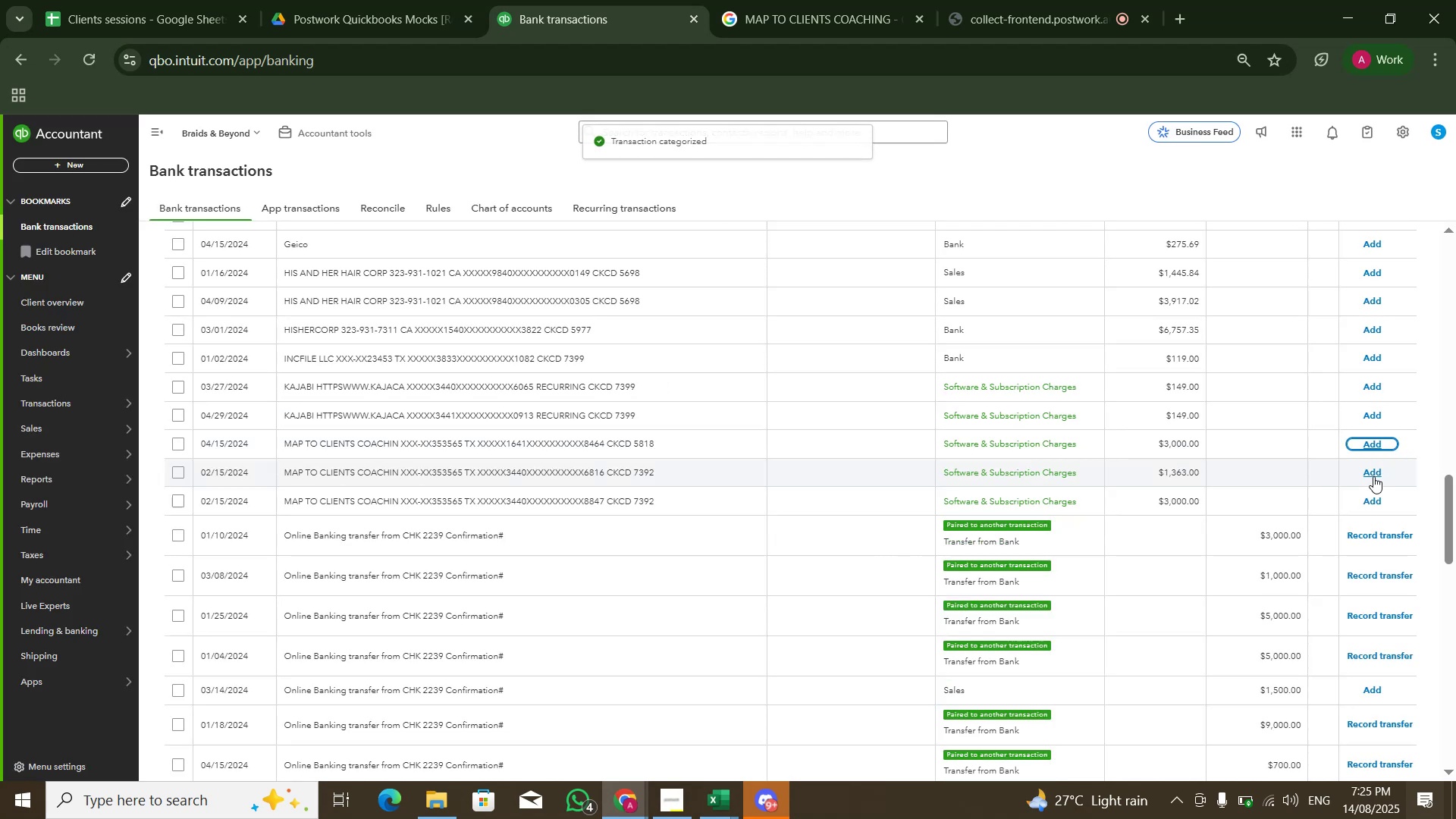 
left_click([1373, 475])
 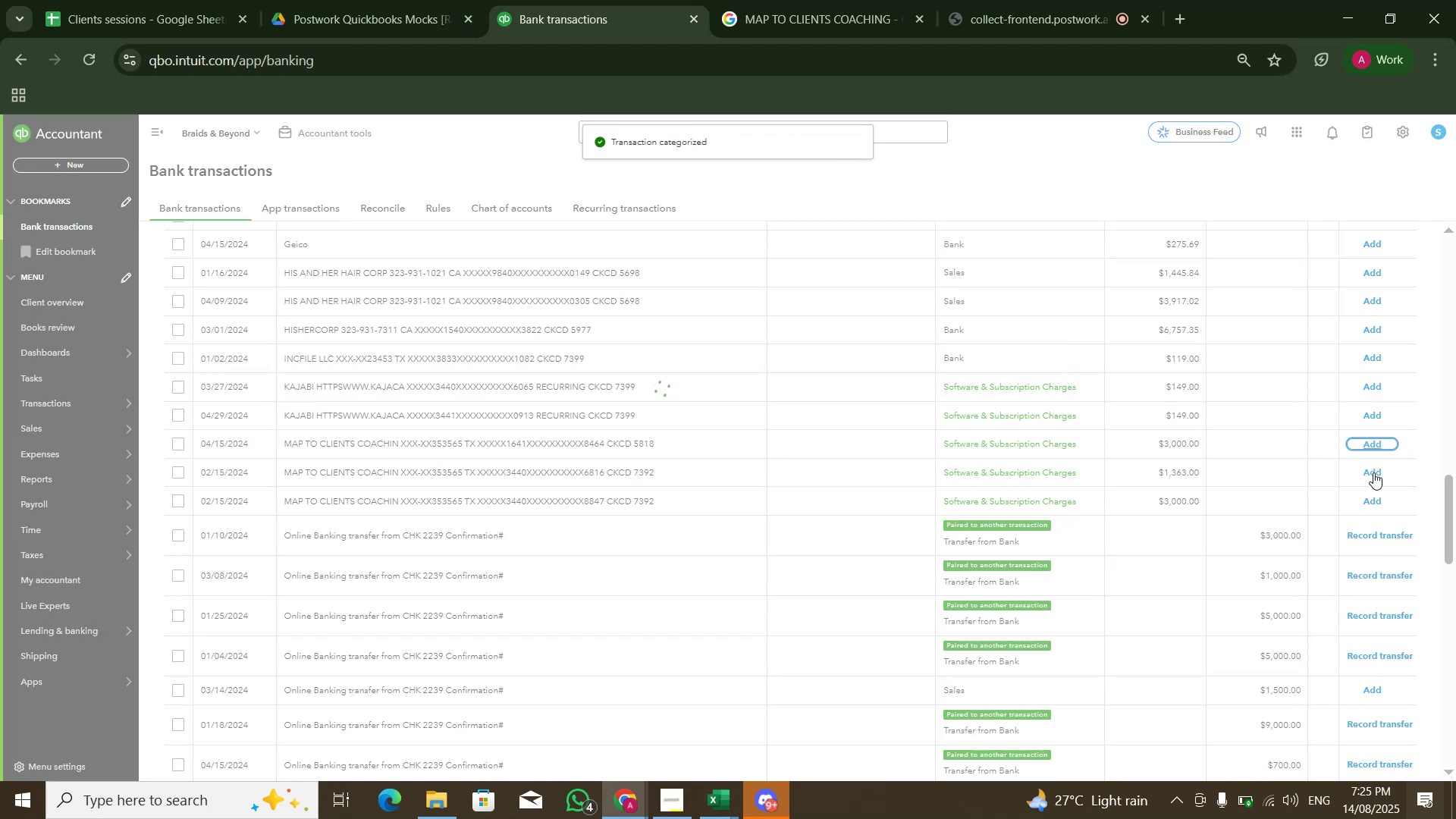 
left_click([1373, 472])
 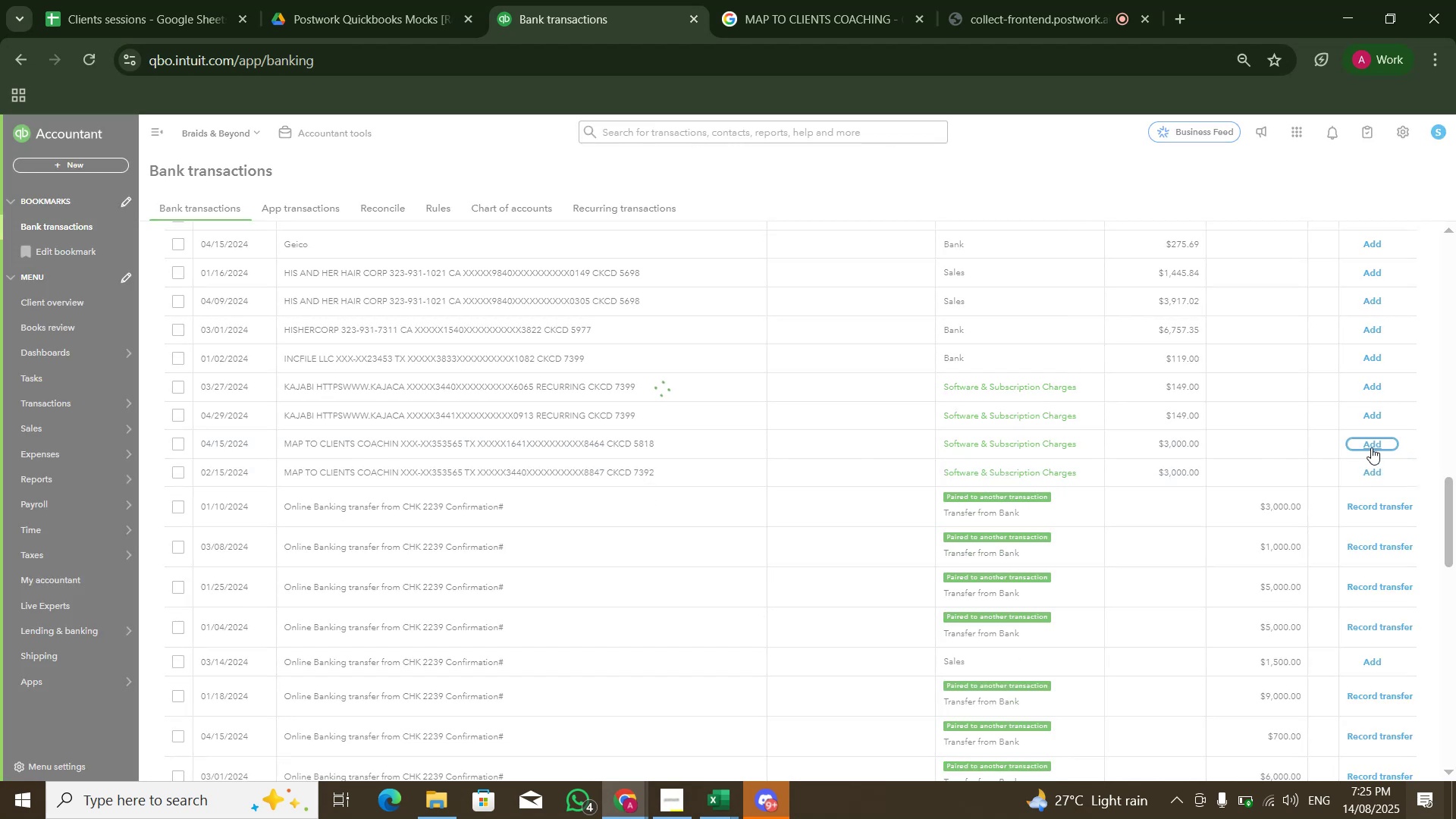 
left_click([1371, 447])
 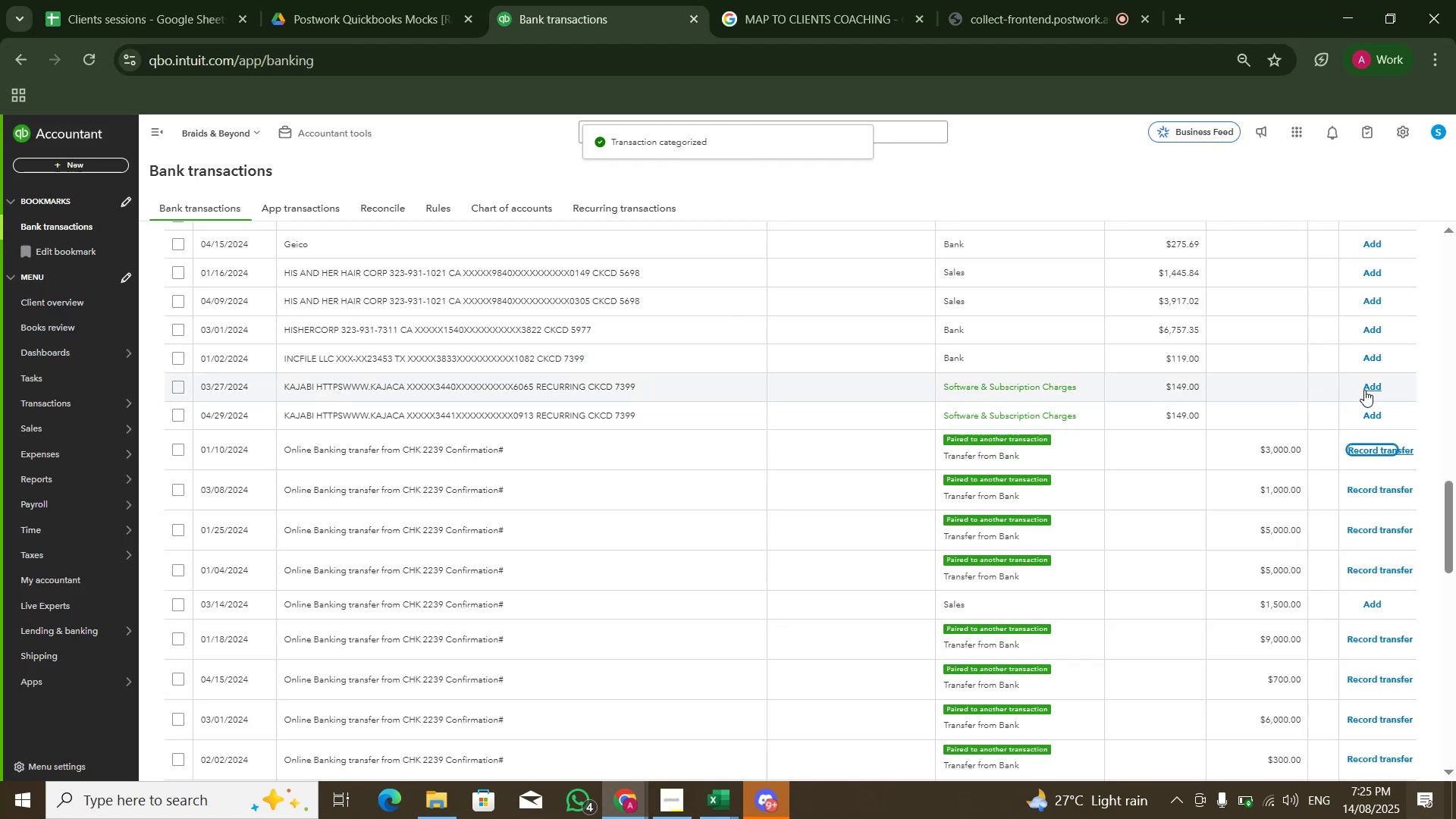 
wait(5.88)
 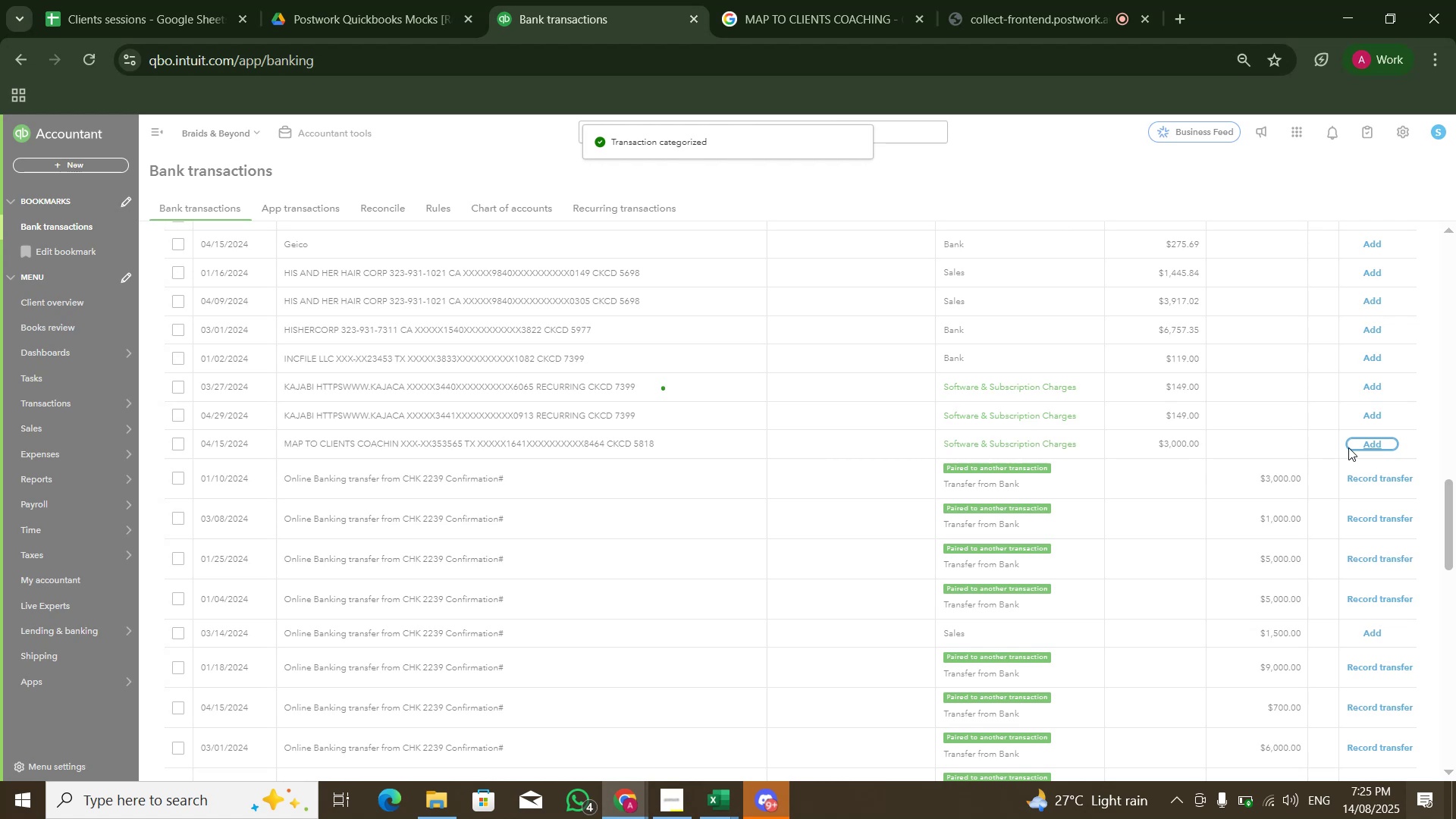 
left_click([645, 391])
 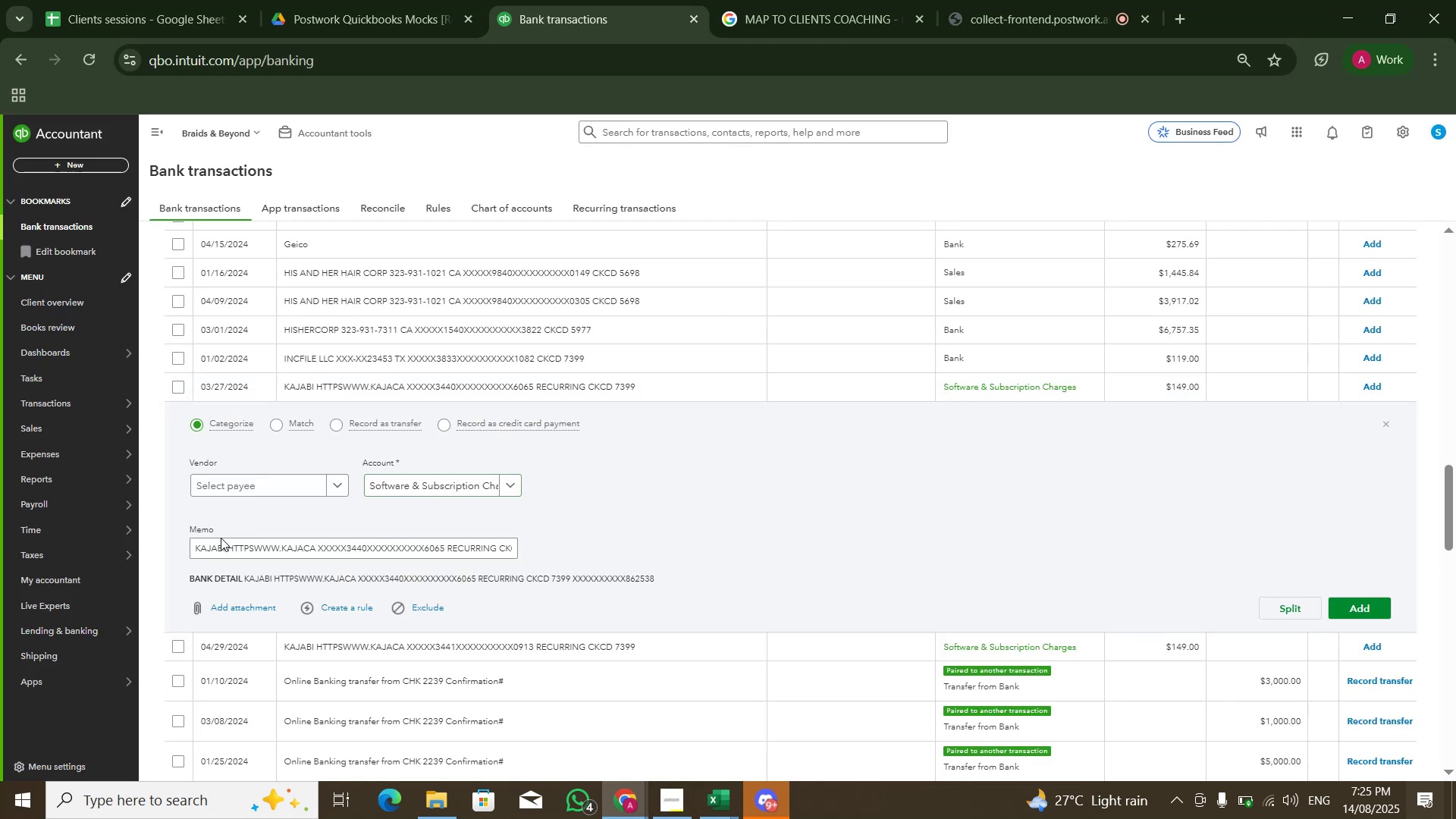 
double_click([213, 542])
 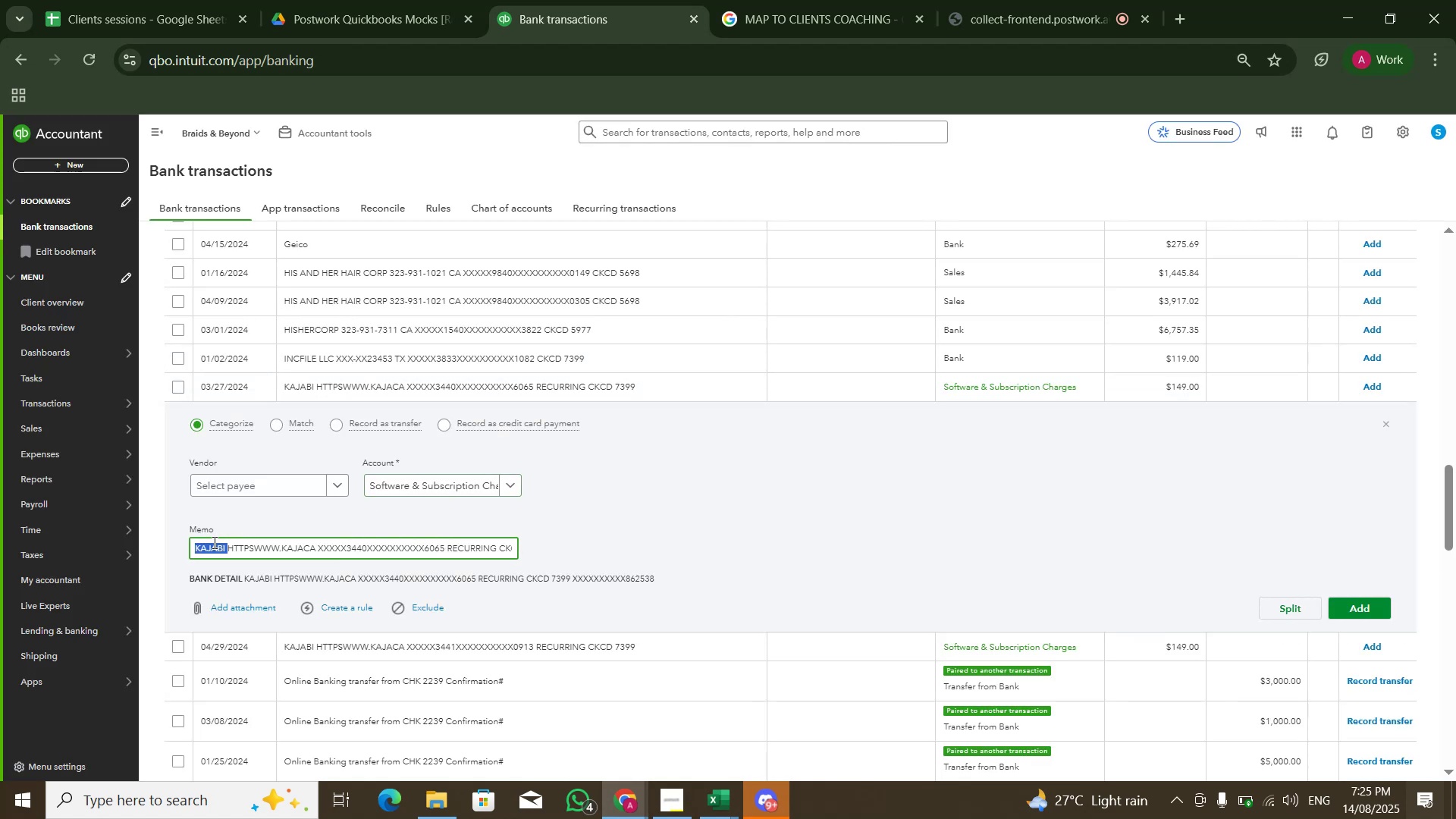 
key(Control+C)
 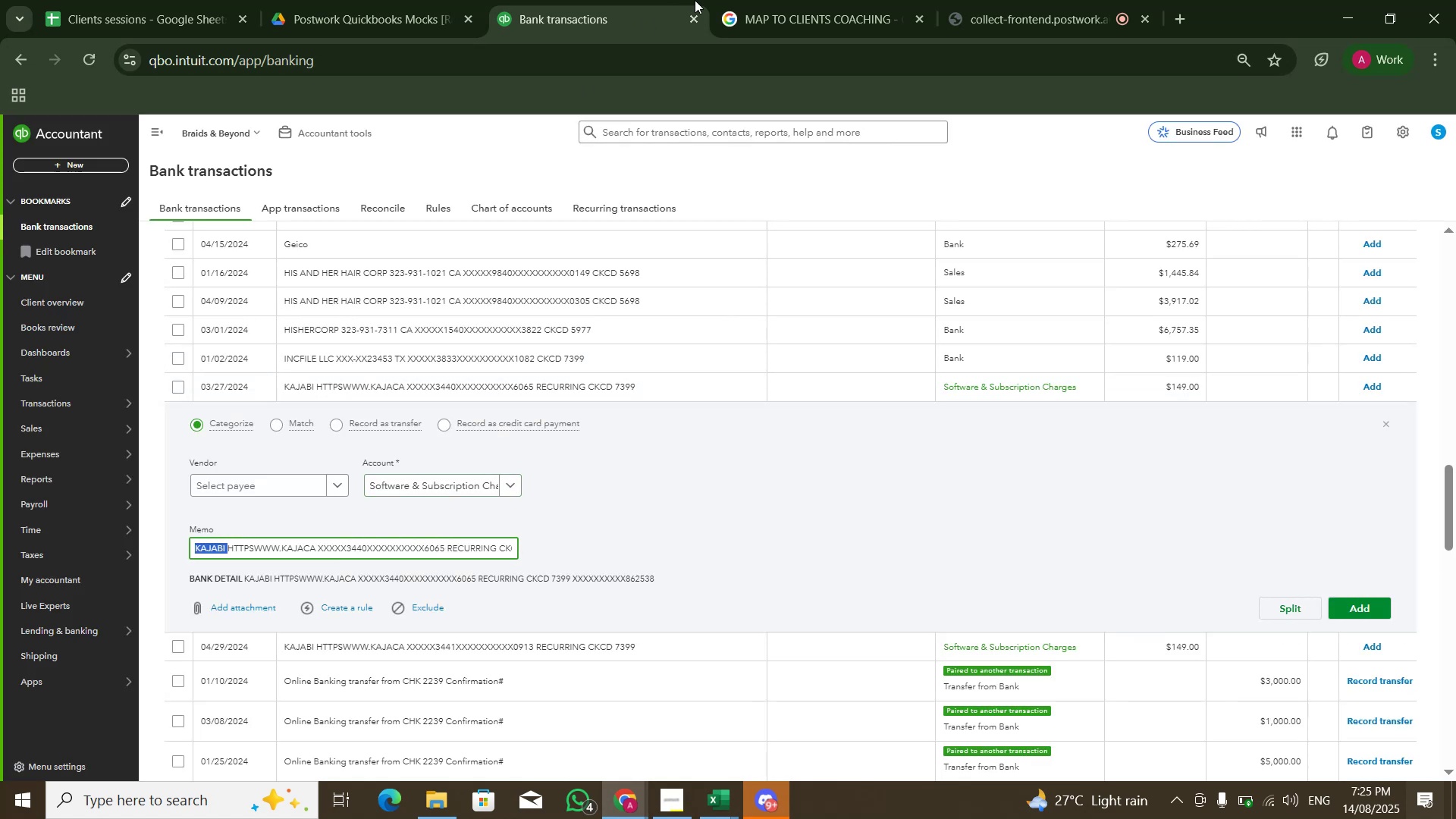 
left_click([745, 0])
 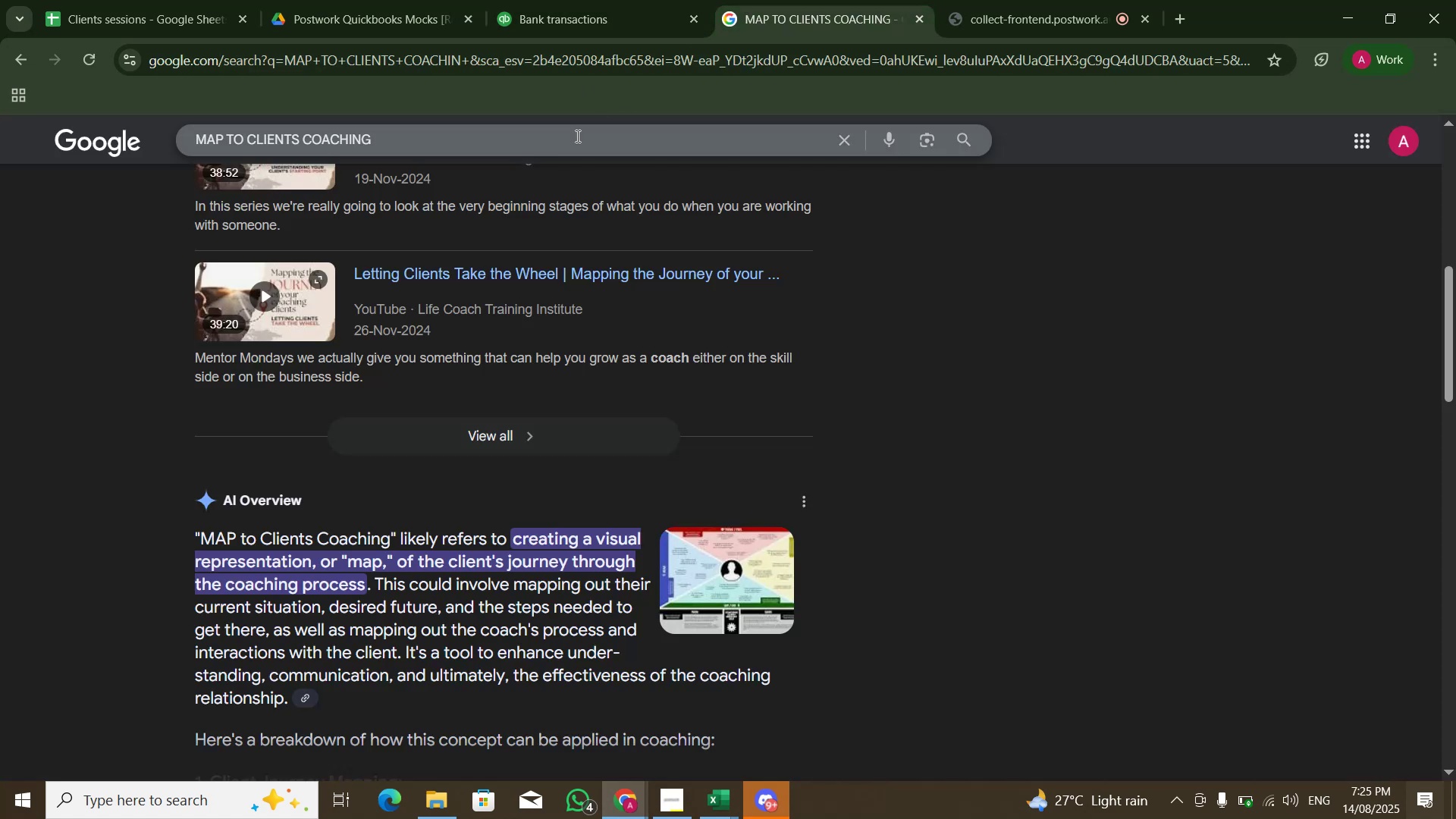 
triple_click([576, 136])
 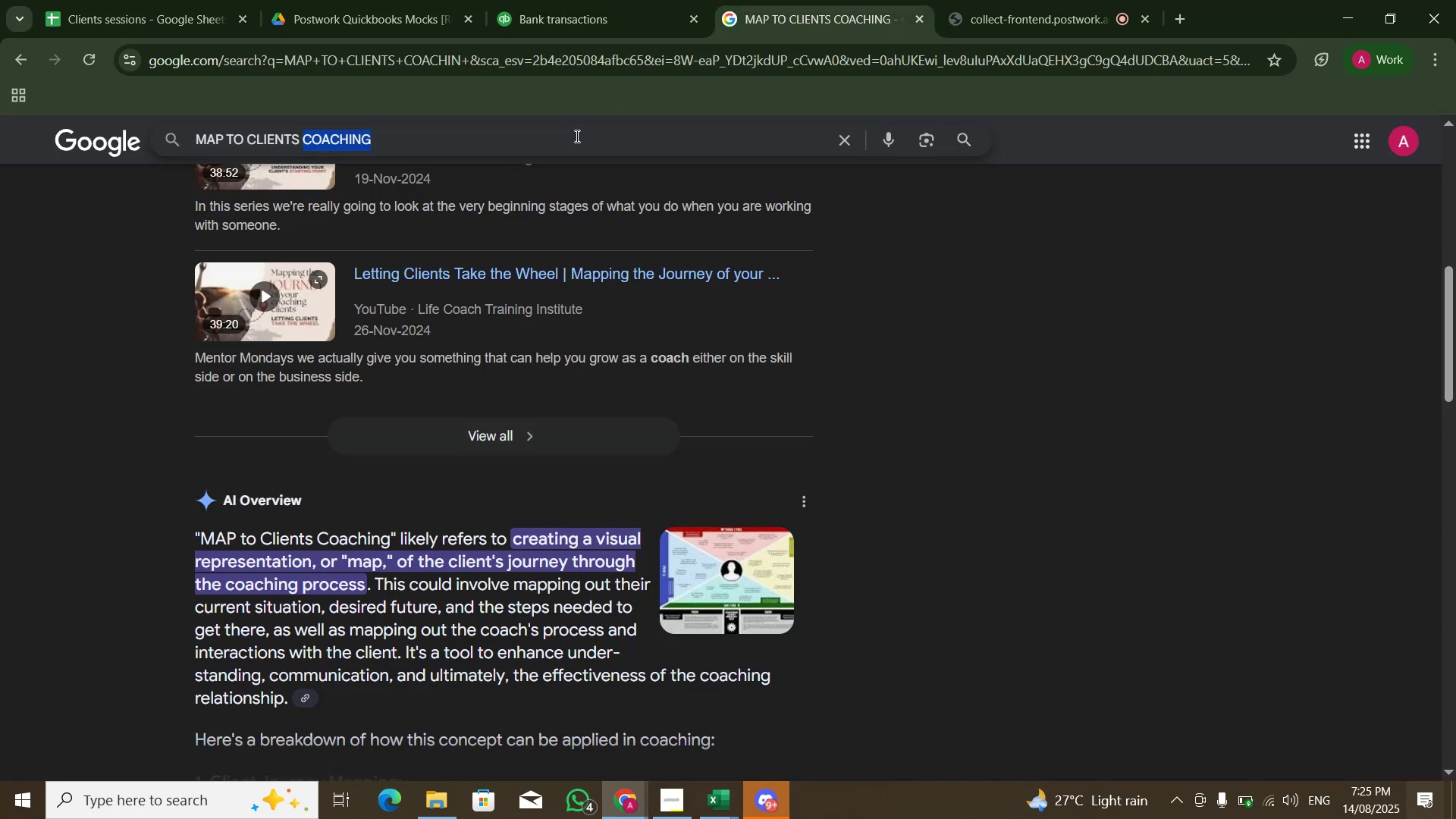 
triple_click([576, 136])
 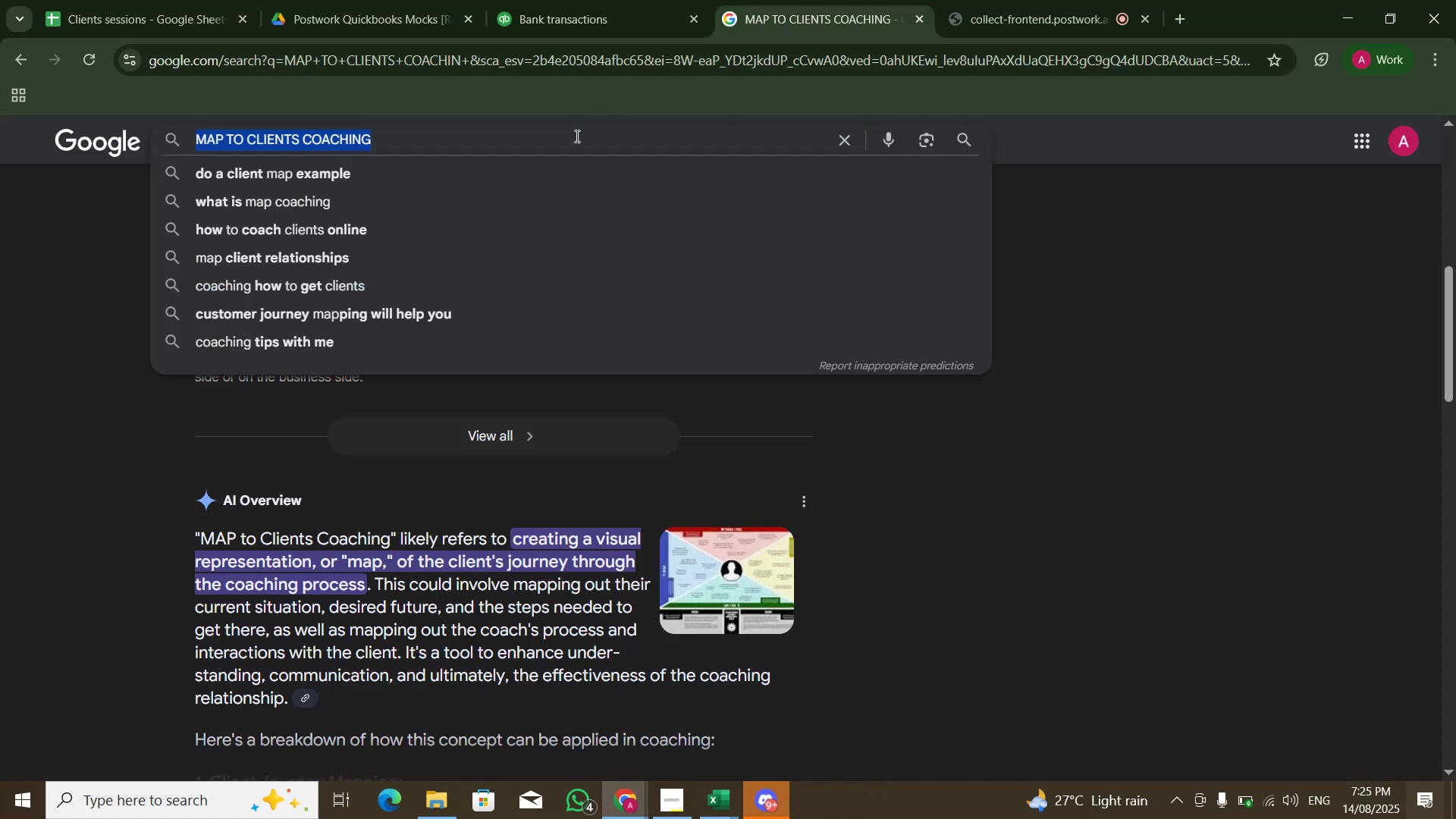 
key(Control+ControlLeft)
 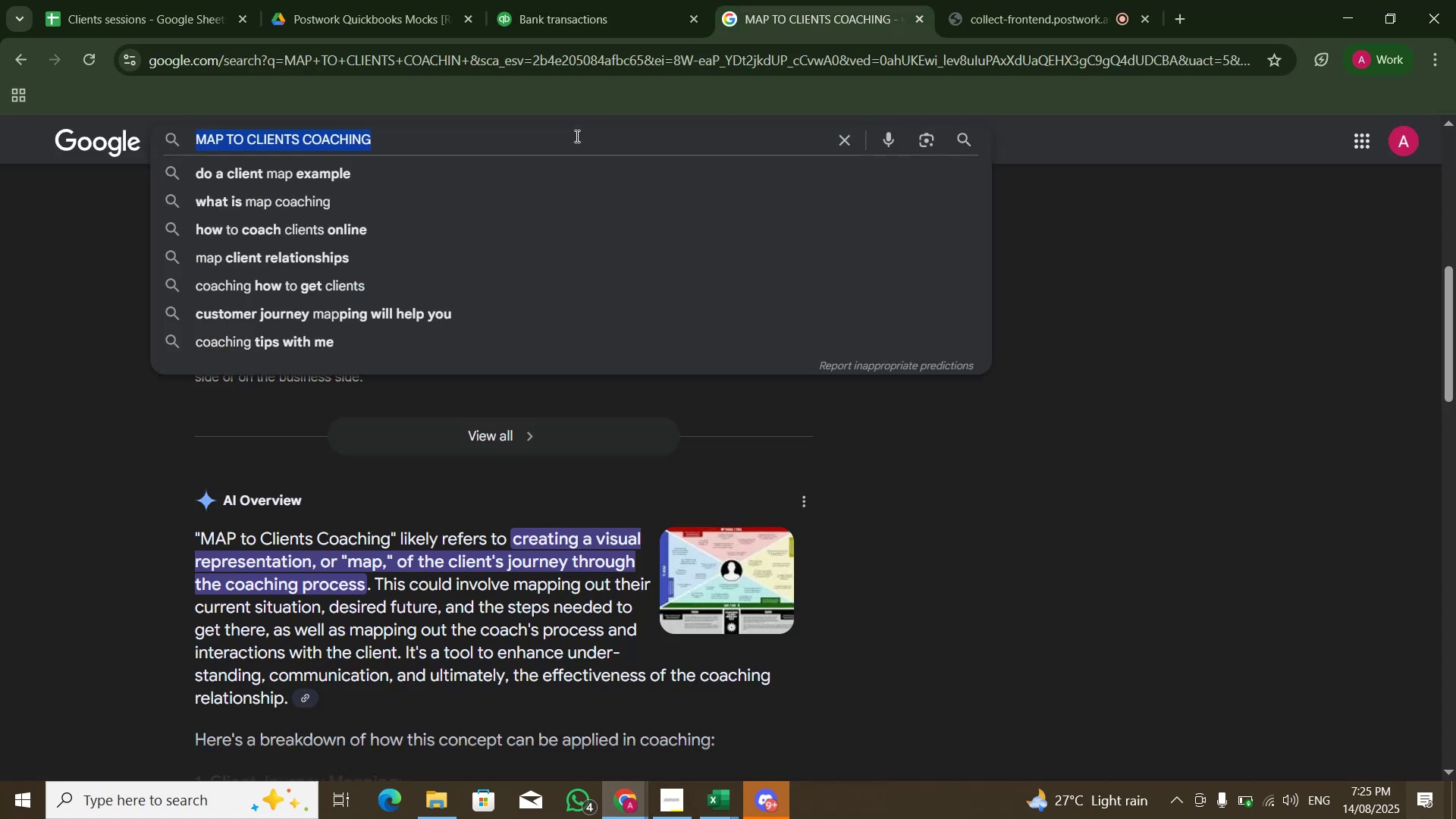 
key(Control+V)
 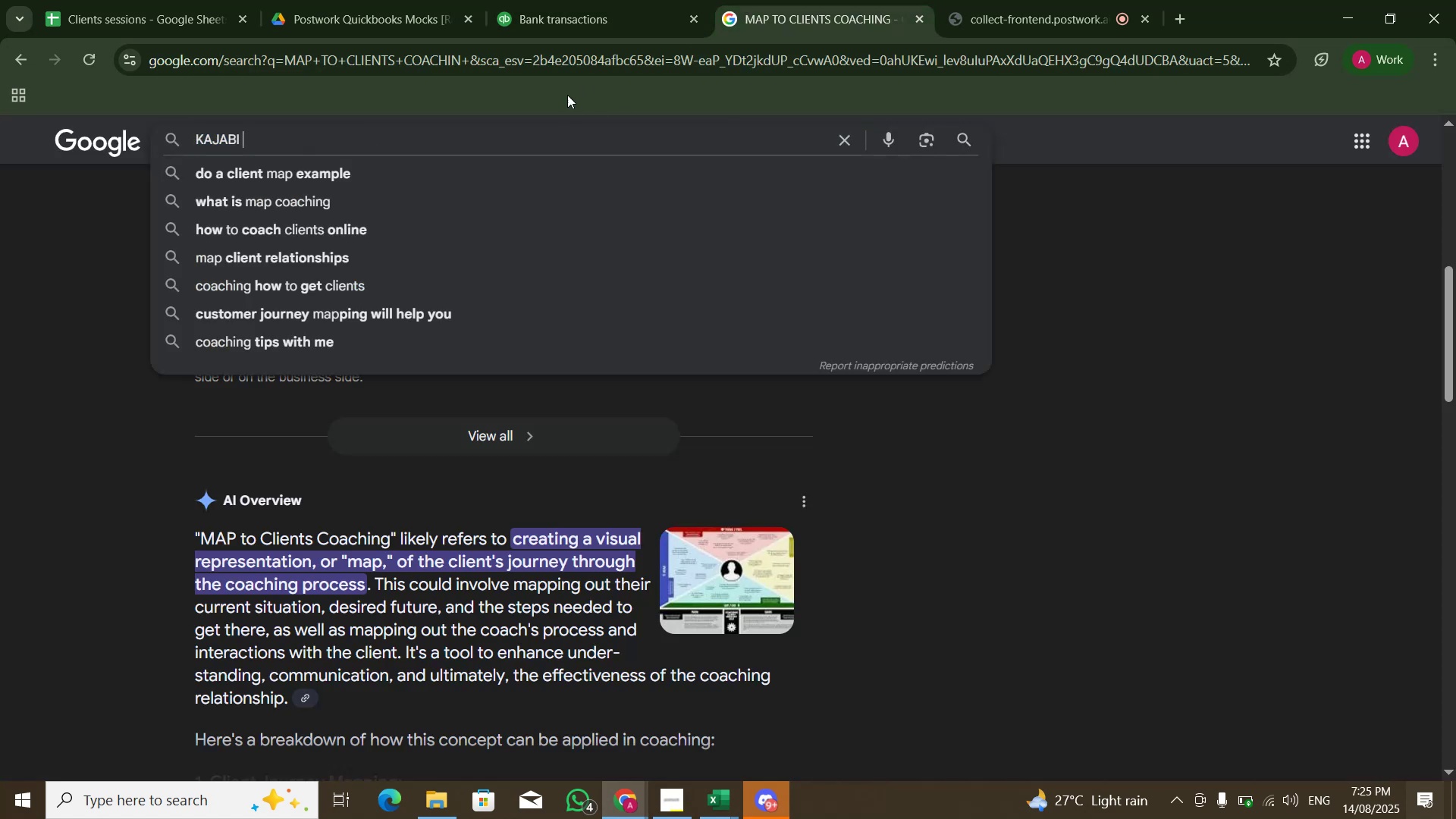 
key(NumpadEnter)
 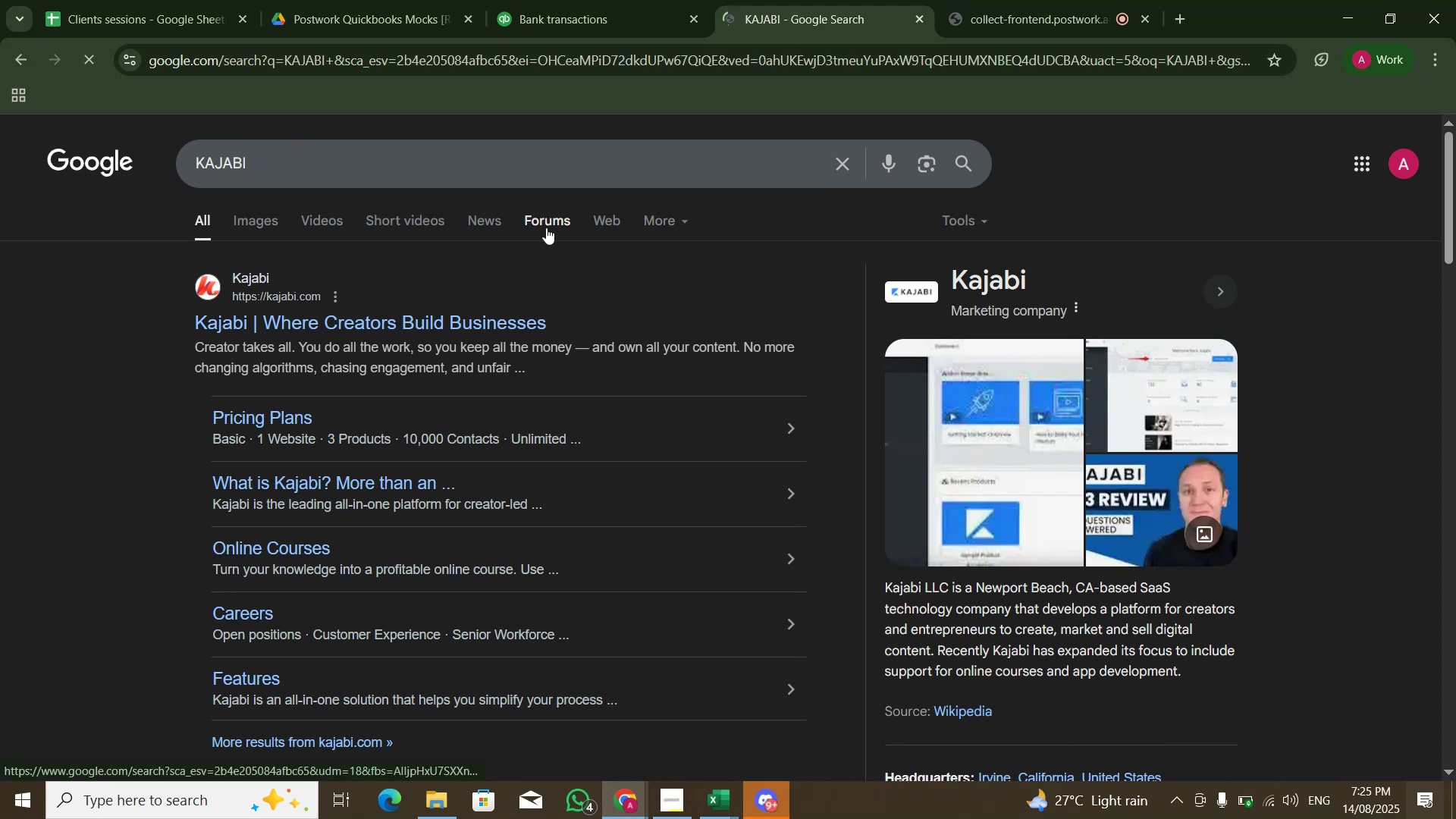 
left_click([636, 0])
 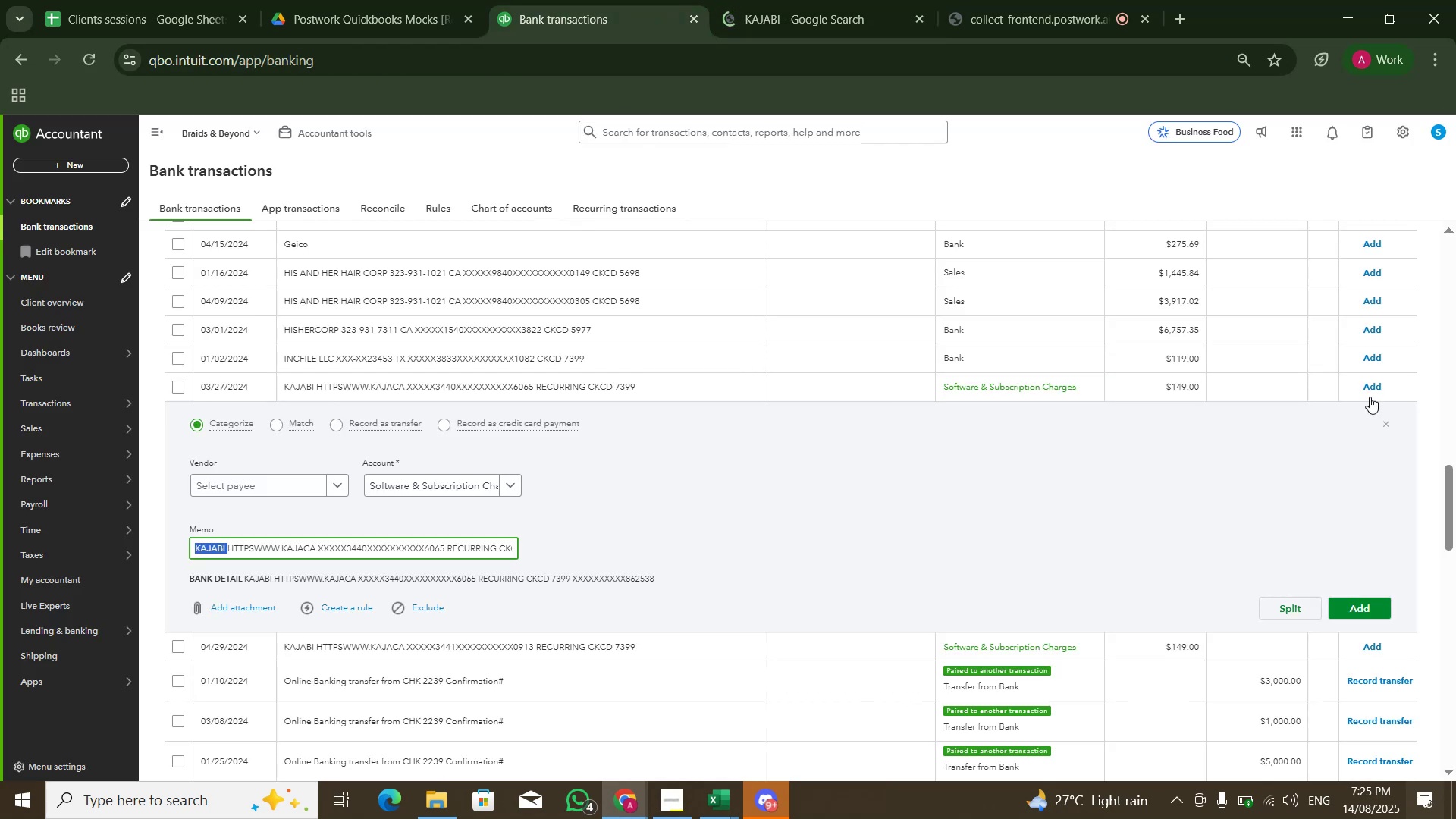 
left_click([1370, 388])
 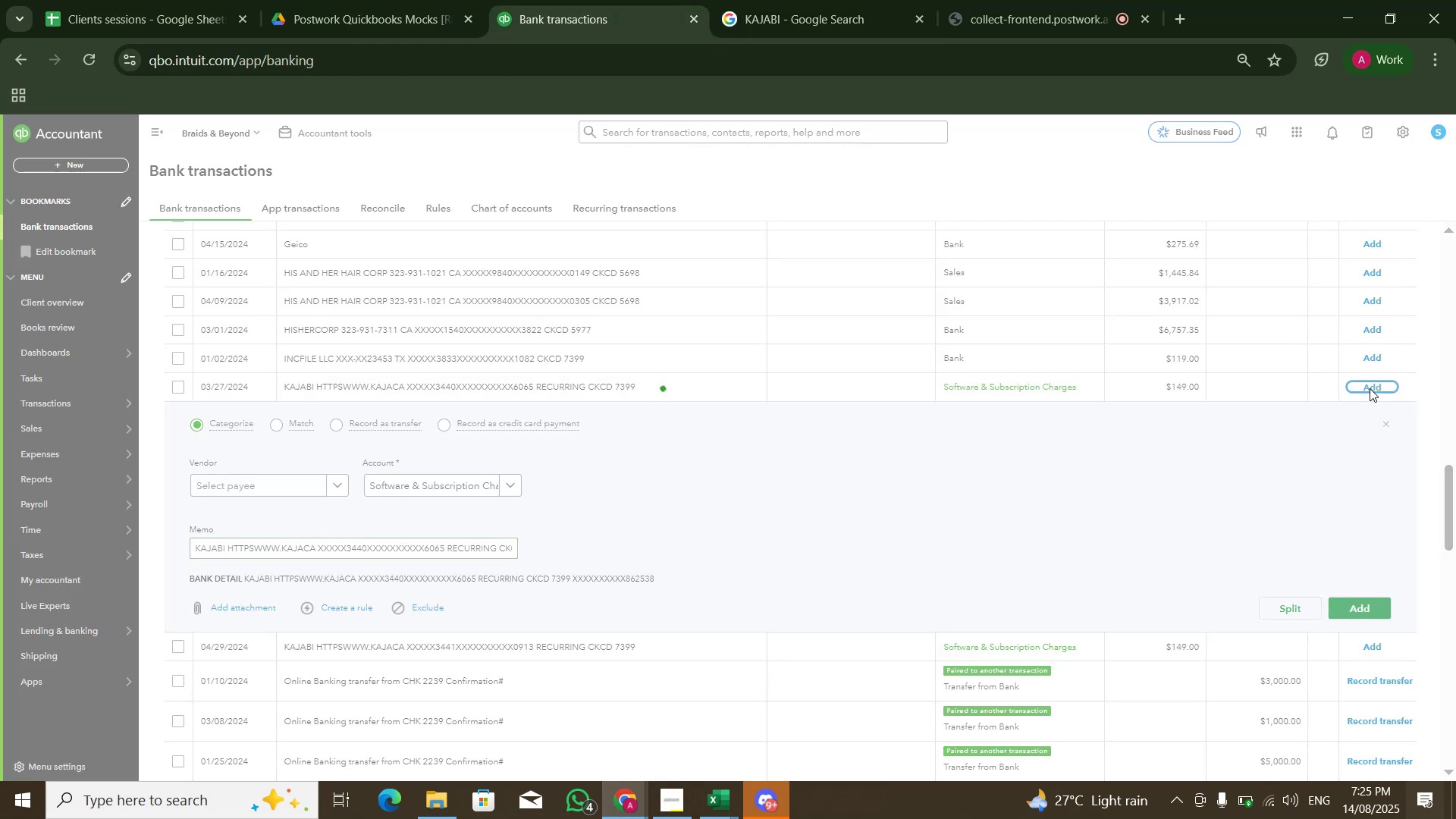 
left_click([1370, 388])
 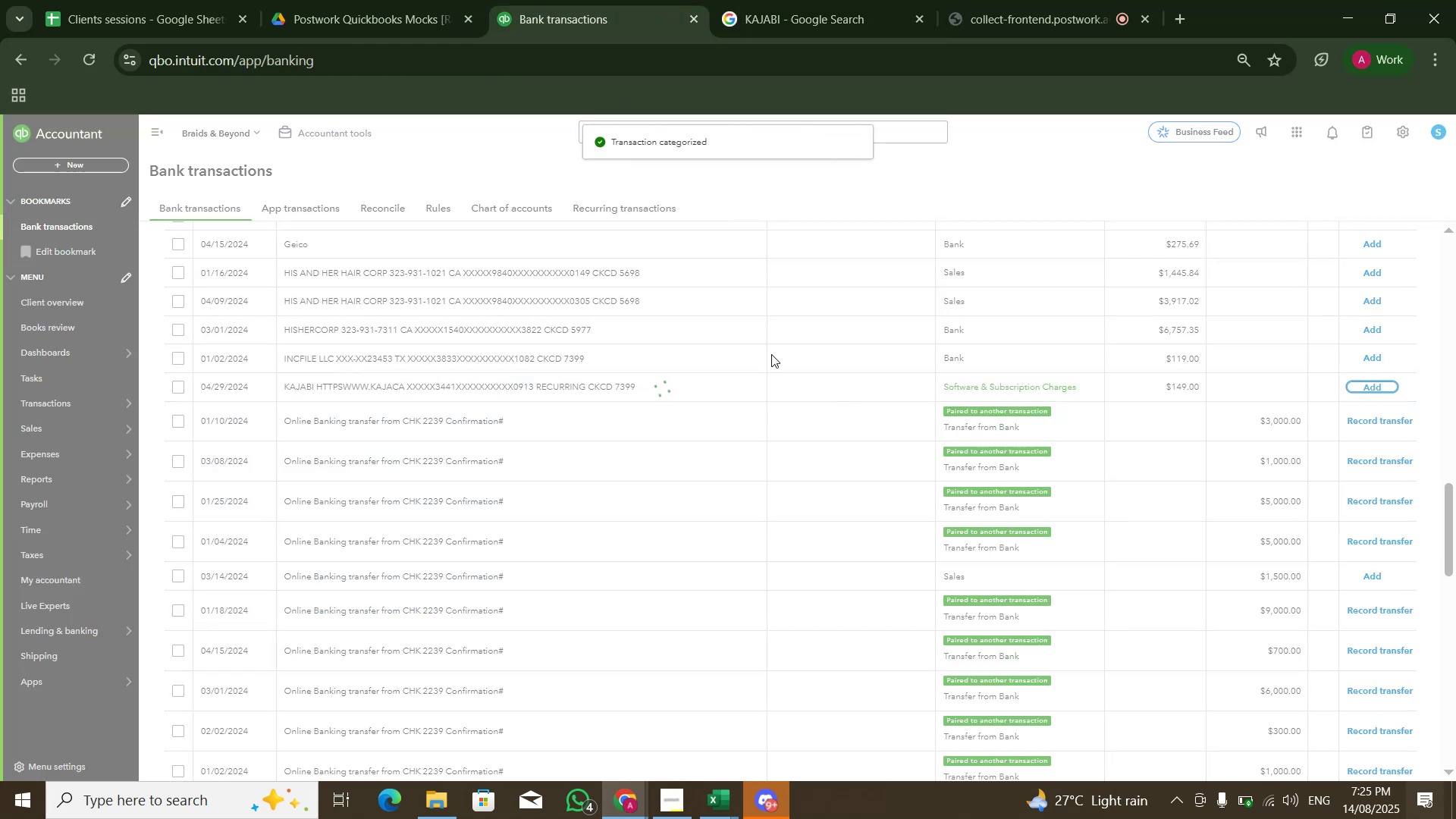 
scroll: coordinate [895, 369], scroll_direction: up, amount: 1.0
 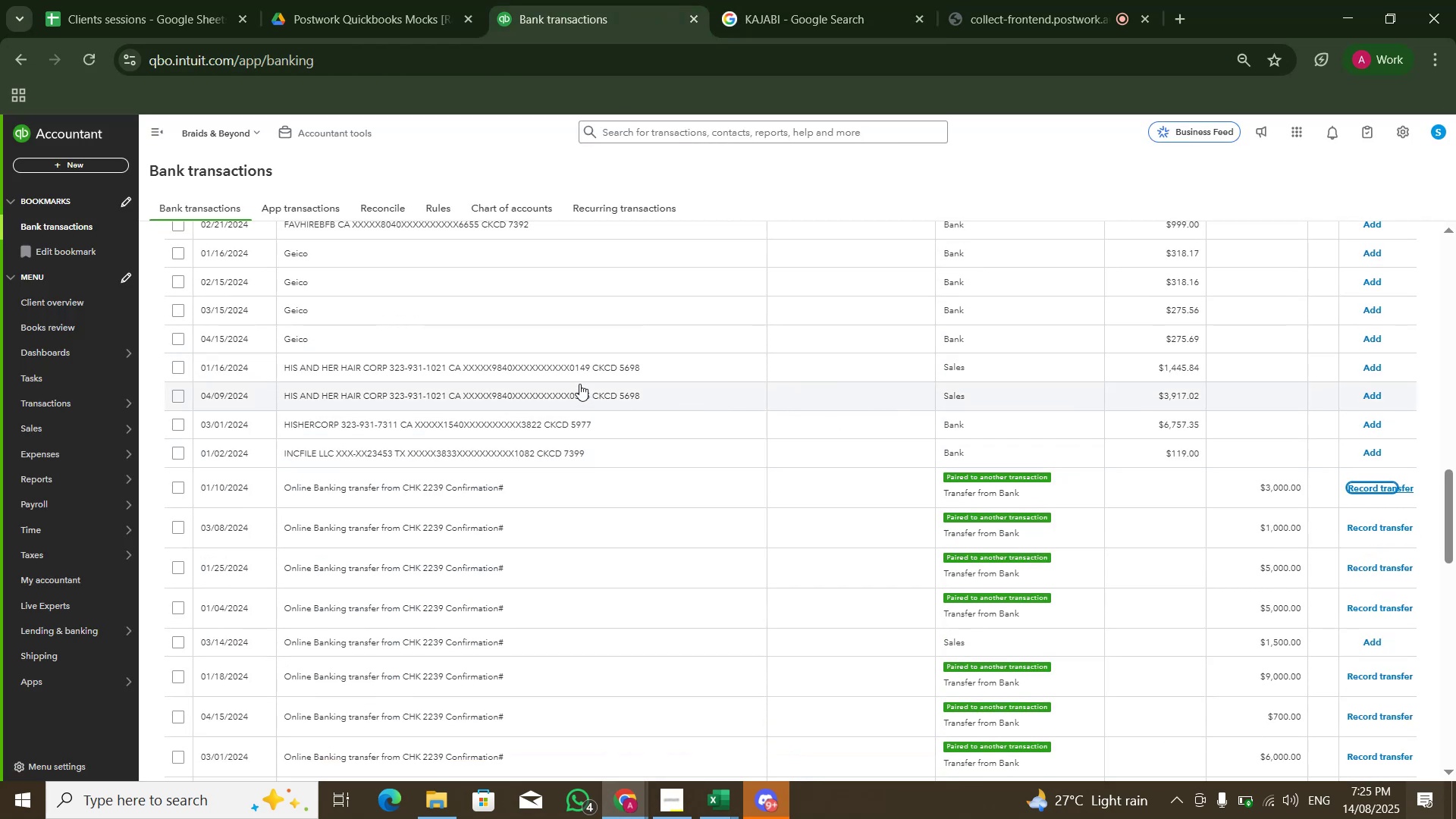 
left_click([579, 378])
 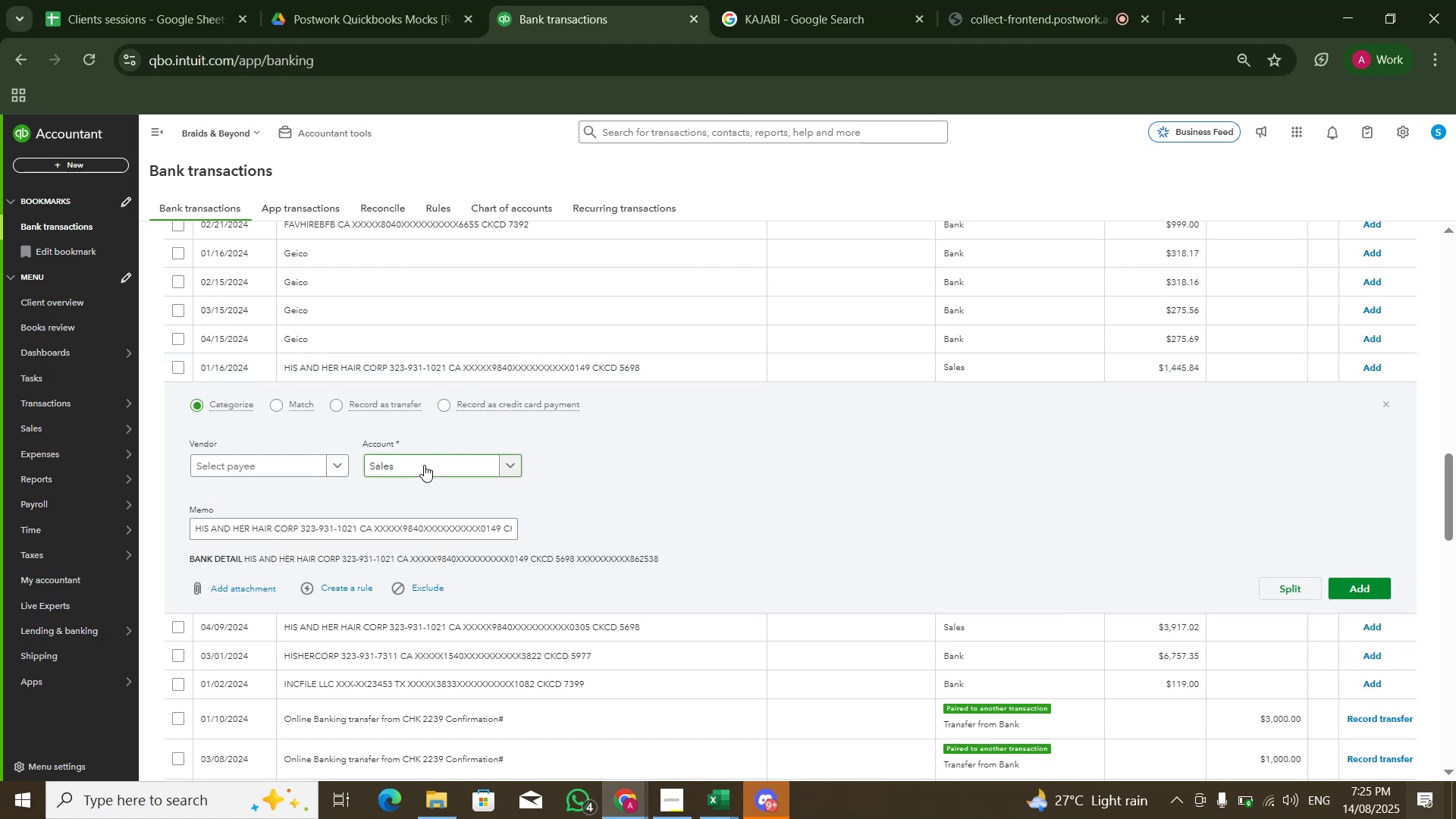 
left_click([424, 465])
 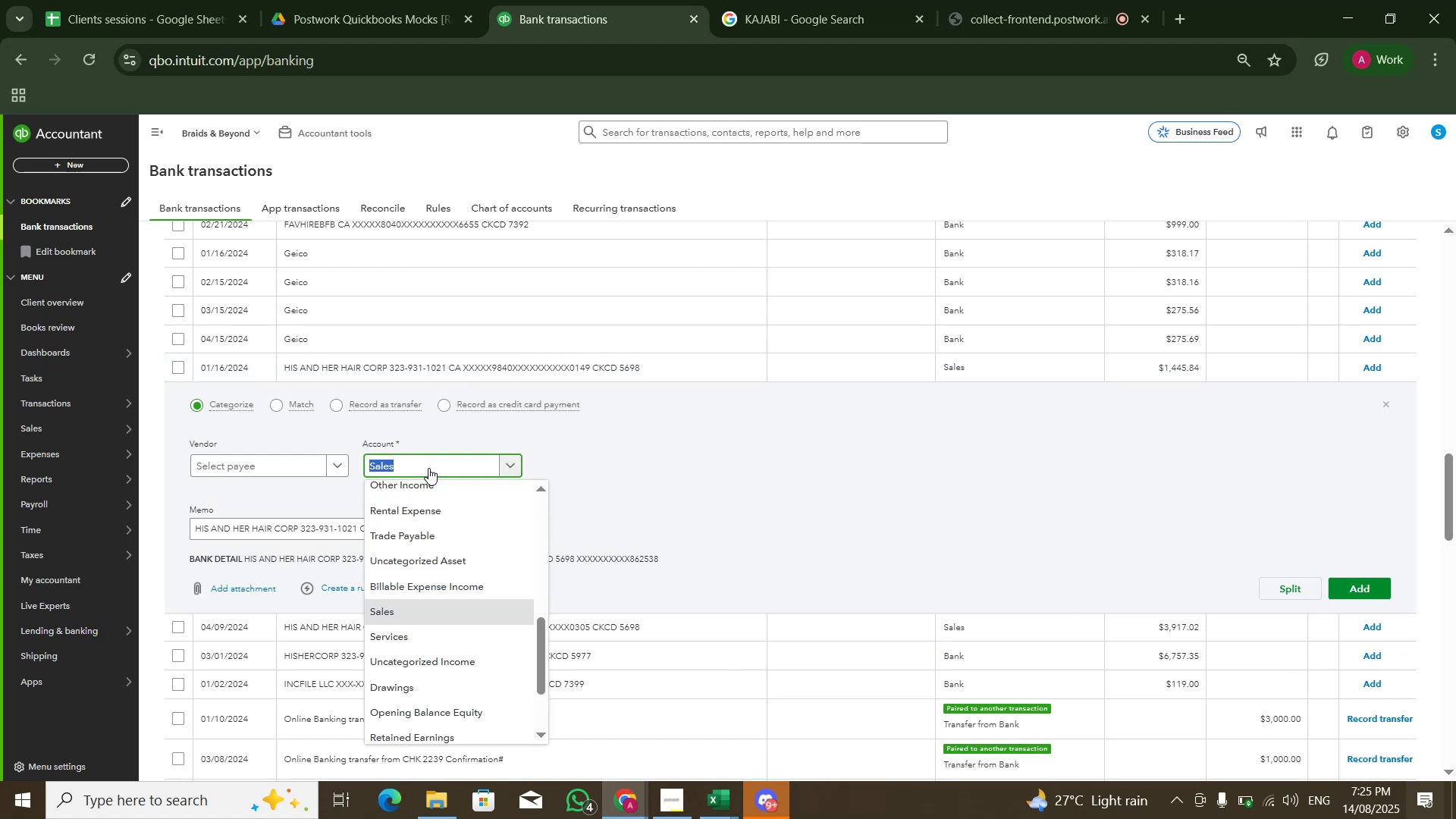 
type(cost)
 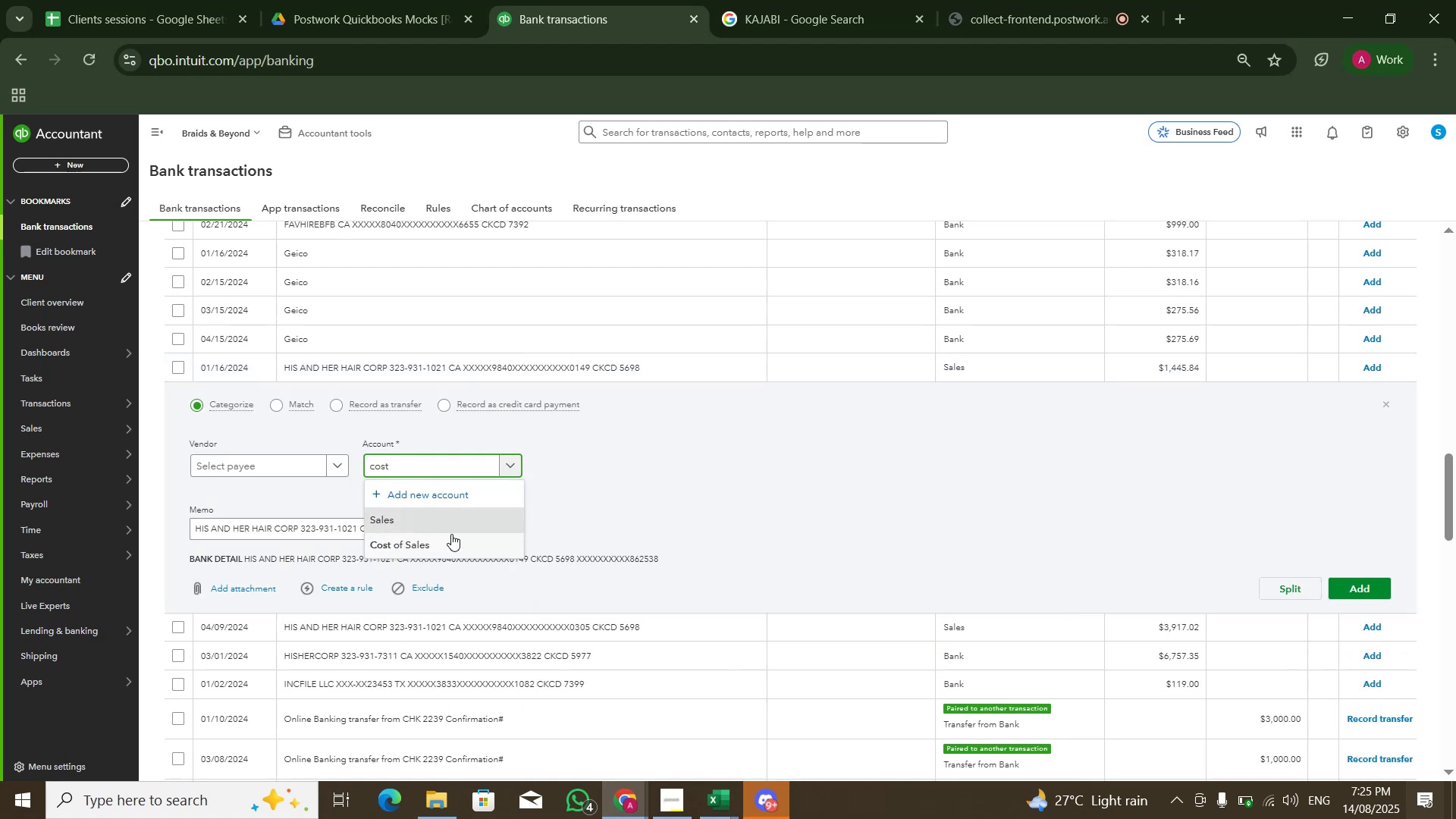 
left_click([453, 534])
 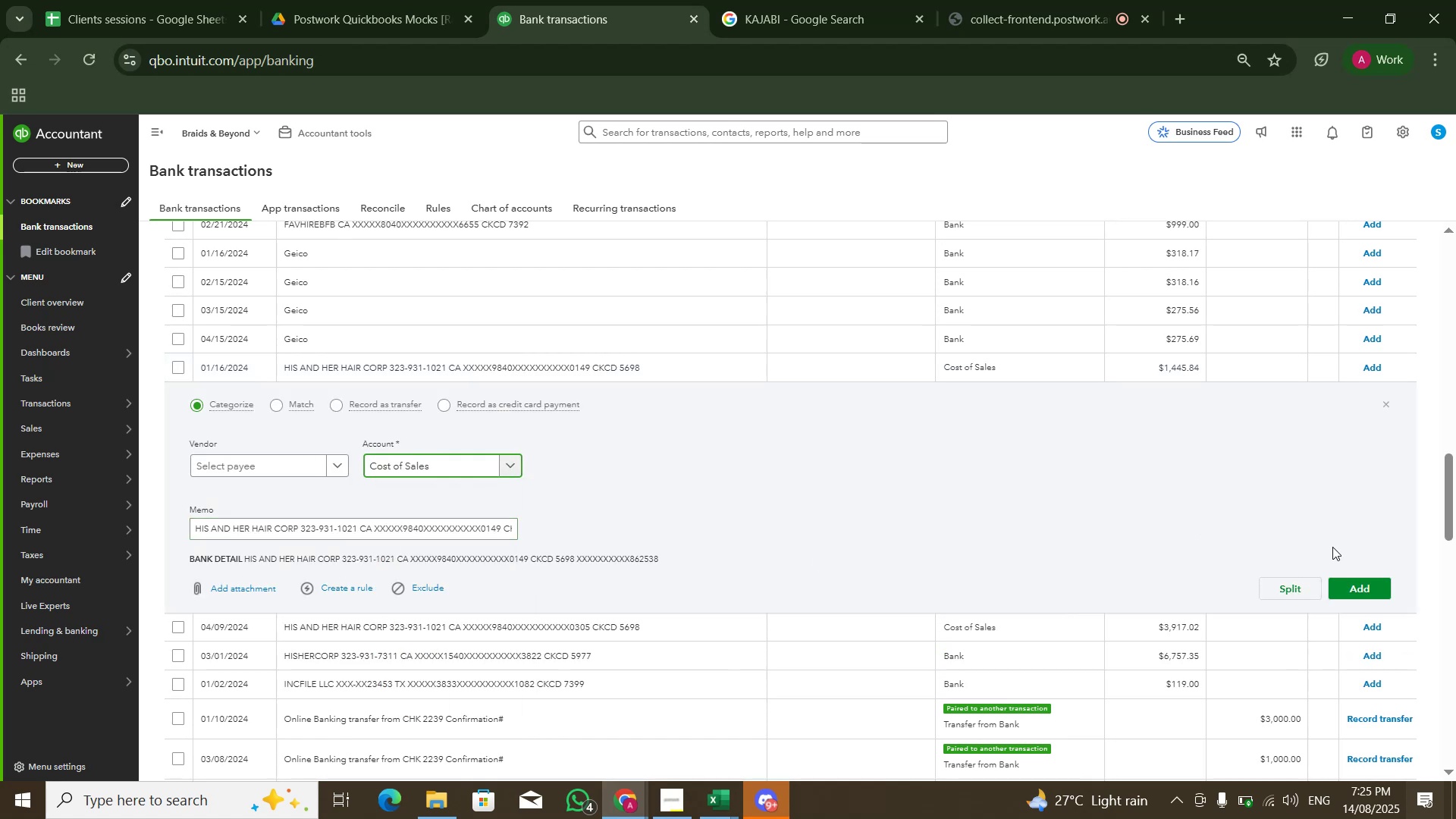 
left_click([1356, 586])
 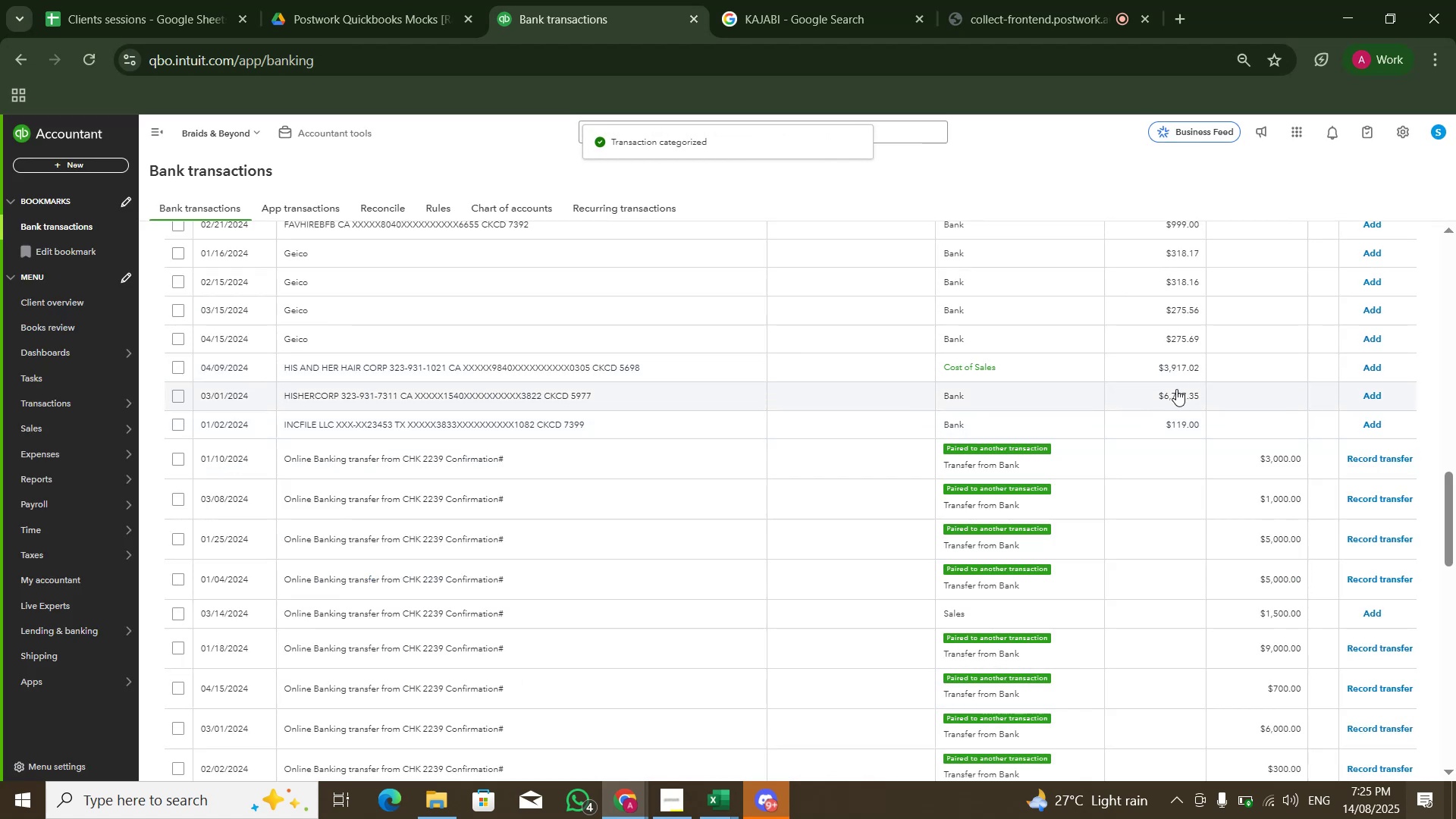 
left_click([1376, 365])
 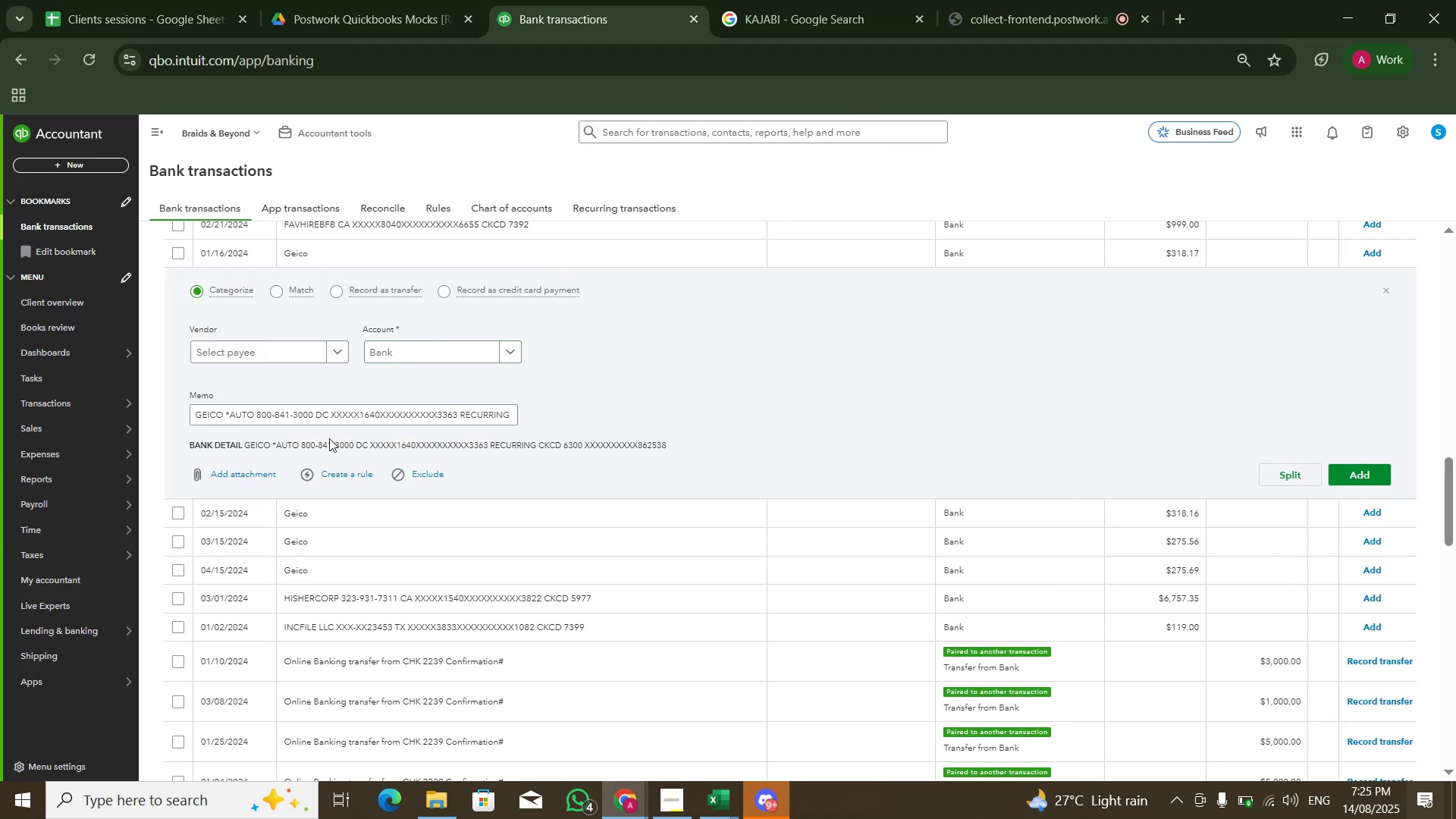 
double_click([204, 419])
 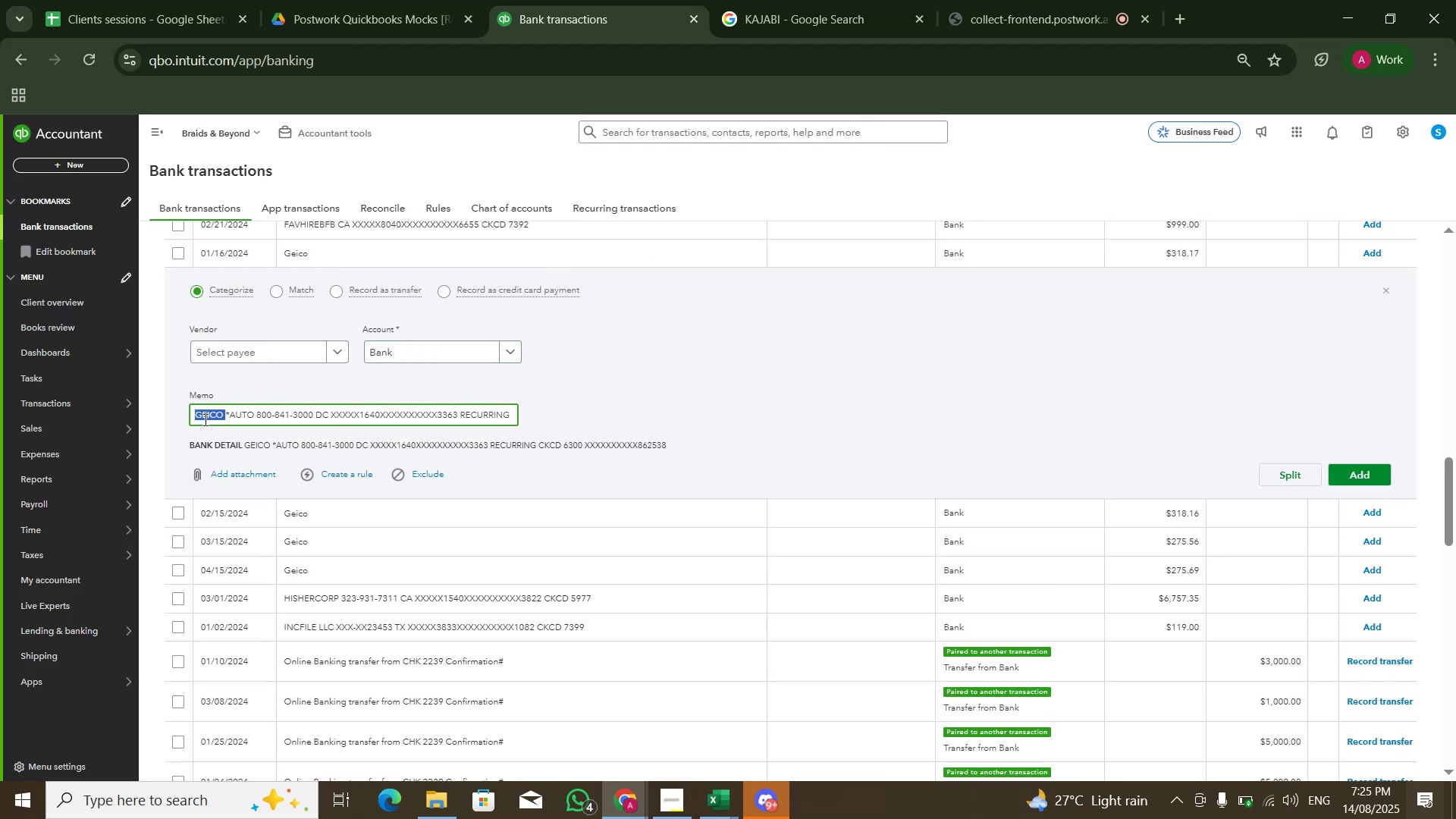 
key(Control+C)
 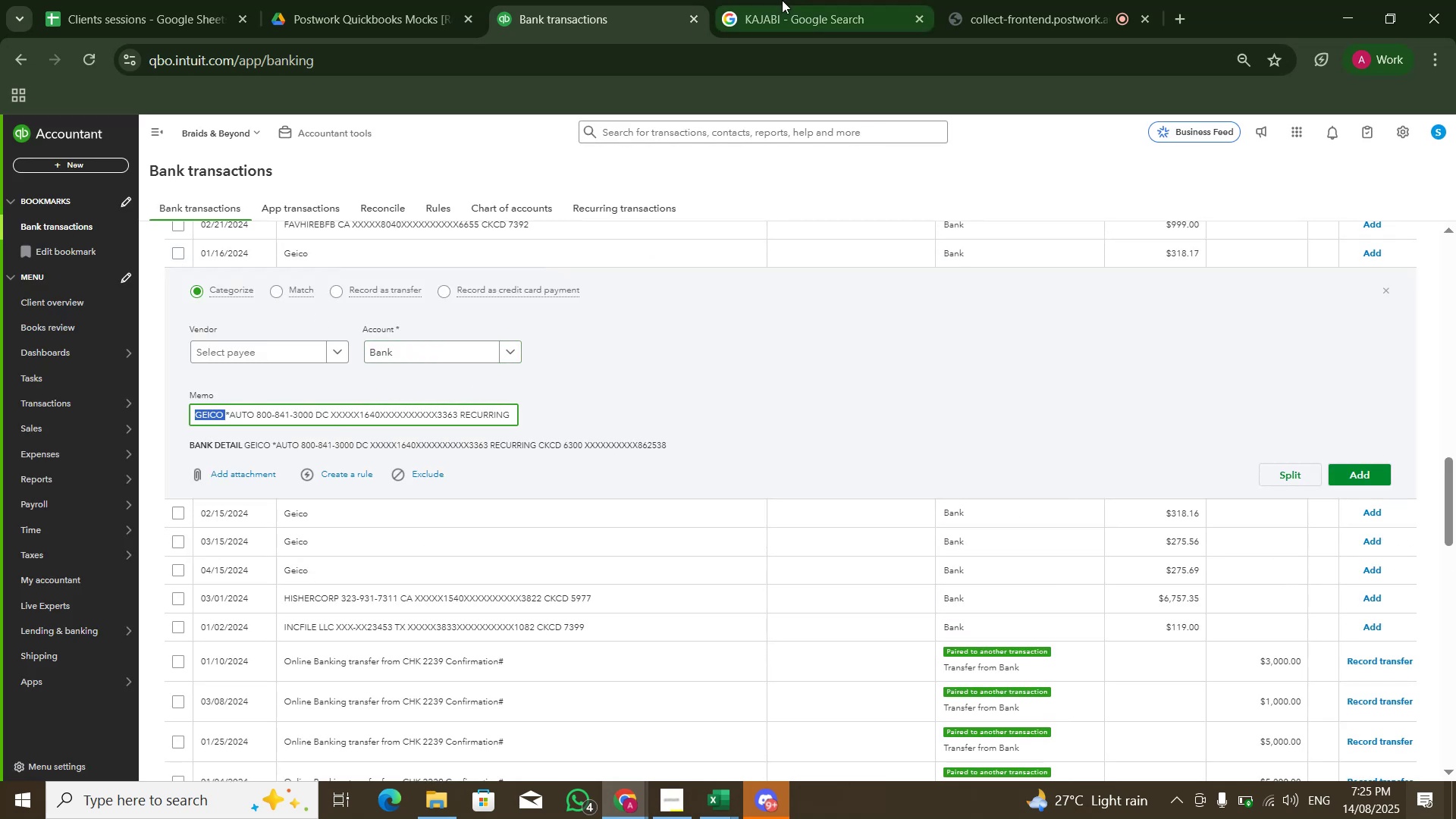 
left_click([782, 0])
 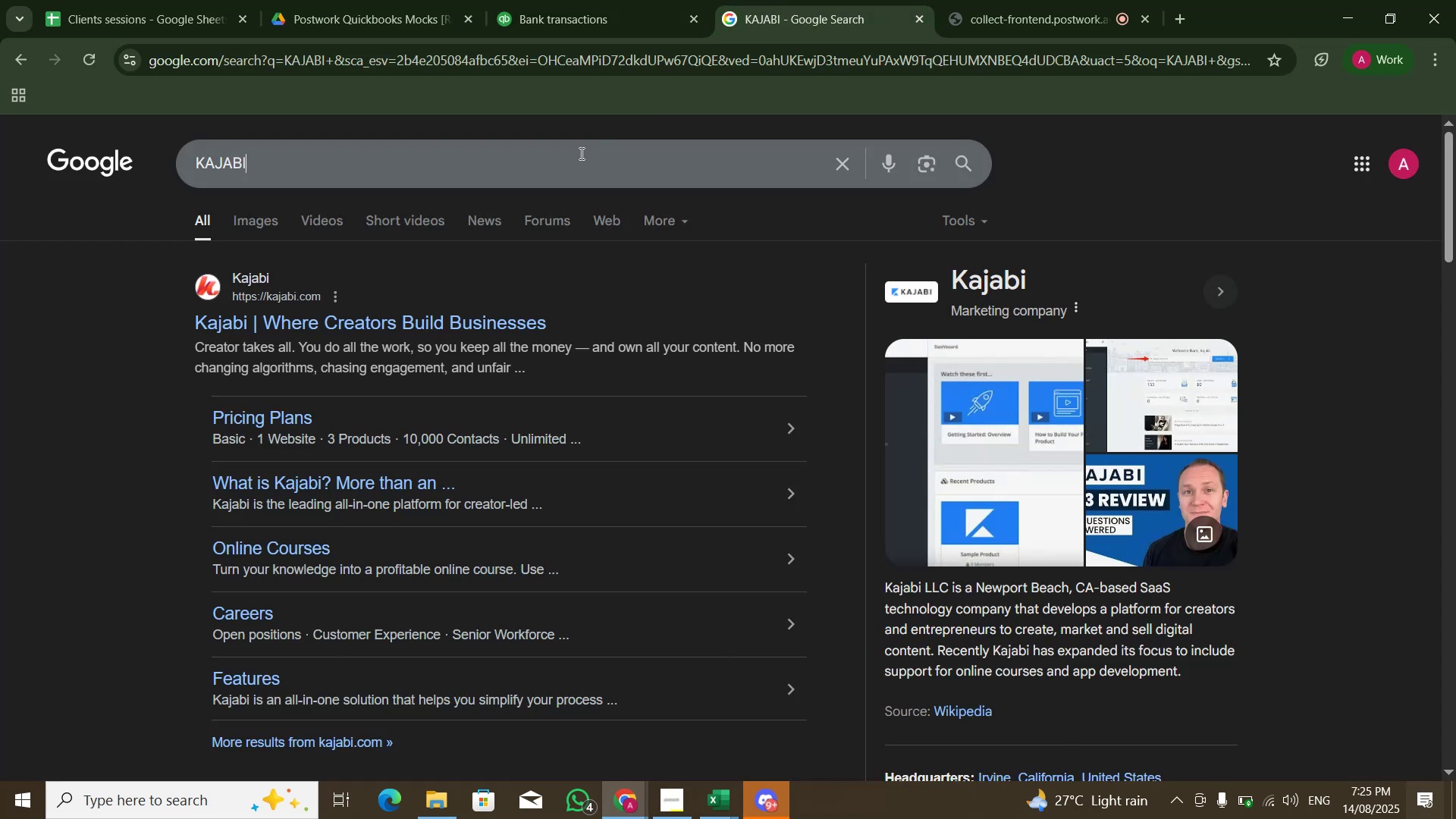 
key(Control+V)
 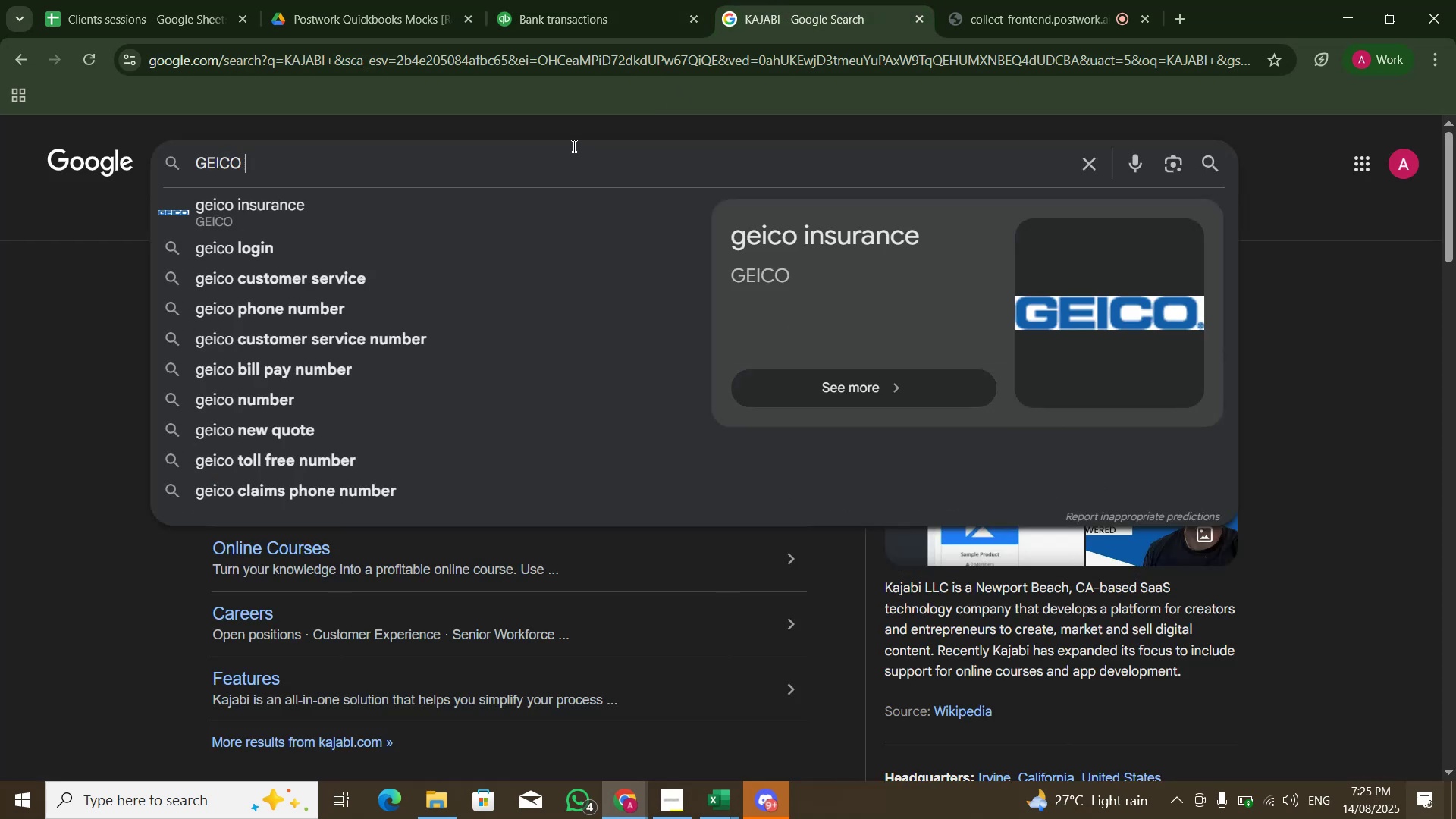 
type(AUTI)
key(Backspace)
type(O)
 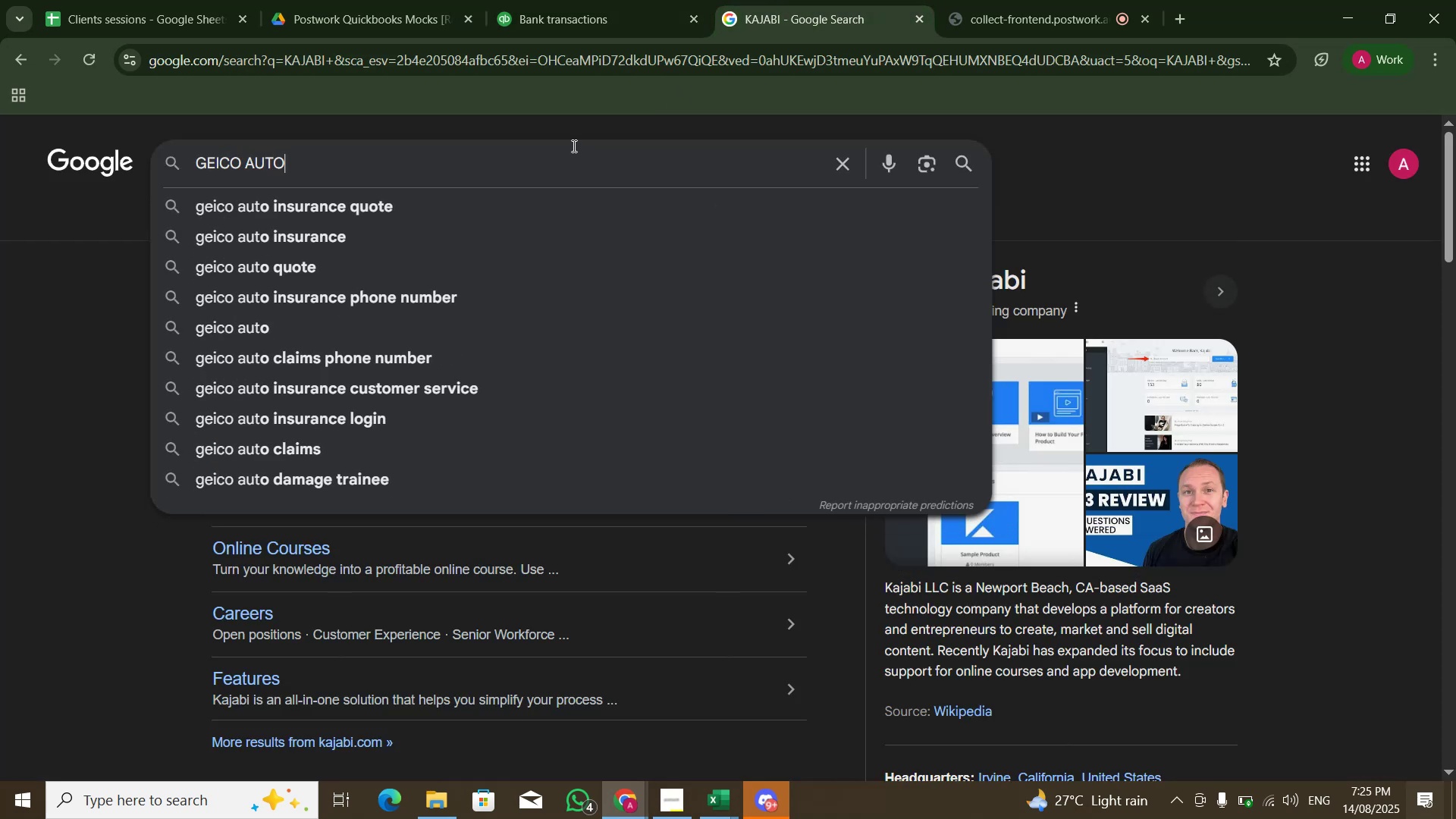 
key(Enter)
 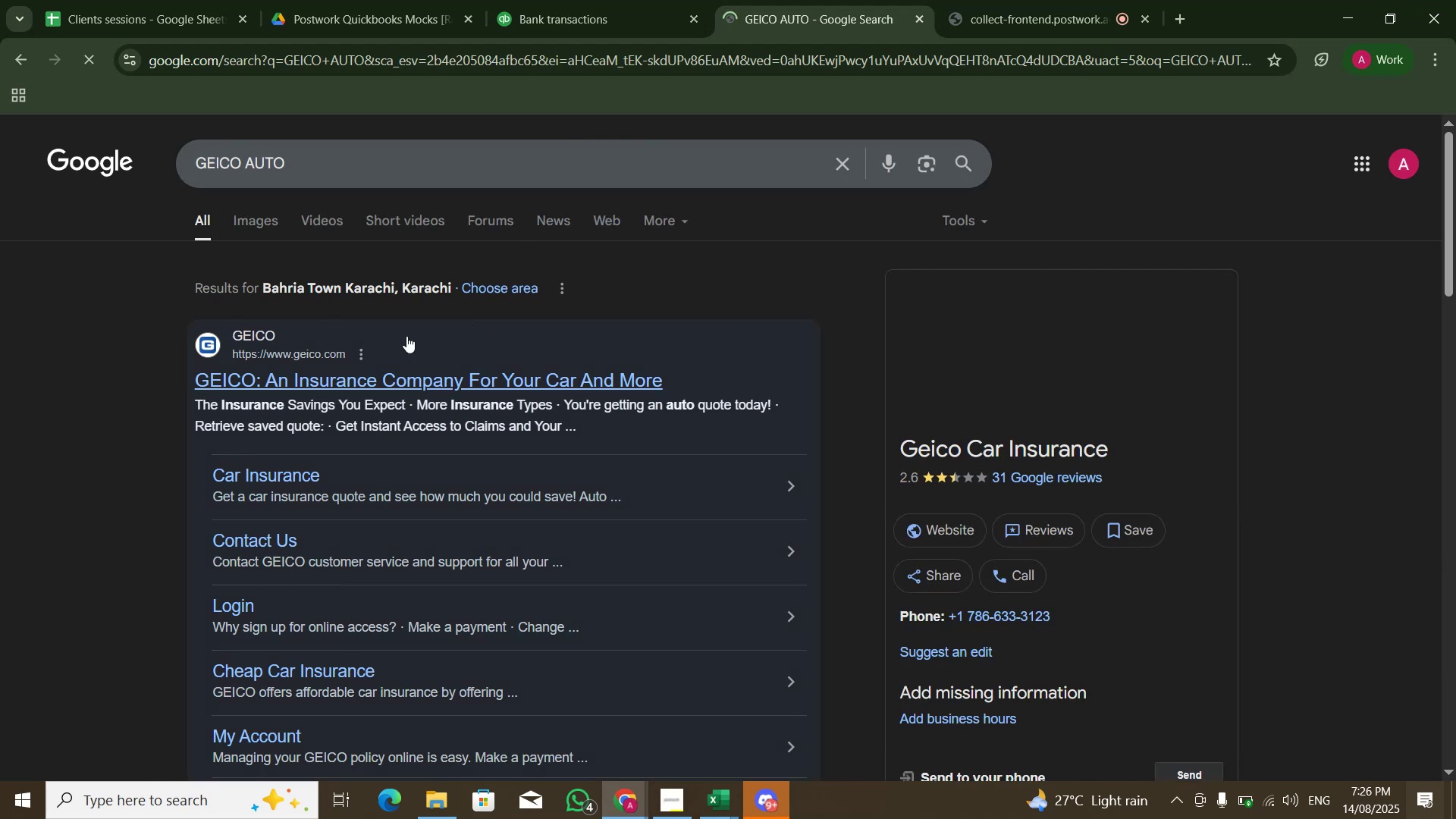 
left_click([618, 0])
 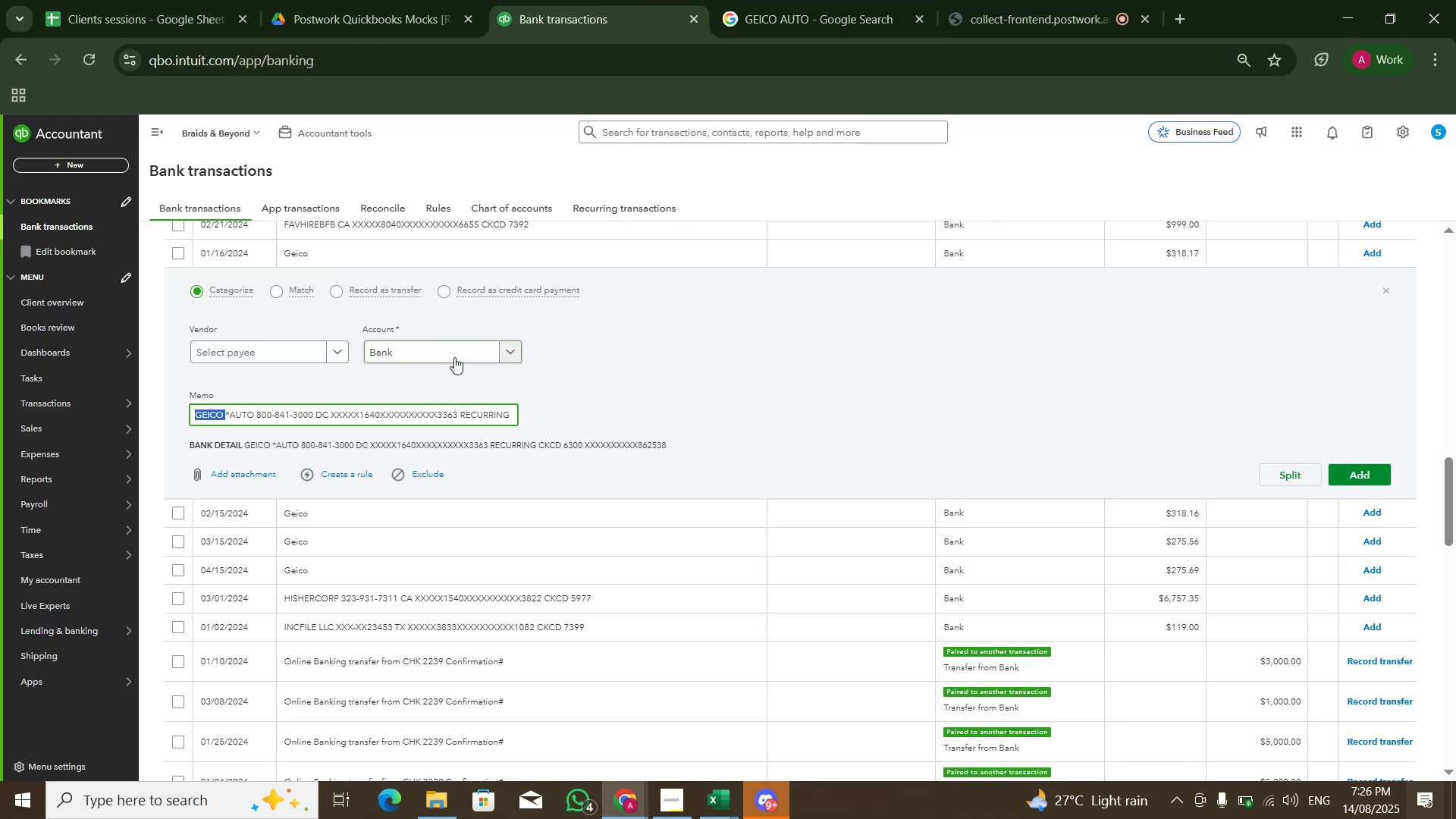 
type(Insurance )
 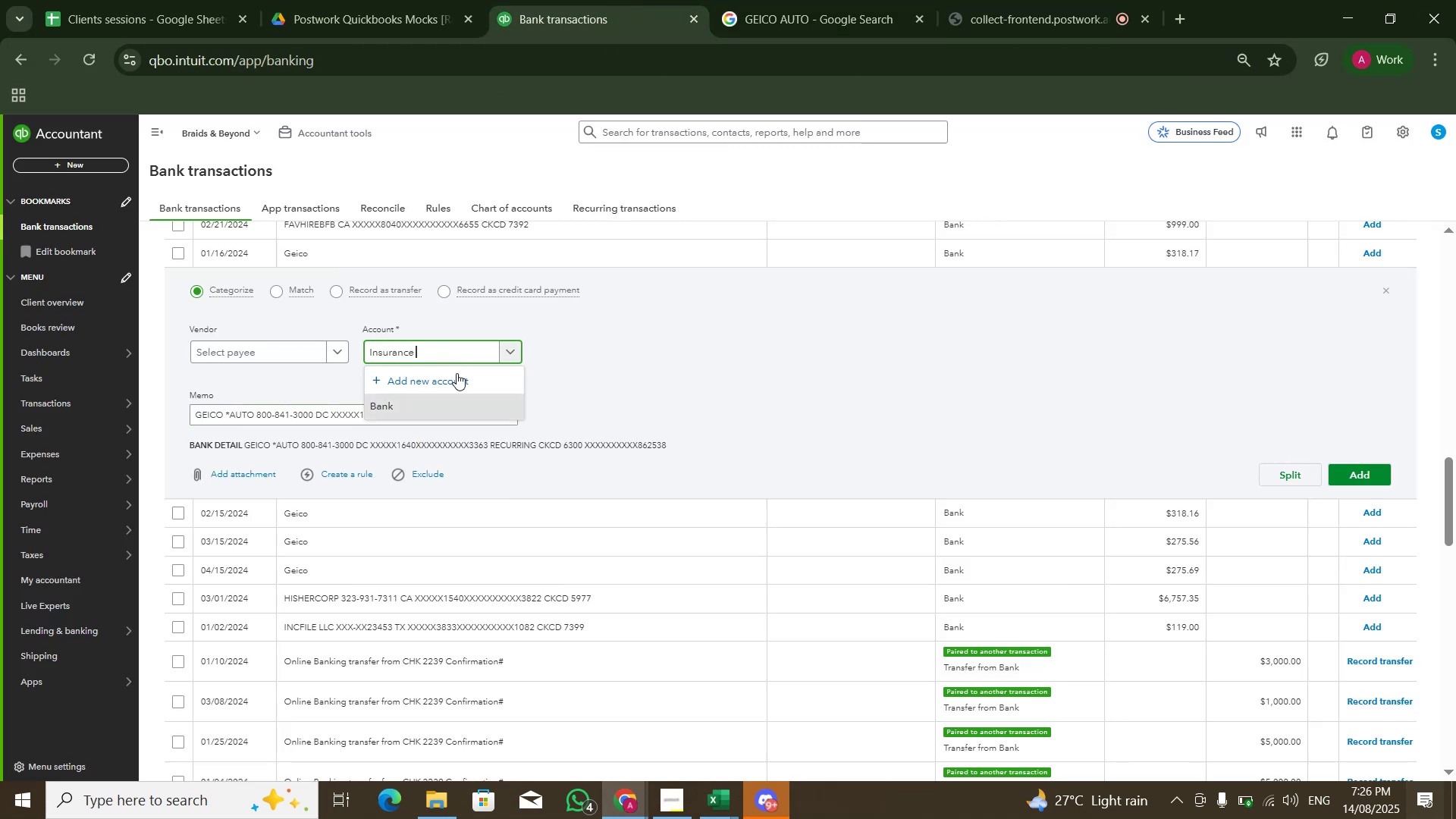 
left_click([459, 388])
 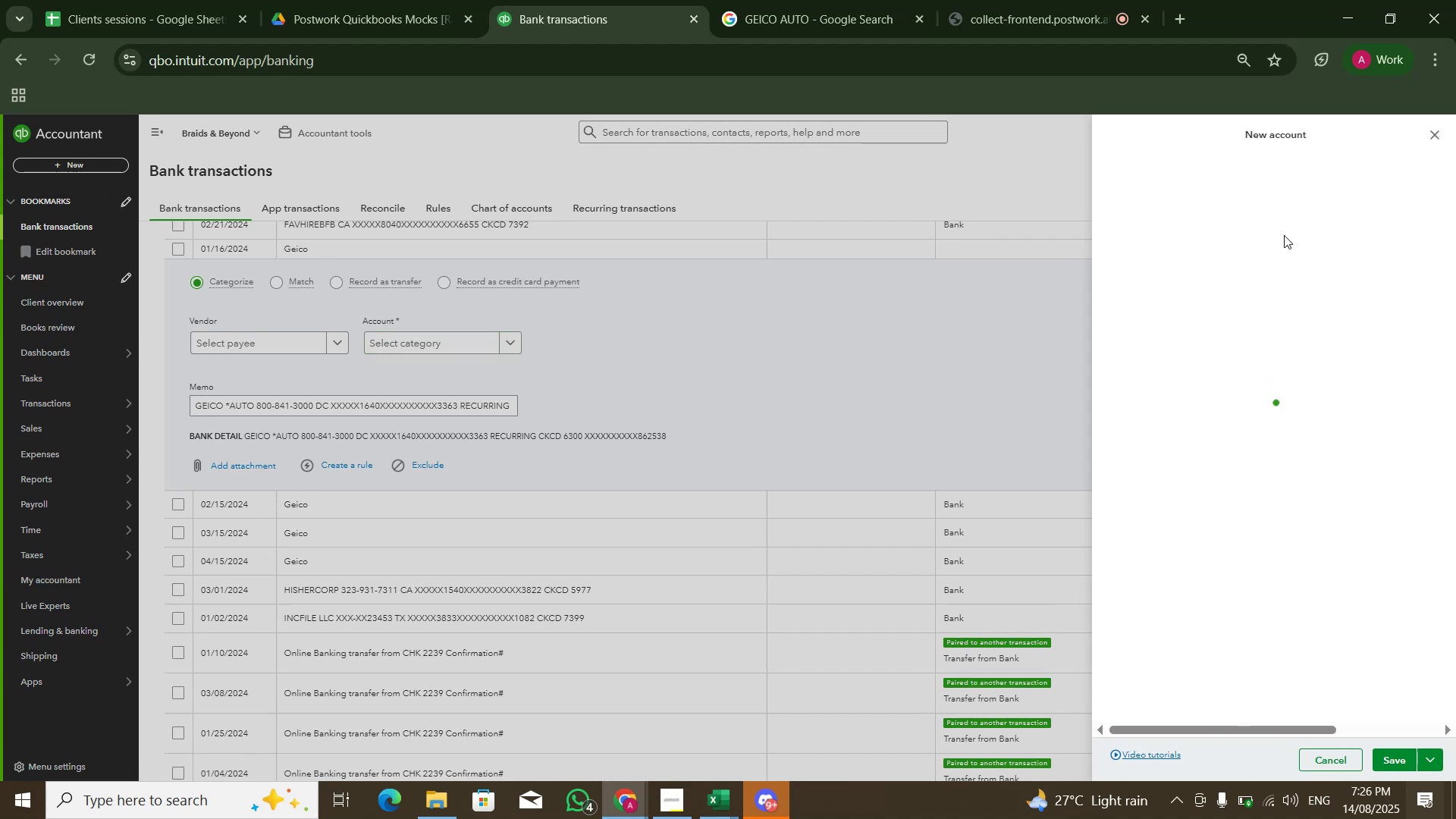 
mouse_move([1228, 224])
 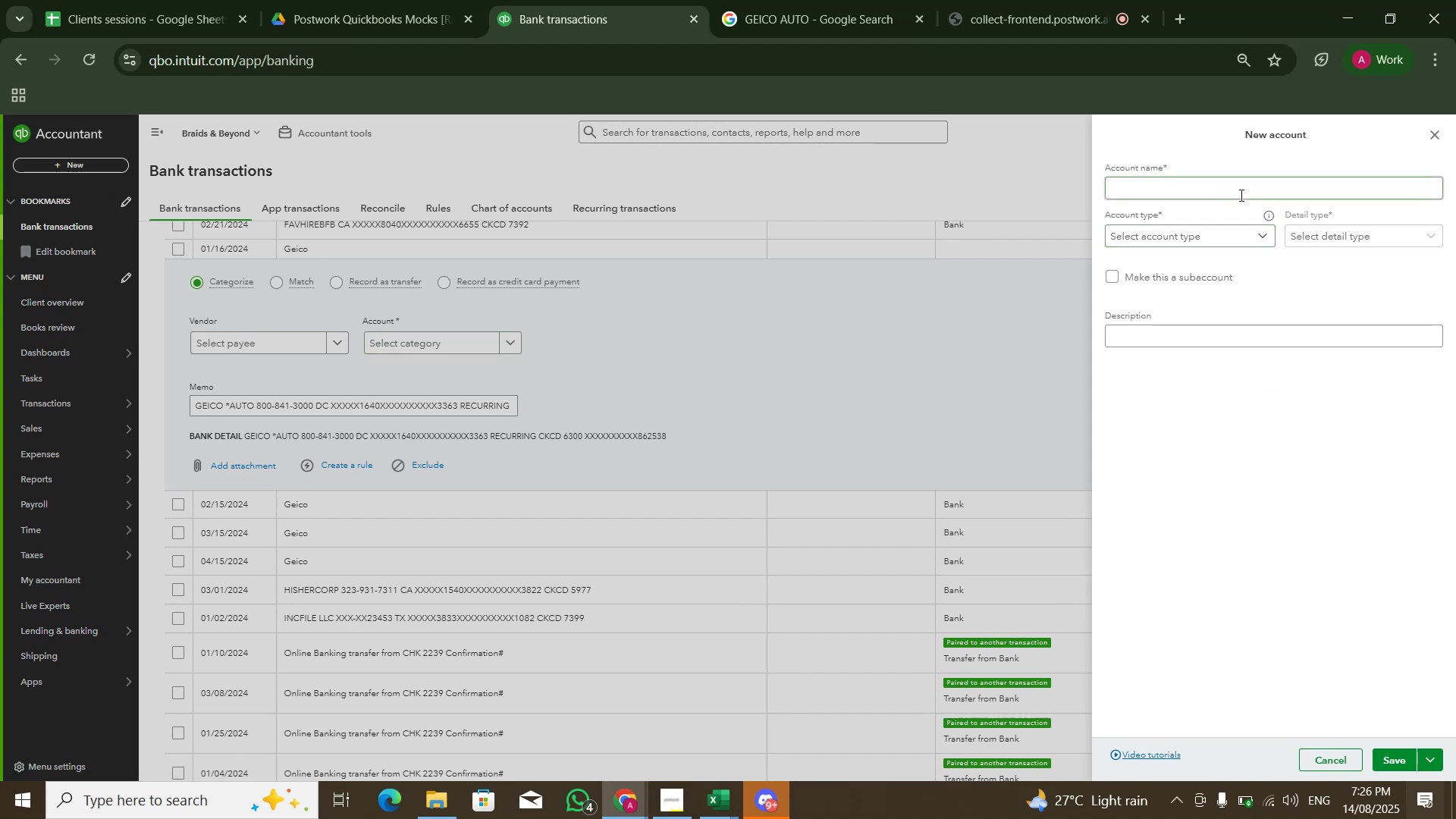 
left_click([1240, 195])
 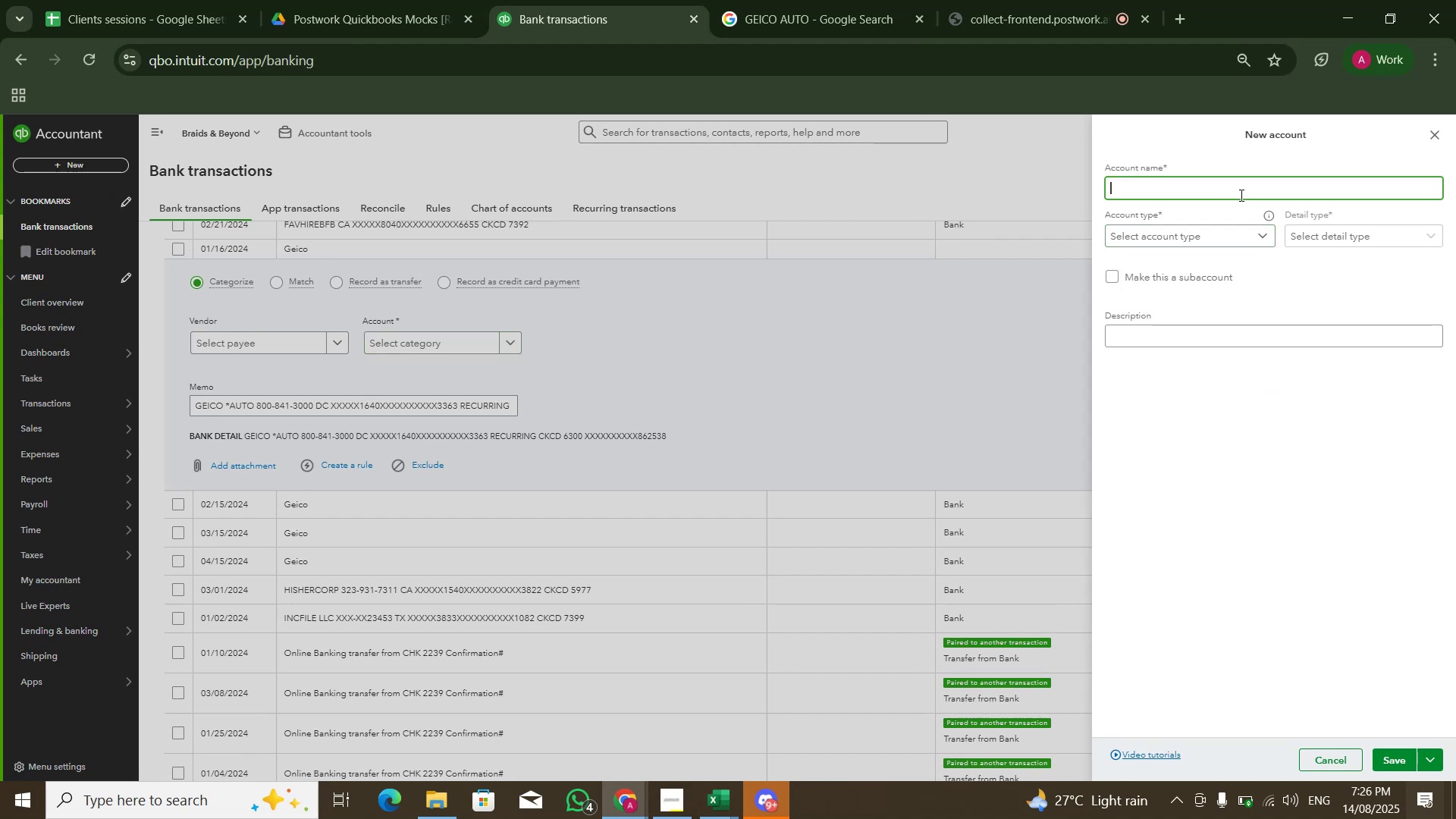 
type(Insurance Expense)
 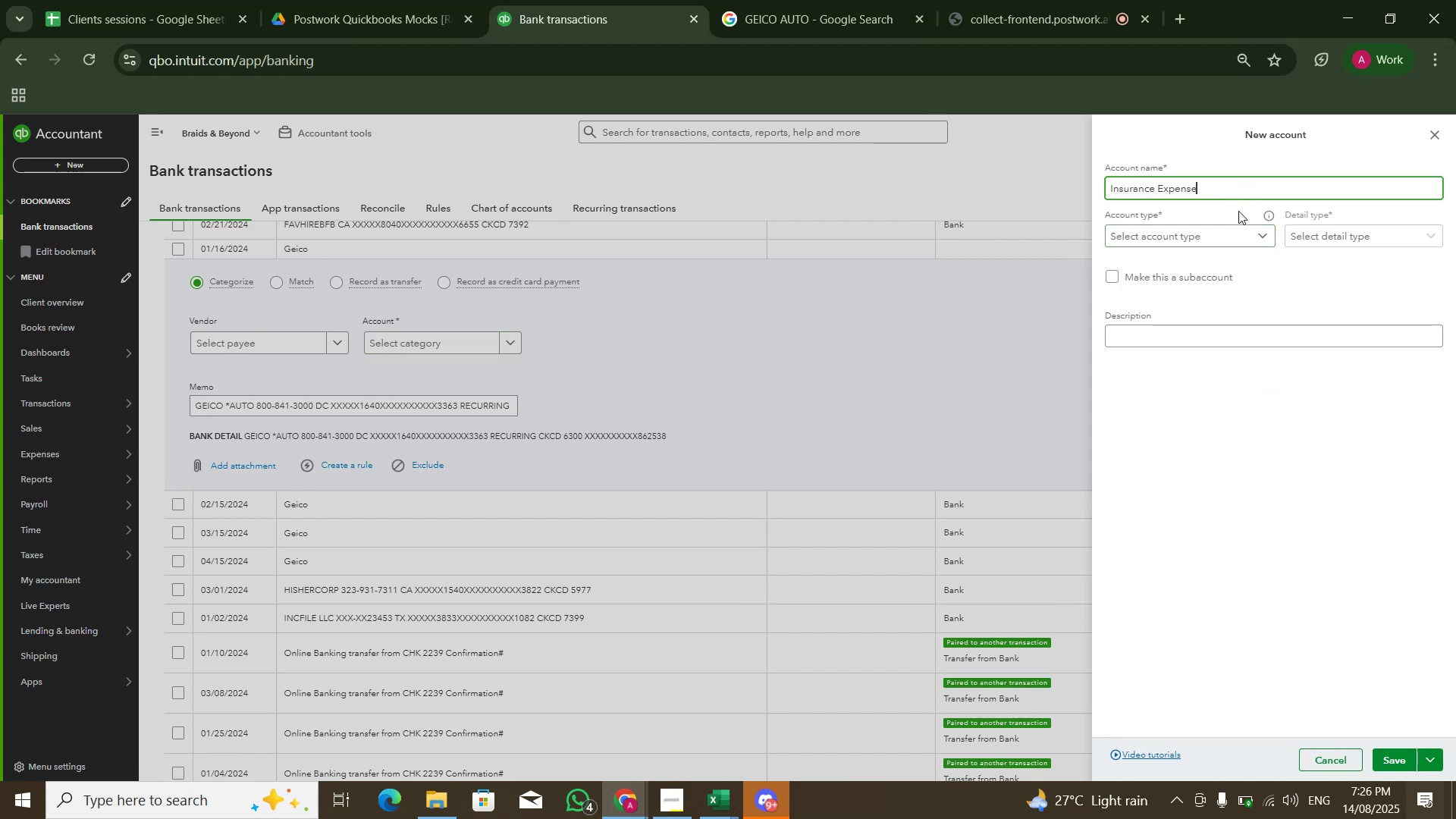 
left_click([1219, 234])
 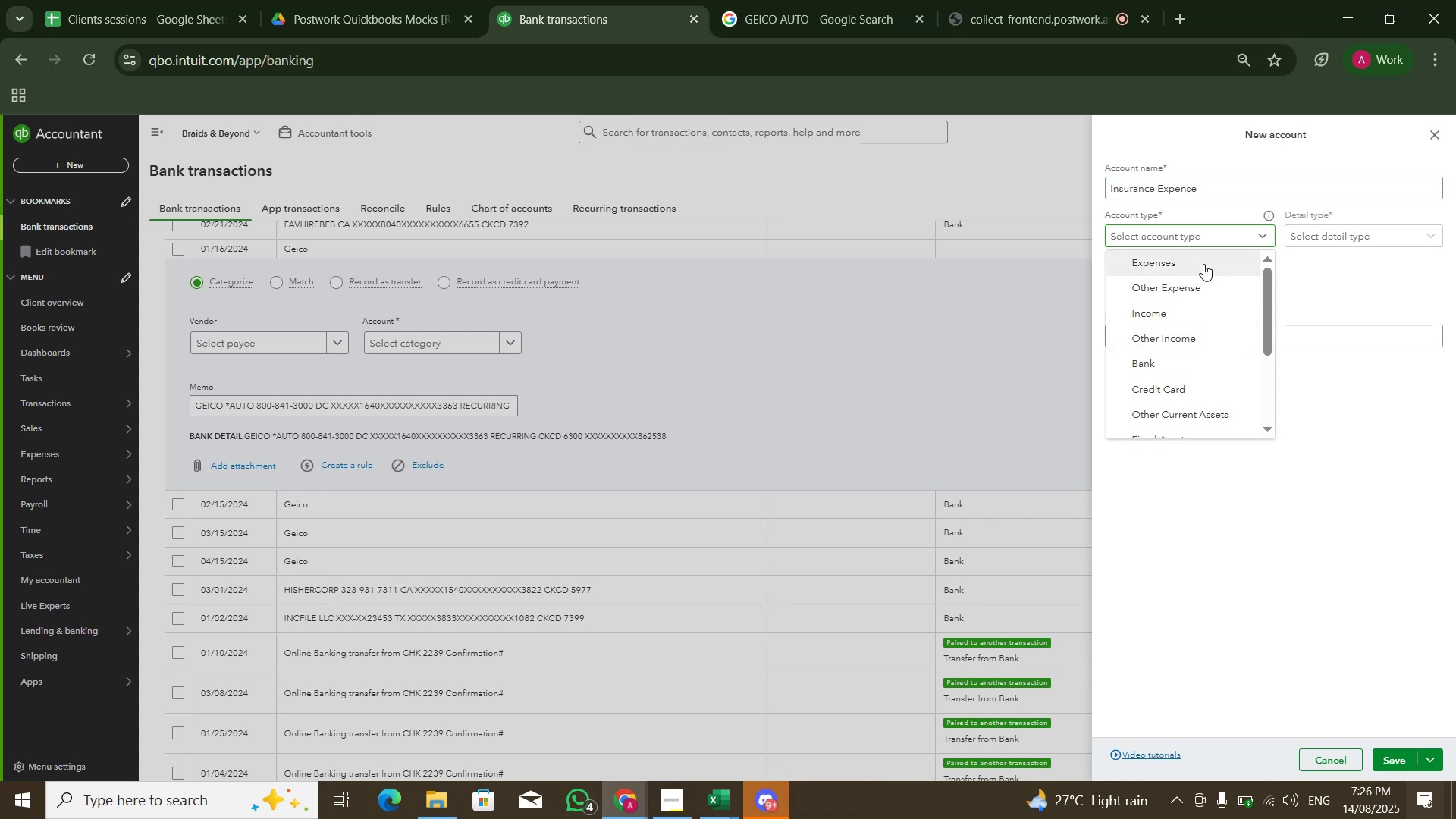 
double_click([1347, 232])
 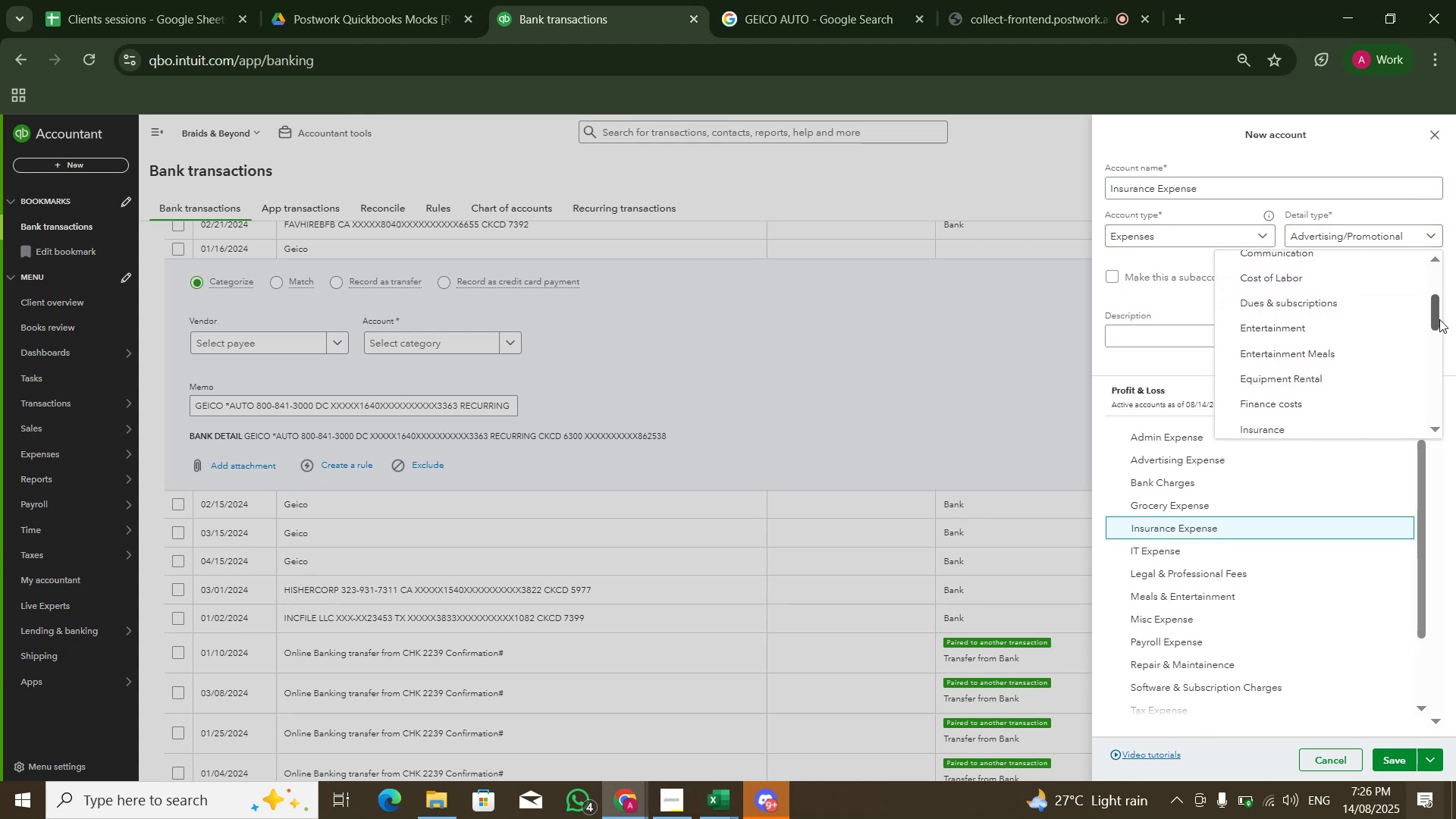 
left_click([1369, 348])
 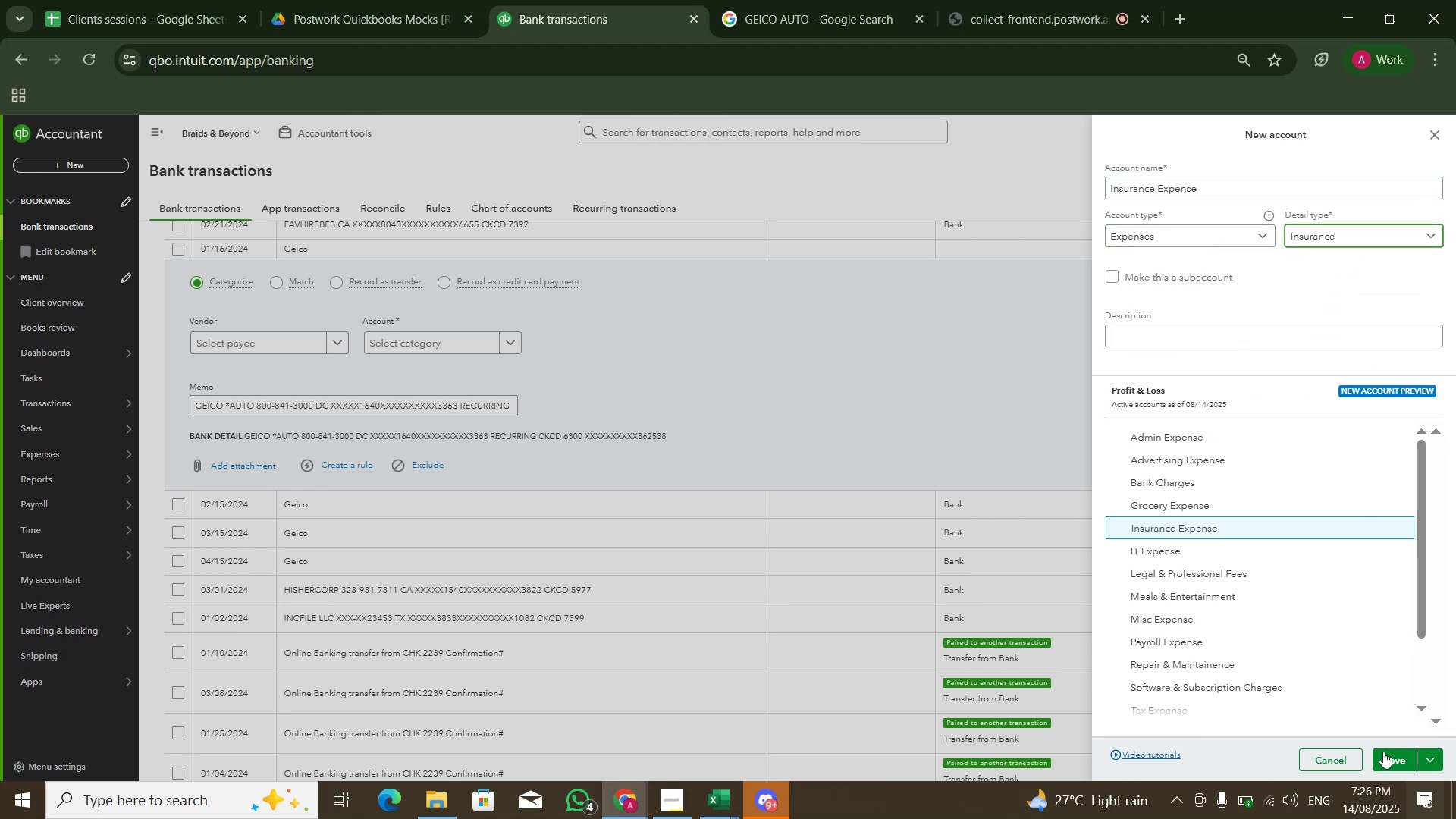 
left_click([1383, 752])
 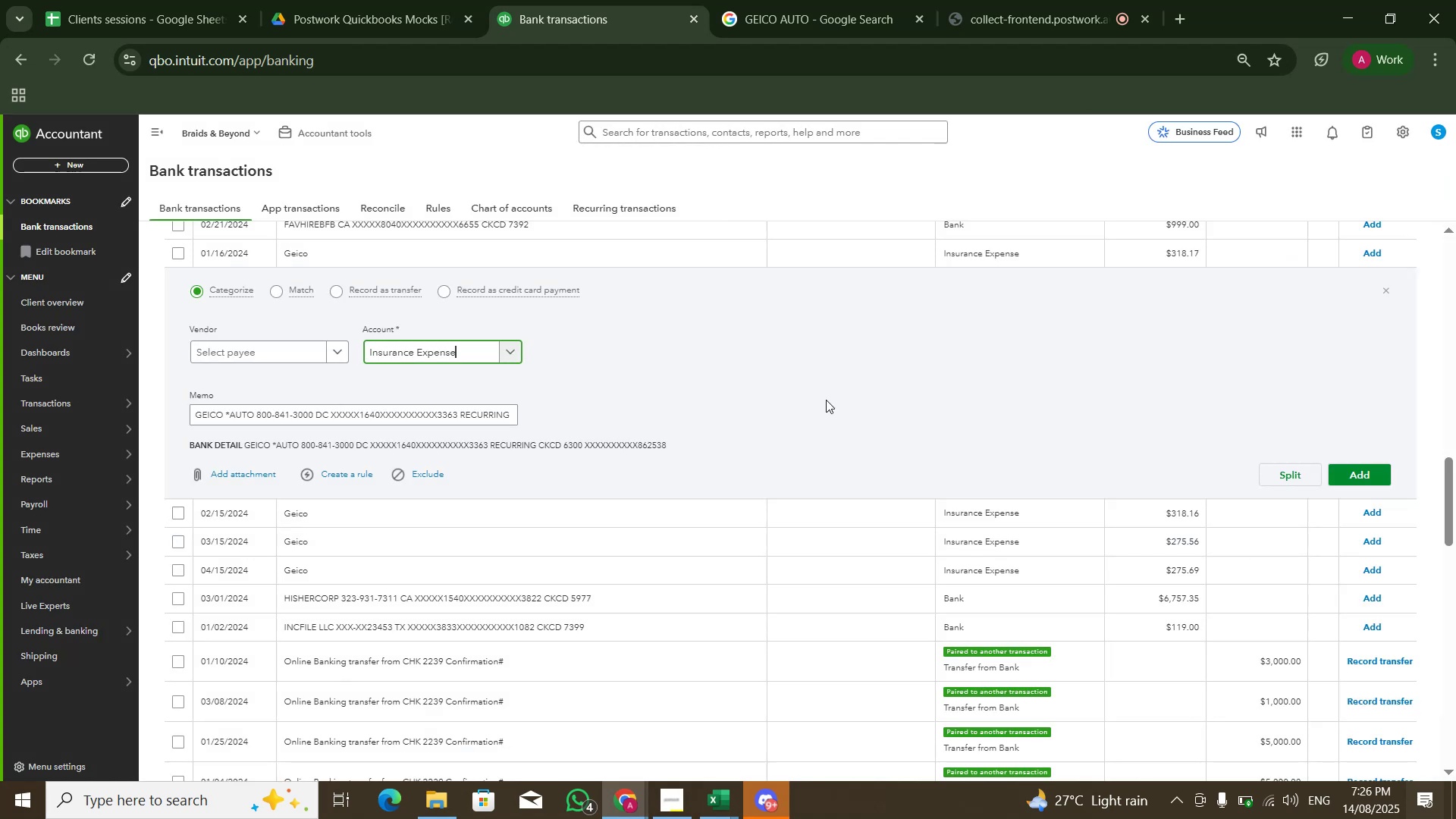 
left_click([1355, 475])
 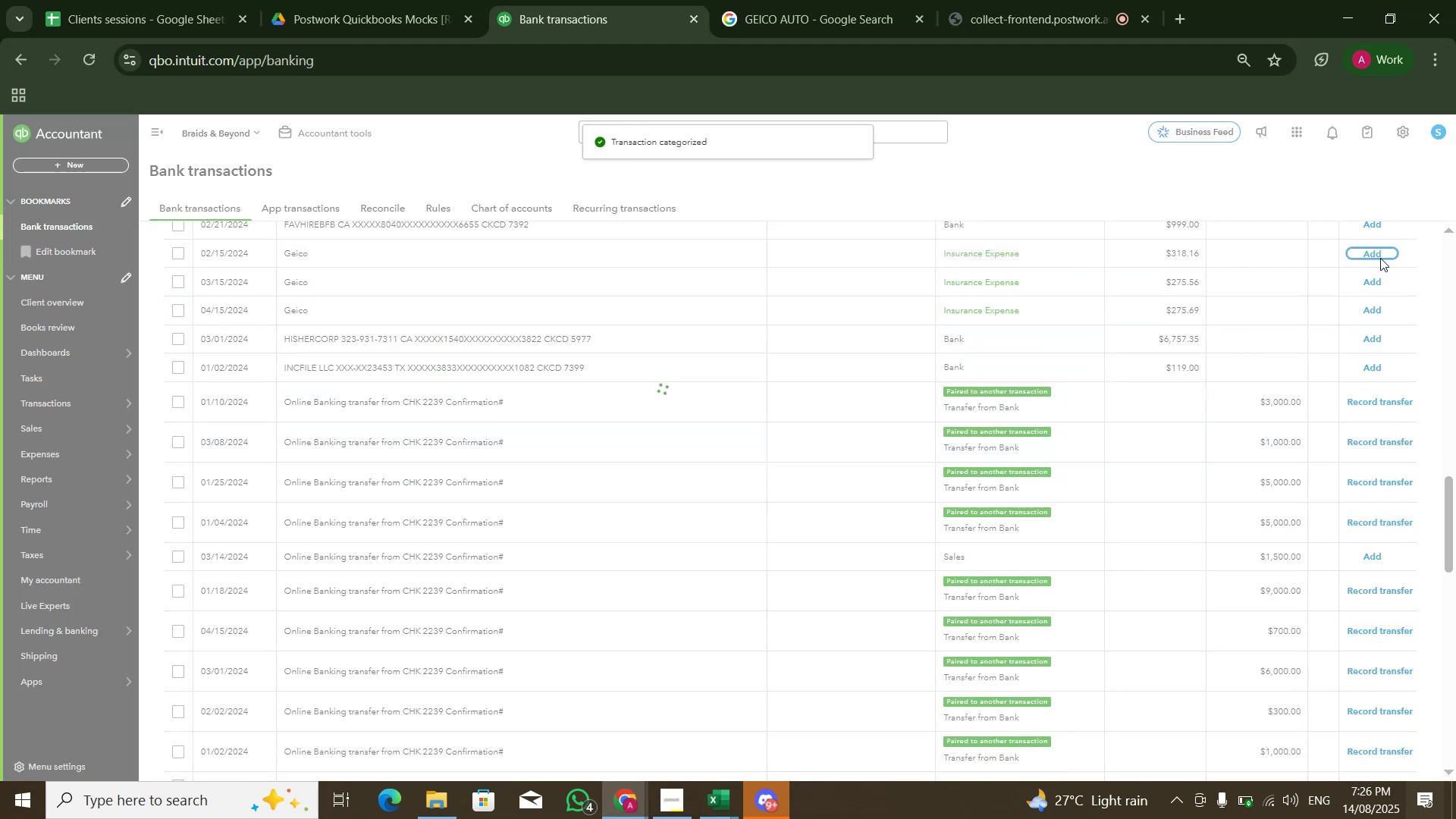 
wait(6.38)
 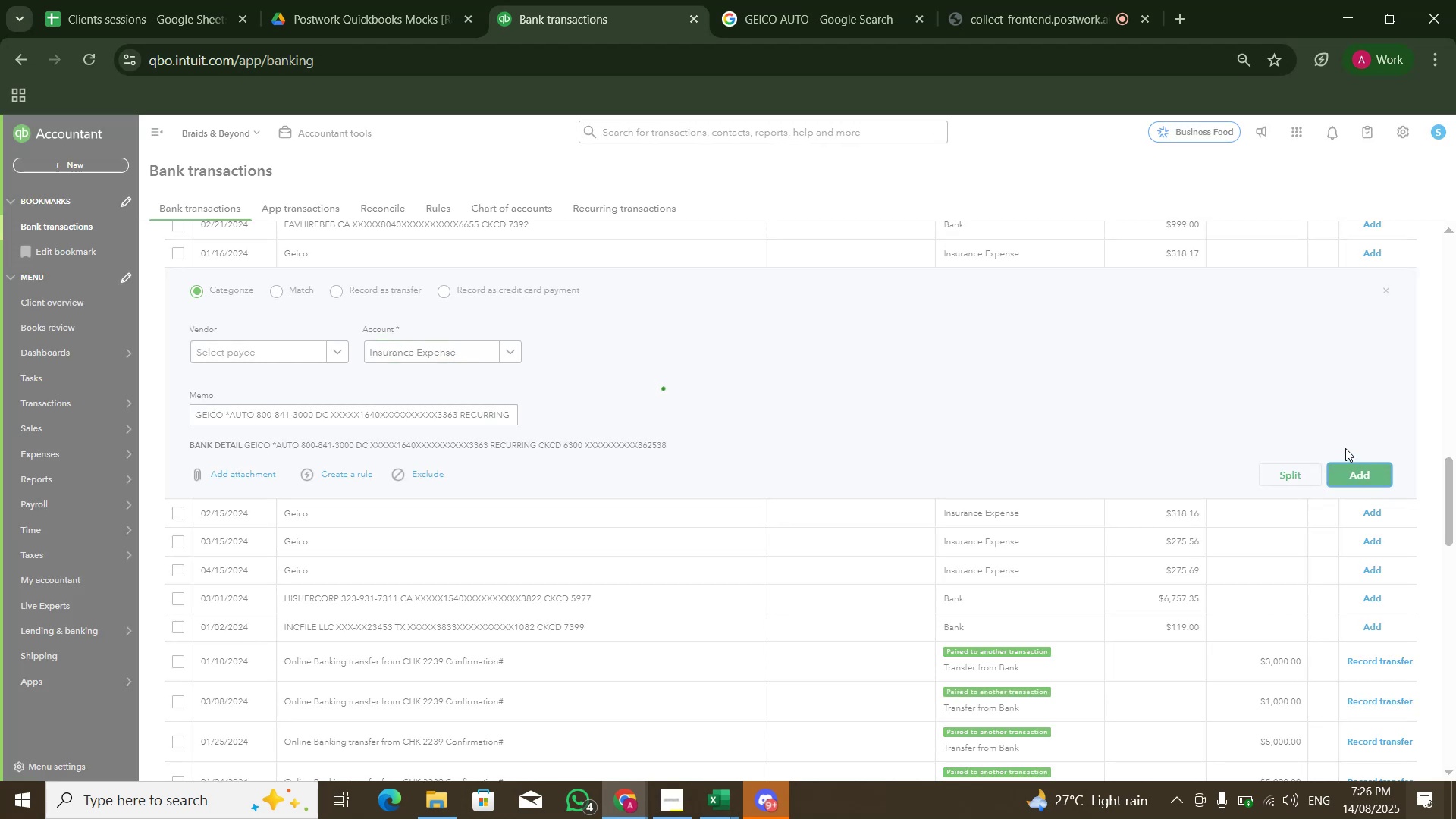 
left_click([1380, 258])
 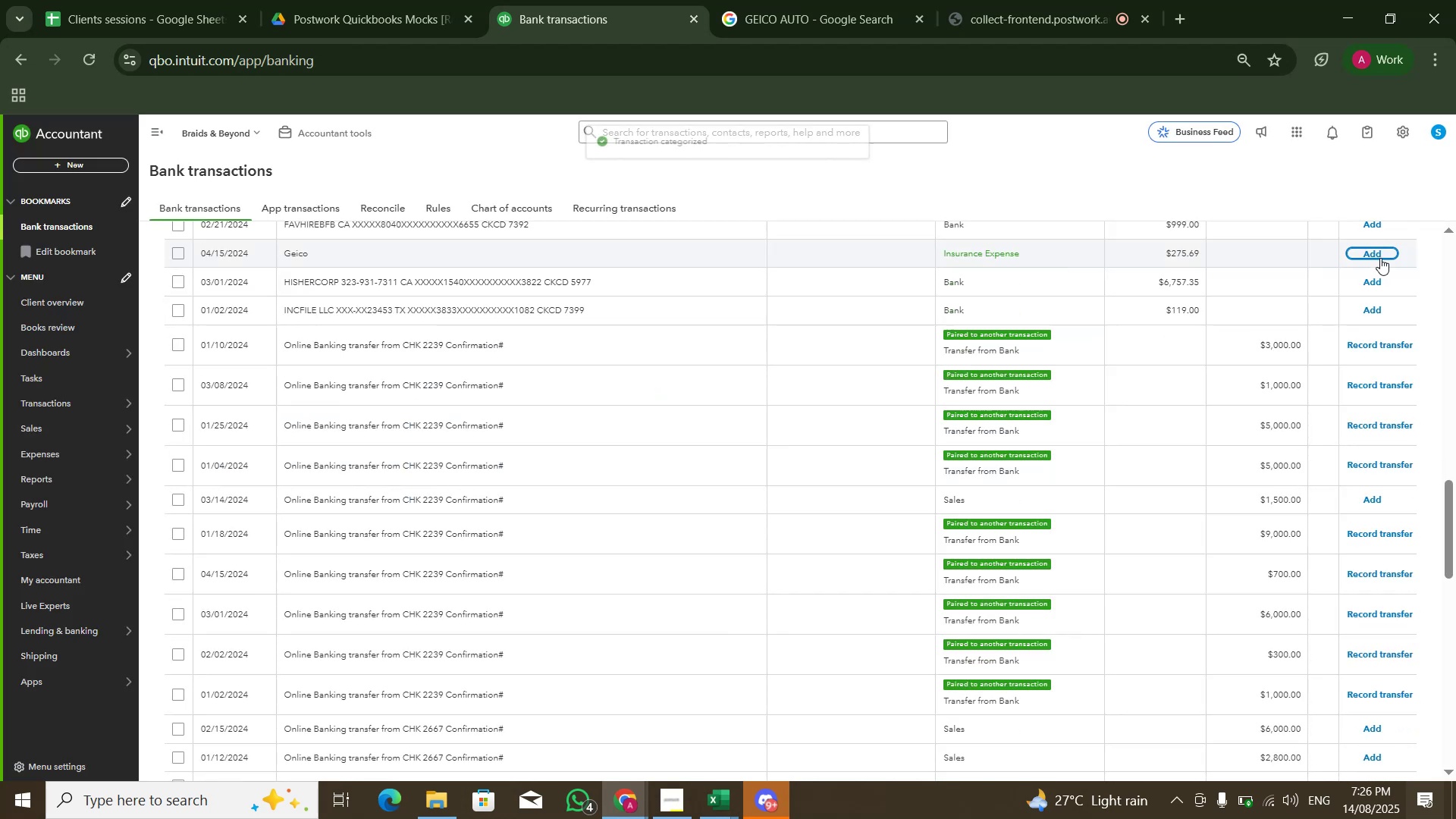 
left_click([1380, 258])
 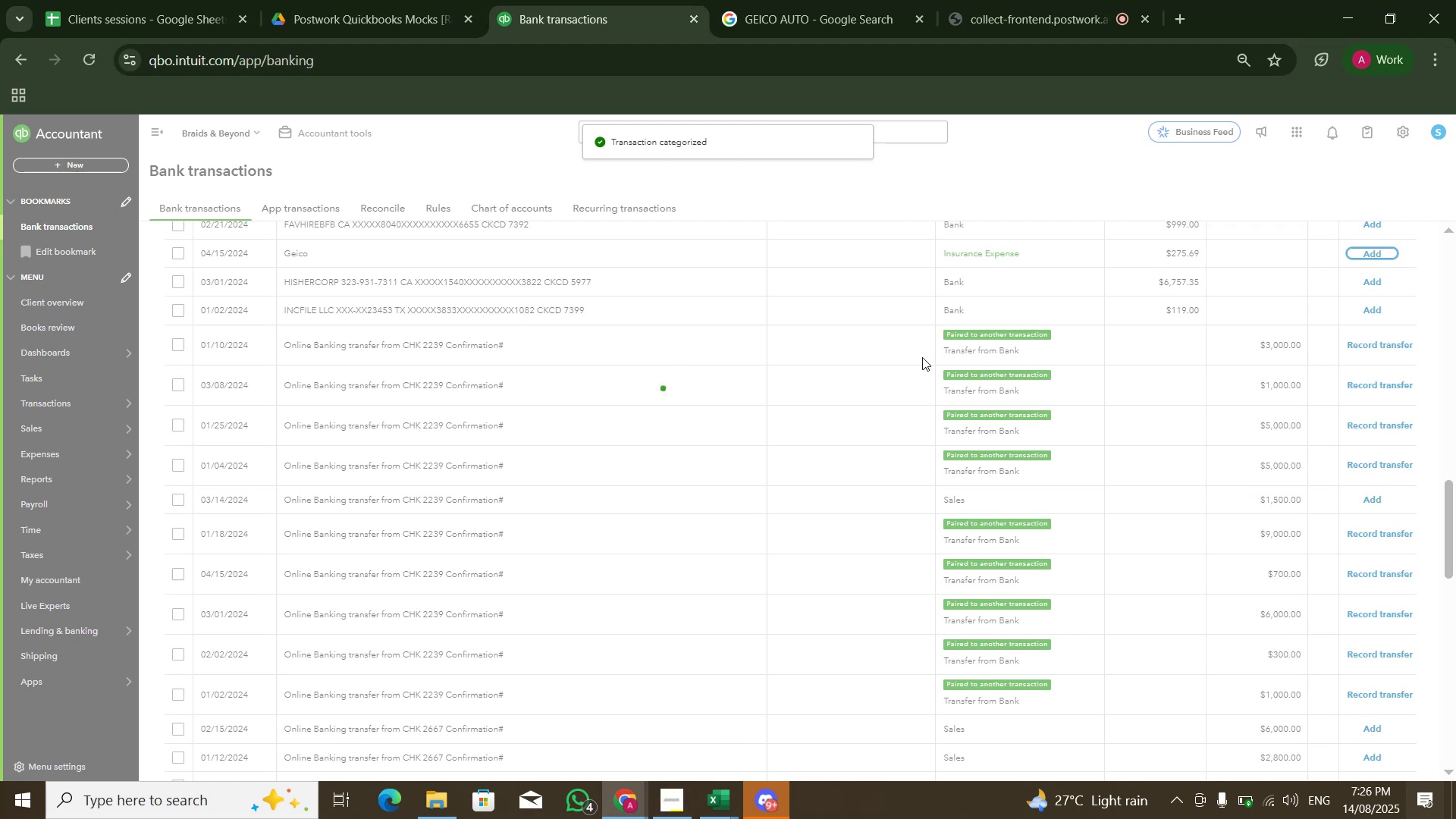 
scroll: coordinate [824, 347], scroll_direction: up, amount: 20.0
 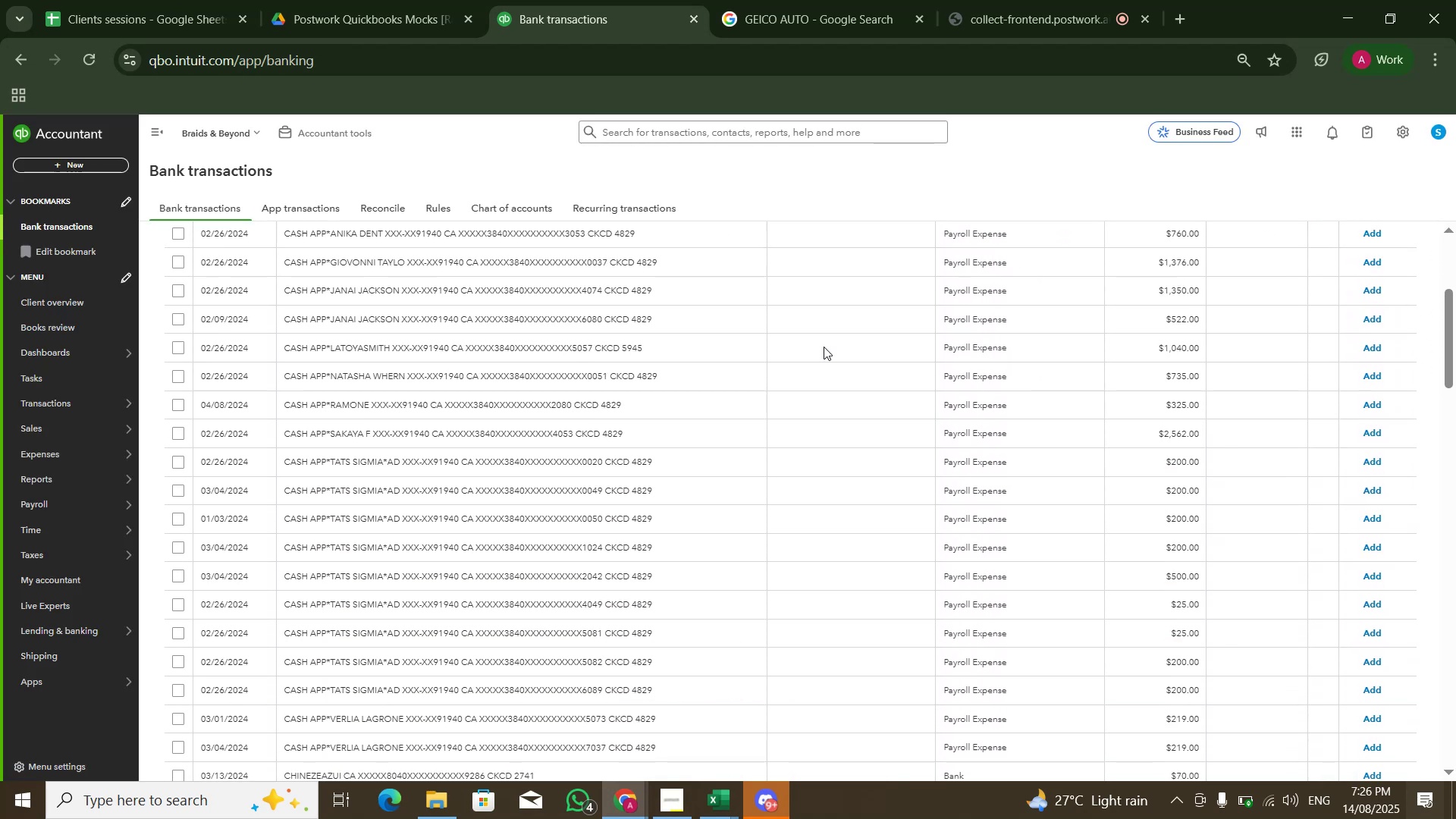 
scroll: coordinate [823, 347], scroll_direction: down, amount: 4.0
 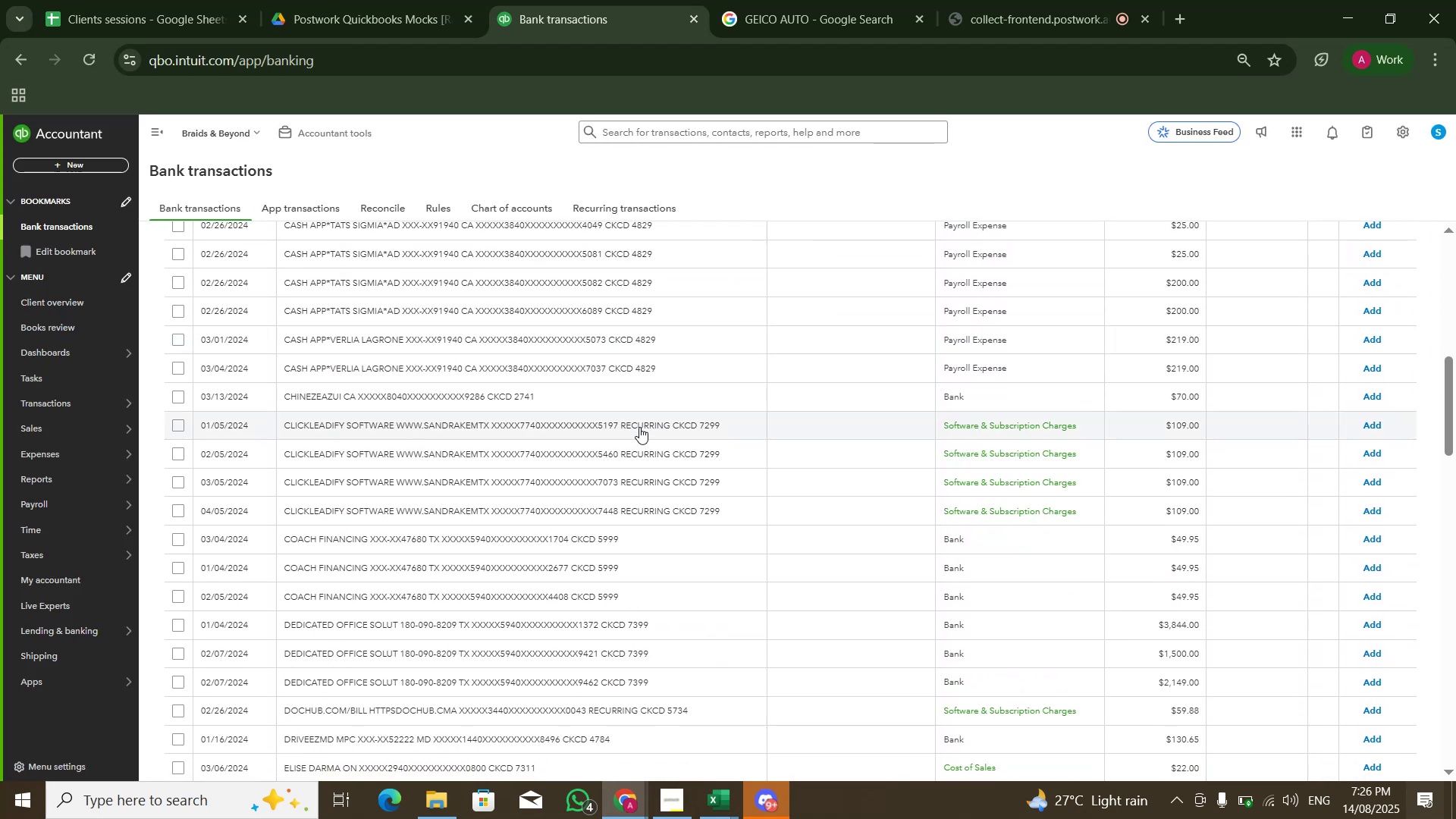 
left_click([639, 427])
 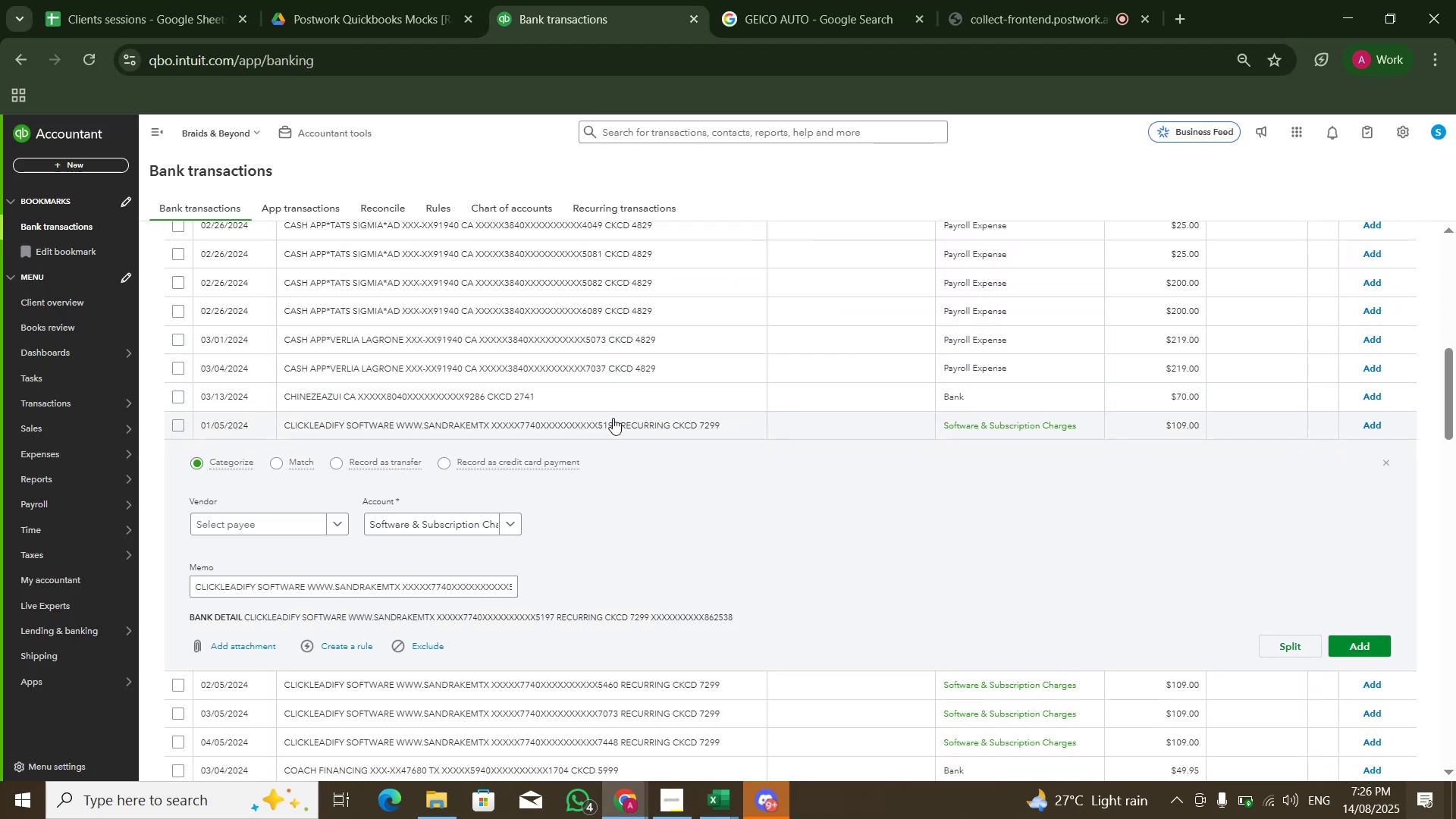 
left_click([611, 424])
 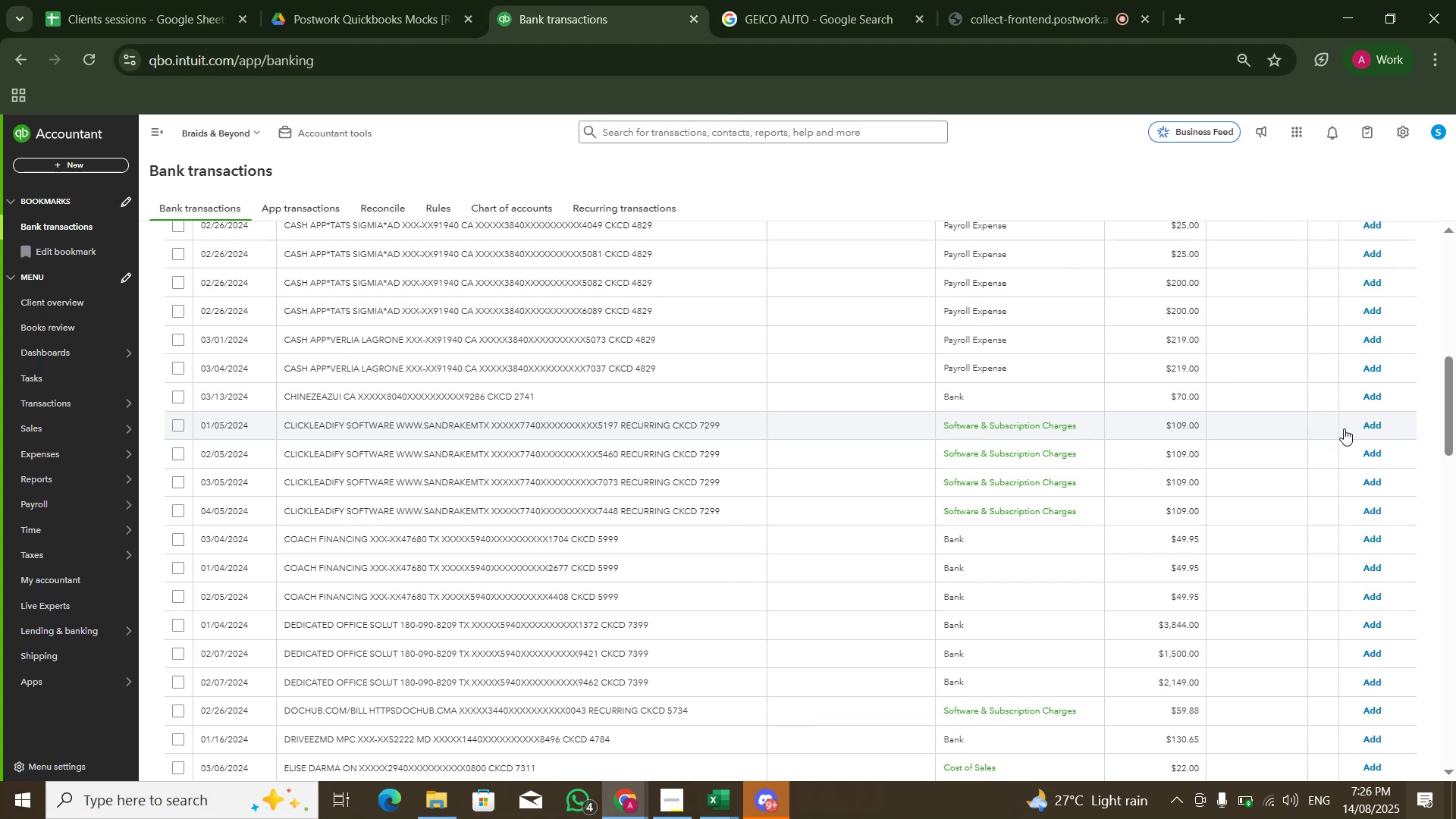 
left_click([1370, 425])
 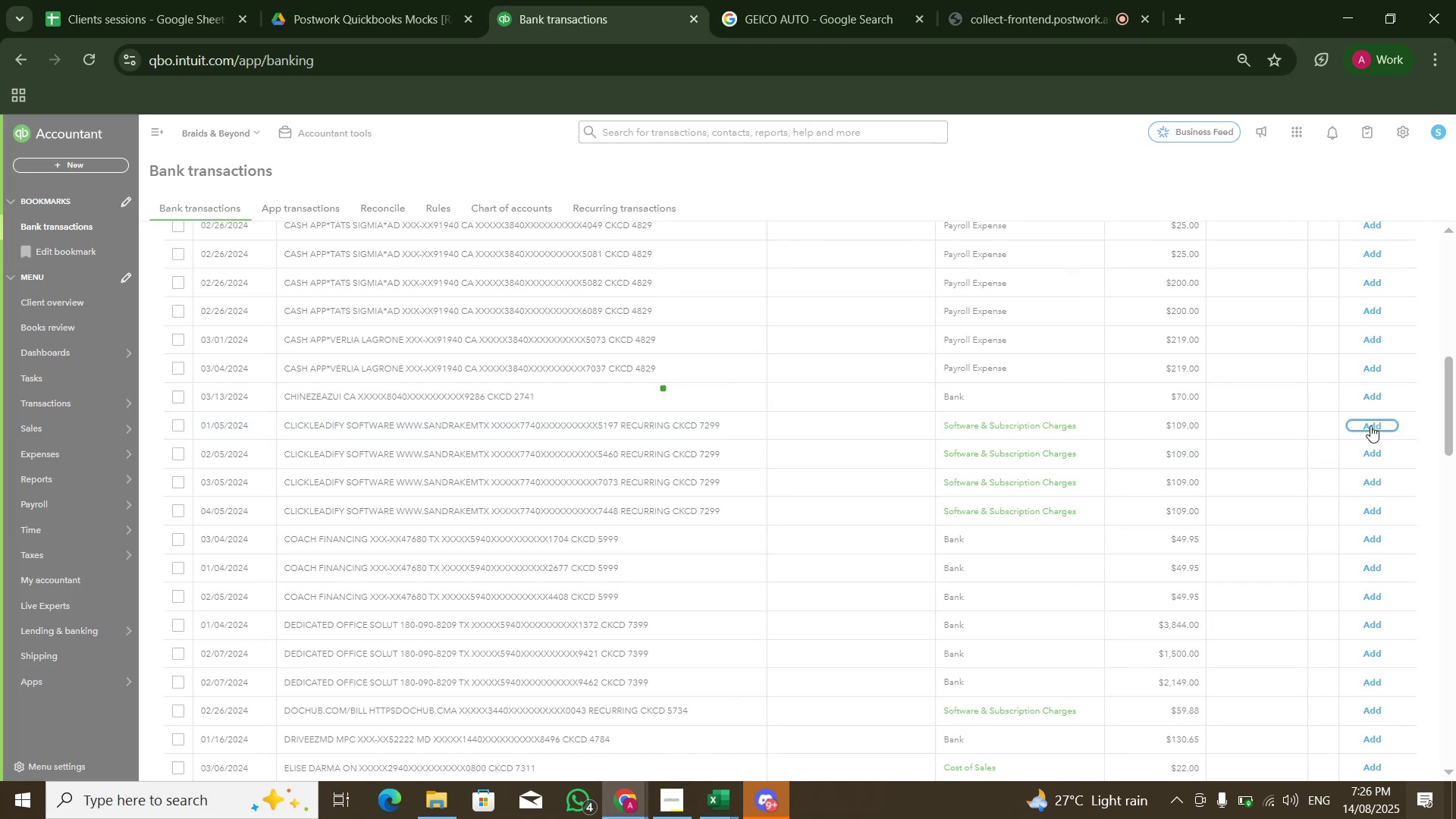 
left_click([1370, 425])
 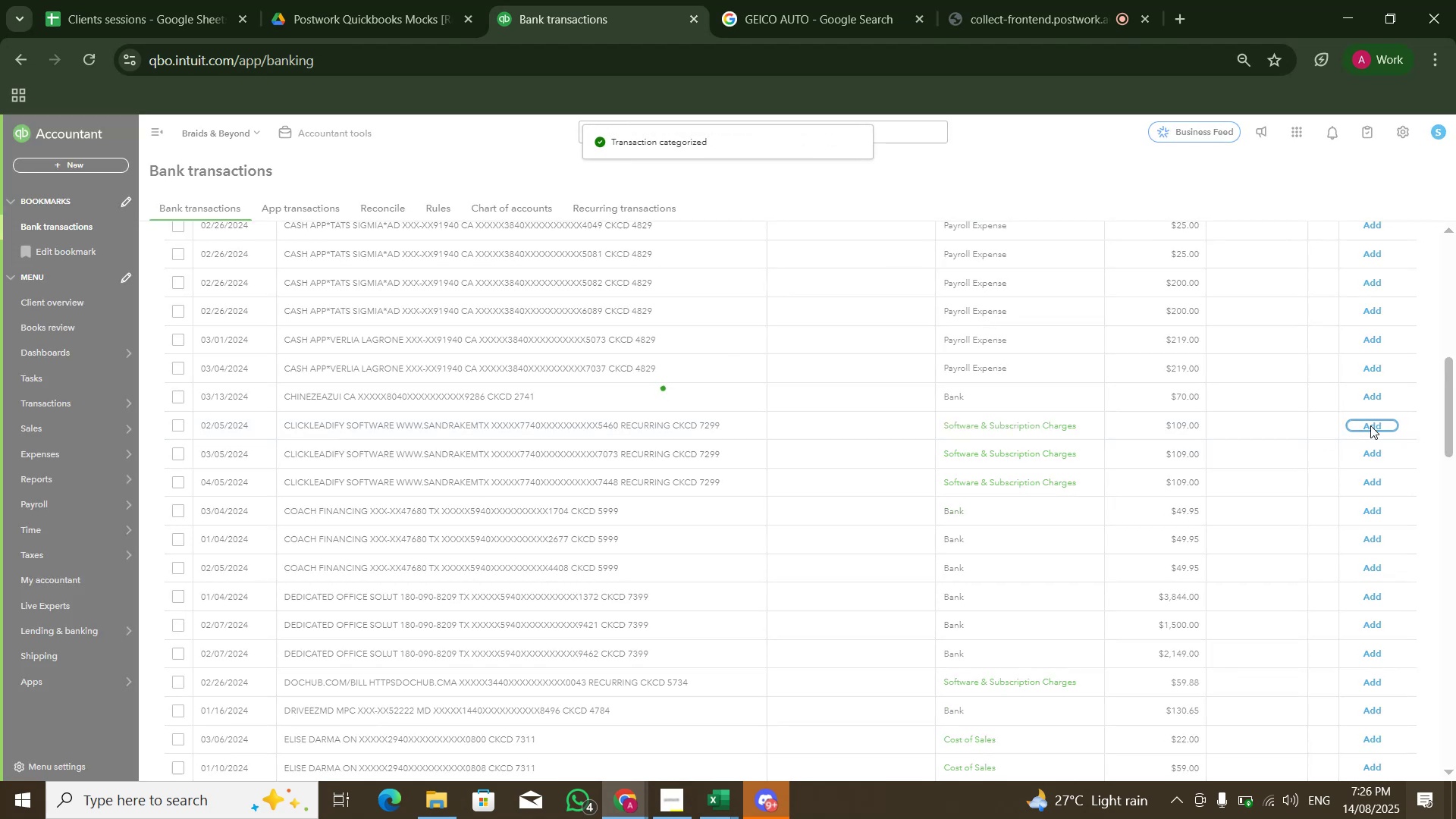 
left_click([1370, 425])
 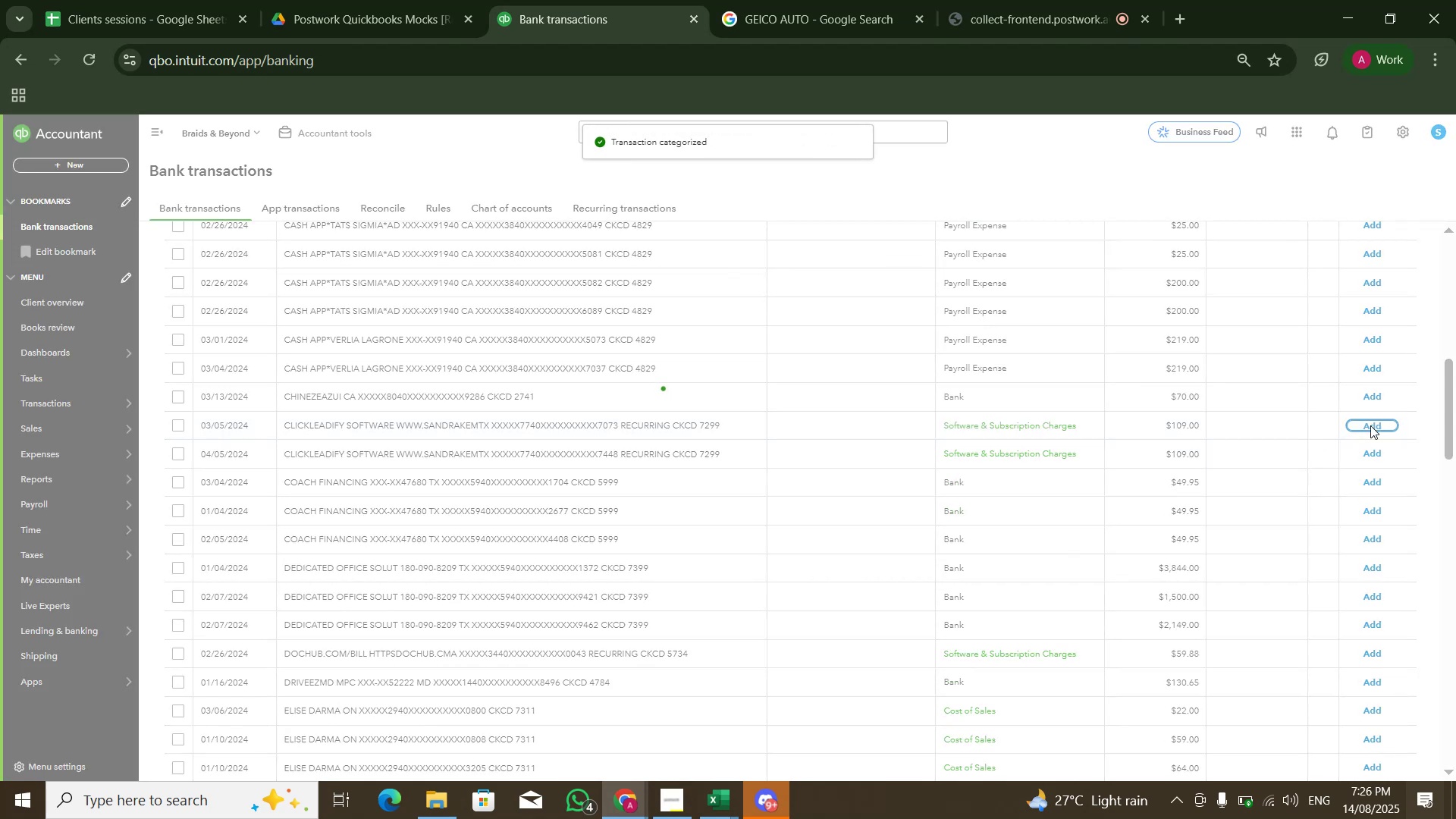 
left_click([1370, 425])
 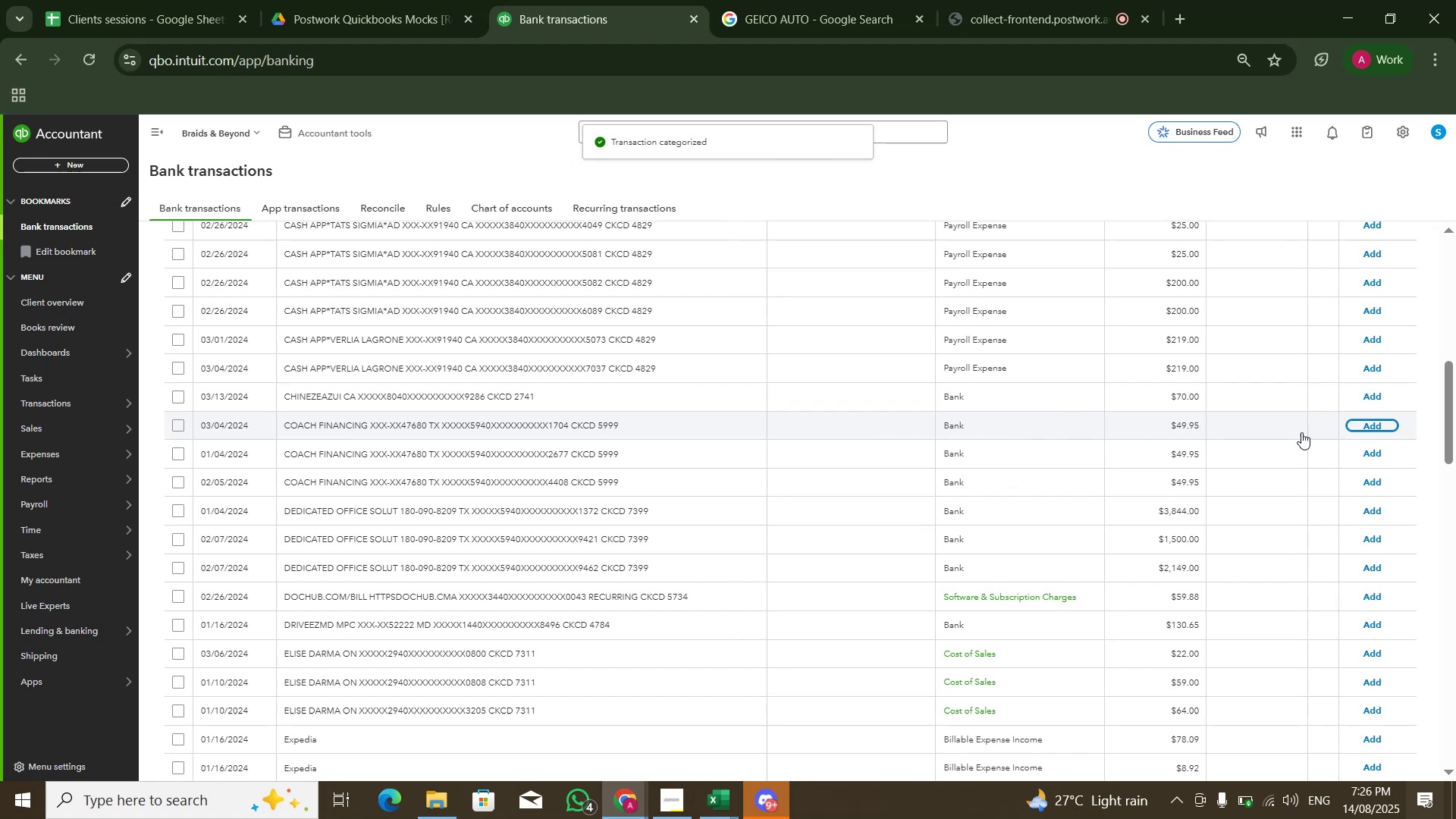 
left_click([410, 422])
 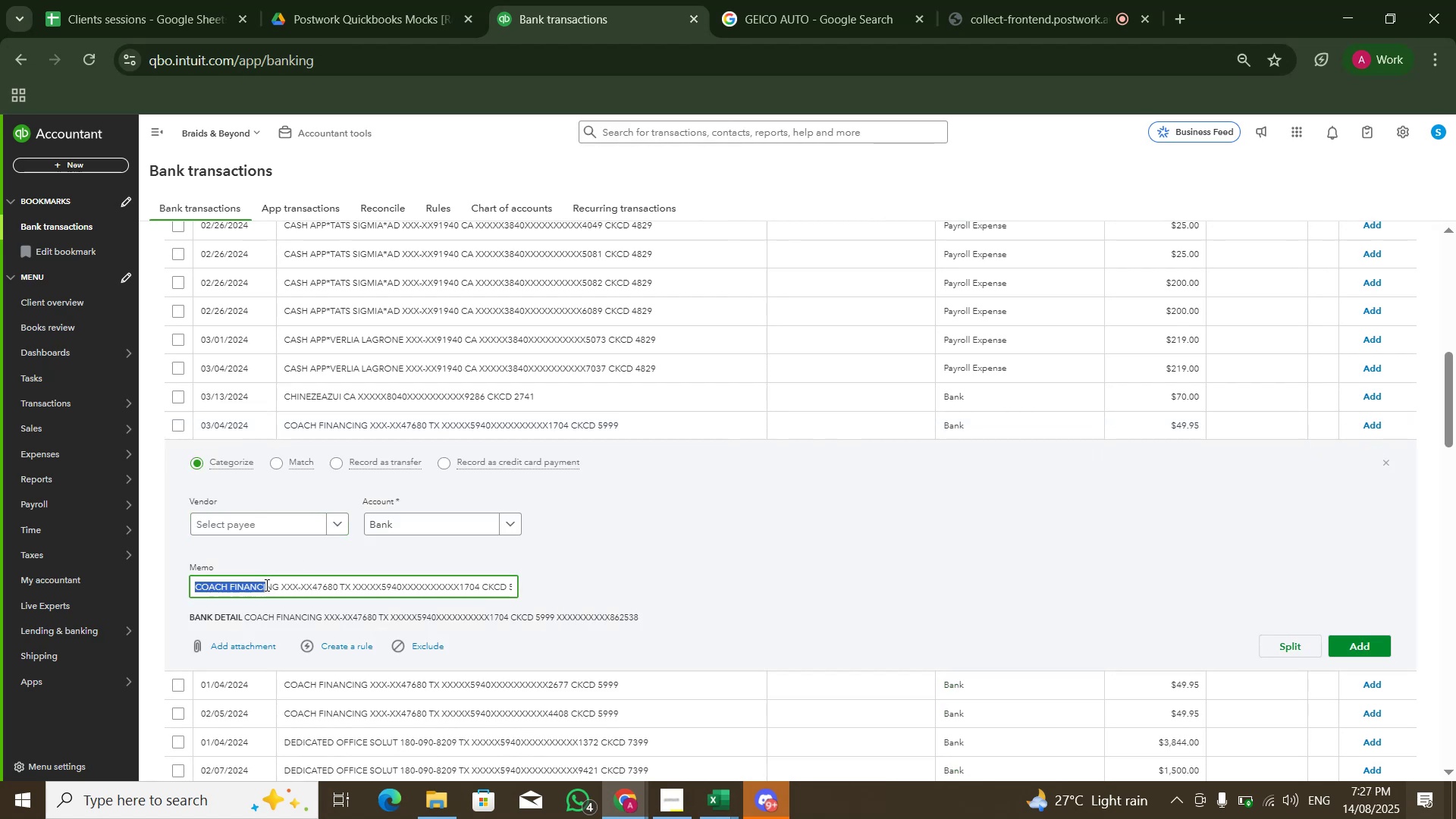 
key(Control+C)
 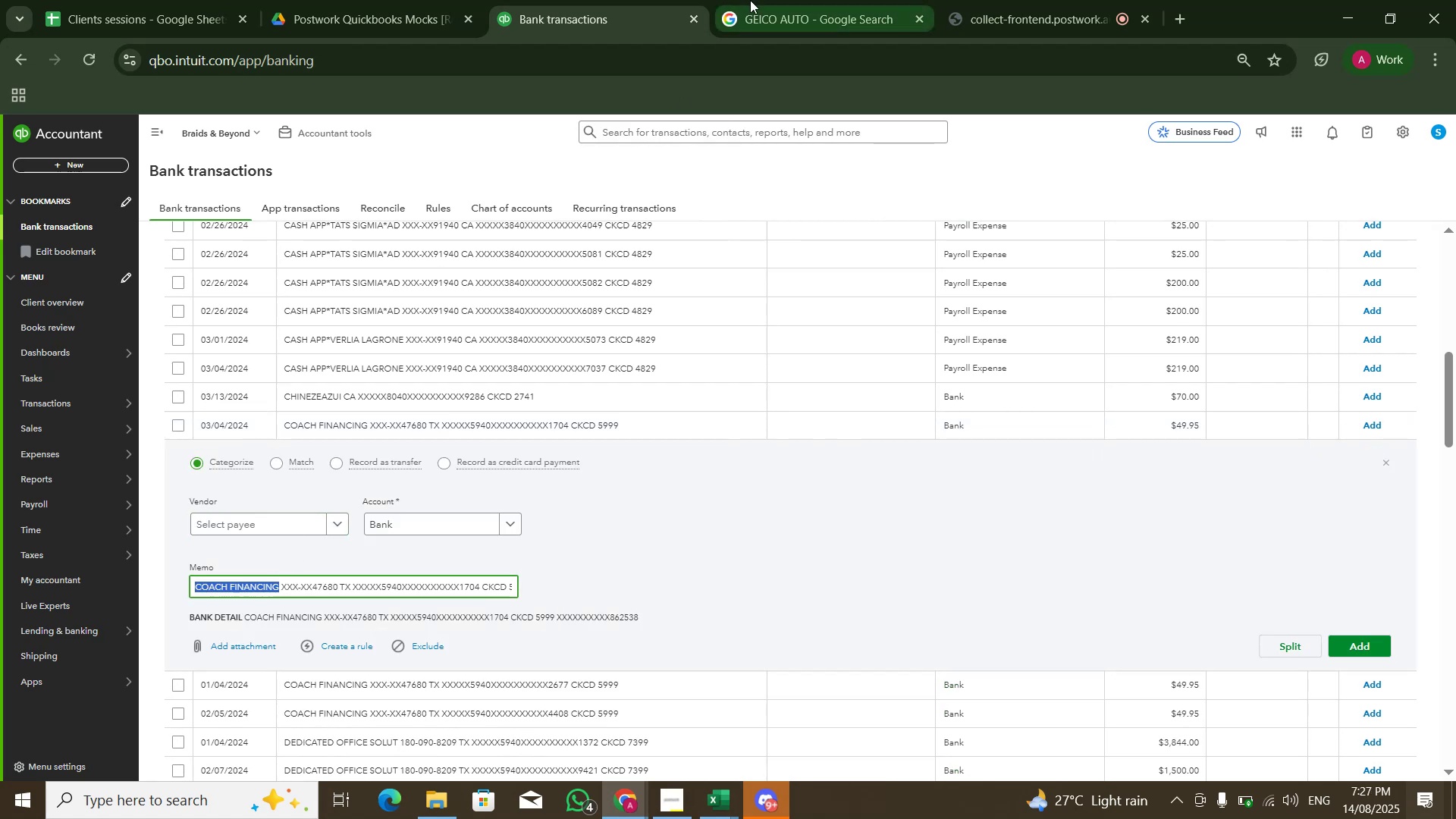 
left_click([753, 0])
 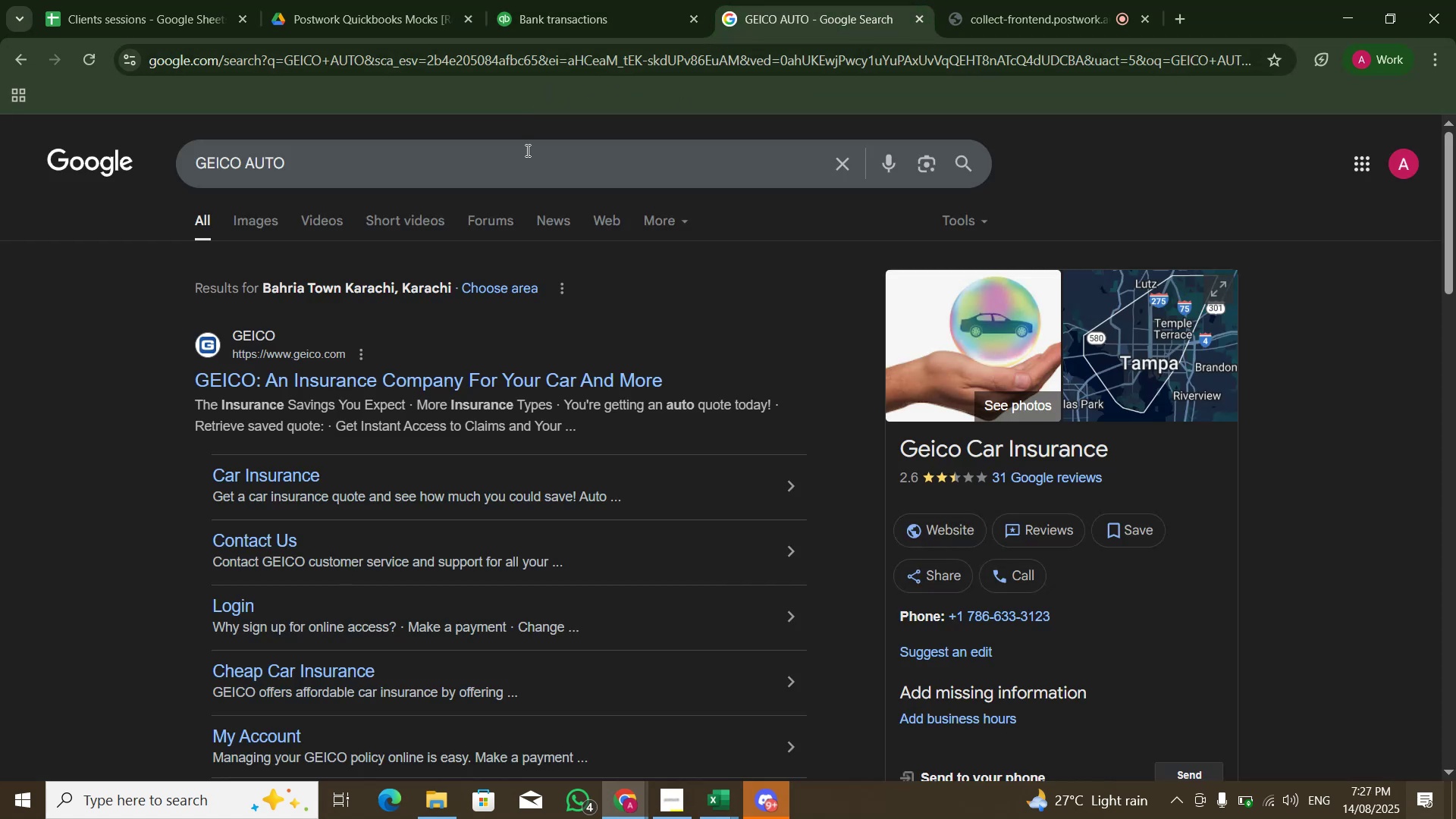 
left_click([526, 153])
 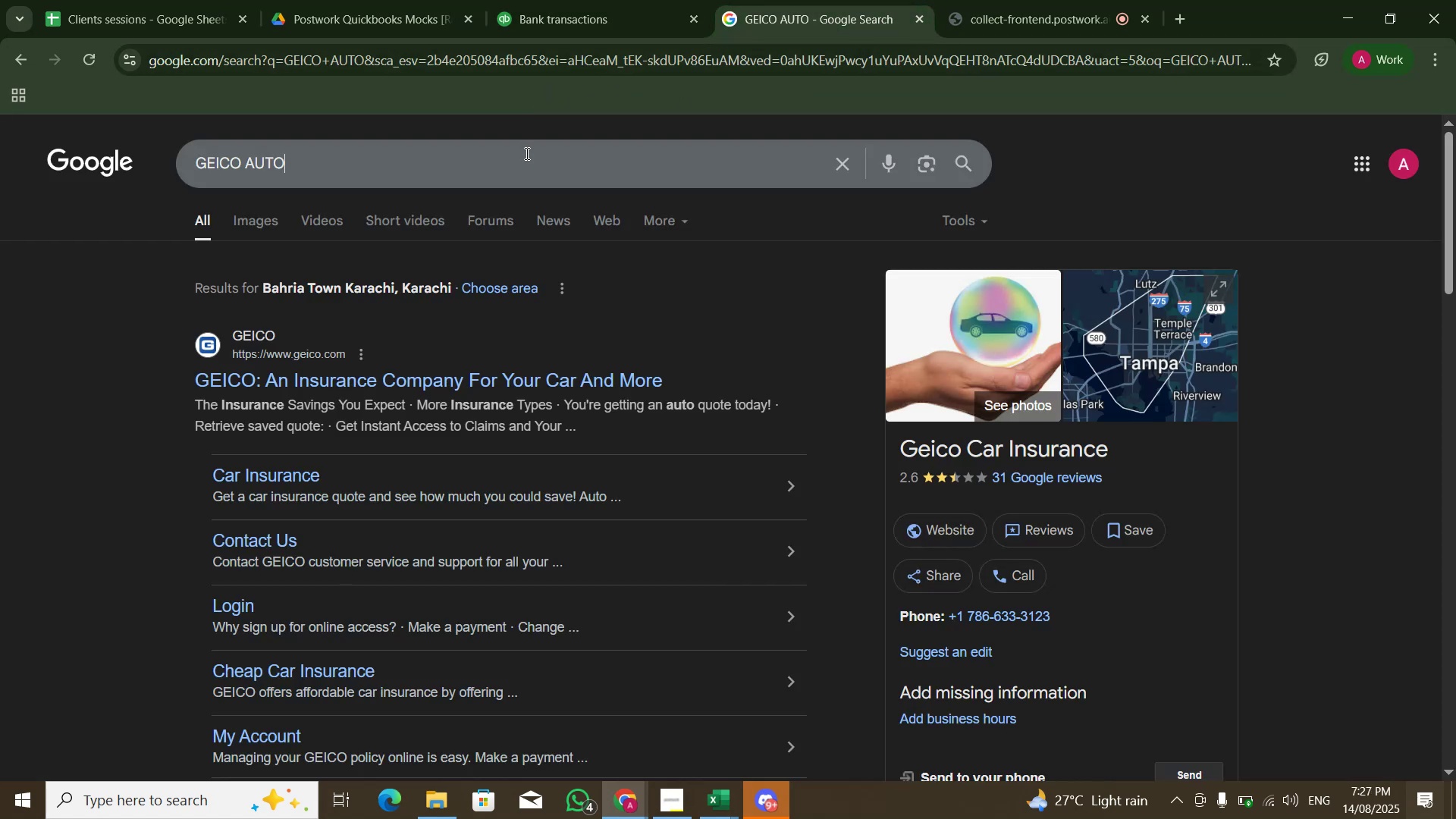 
key(Control+A)
 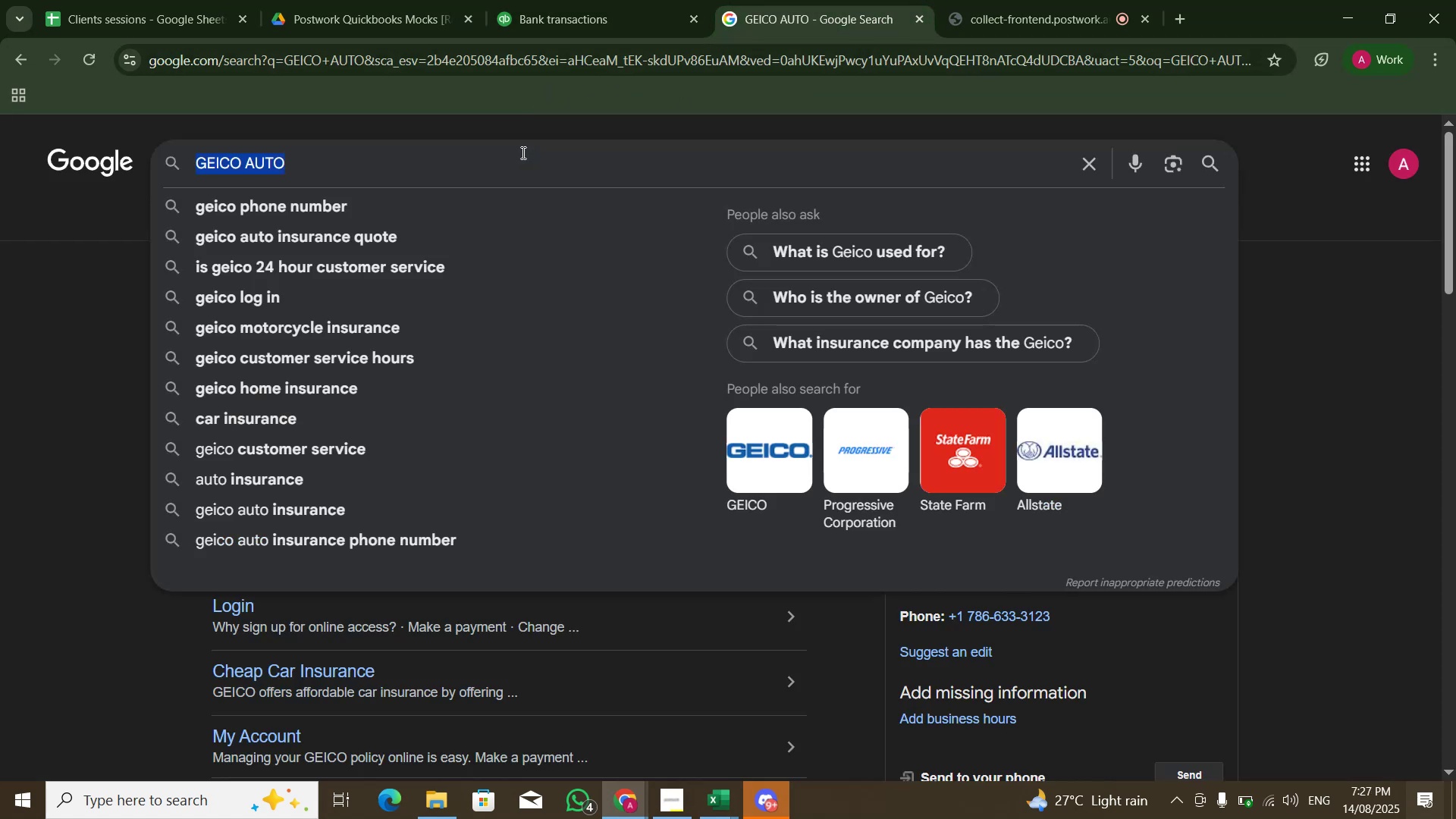 
key(Control+V)
 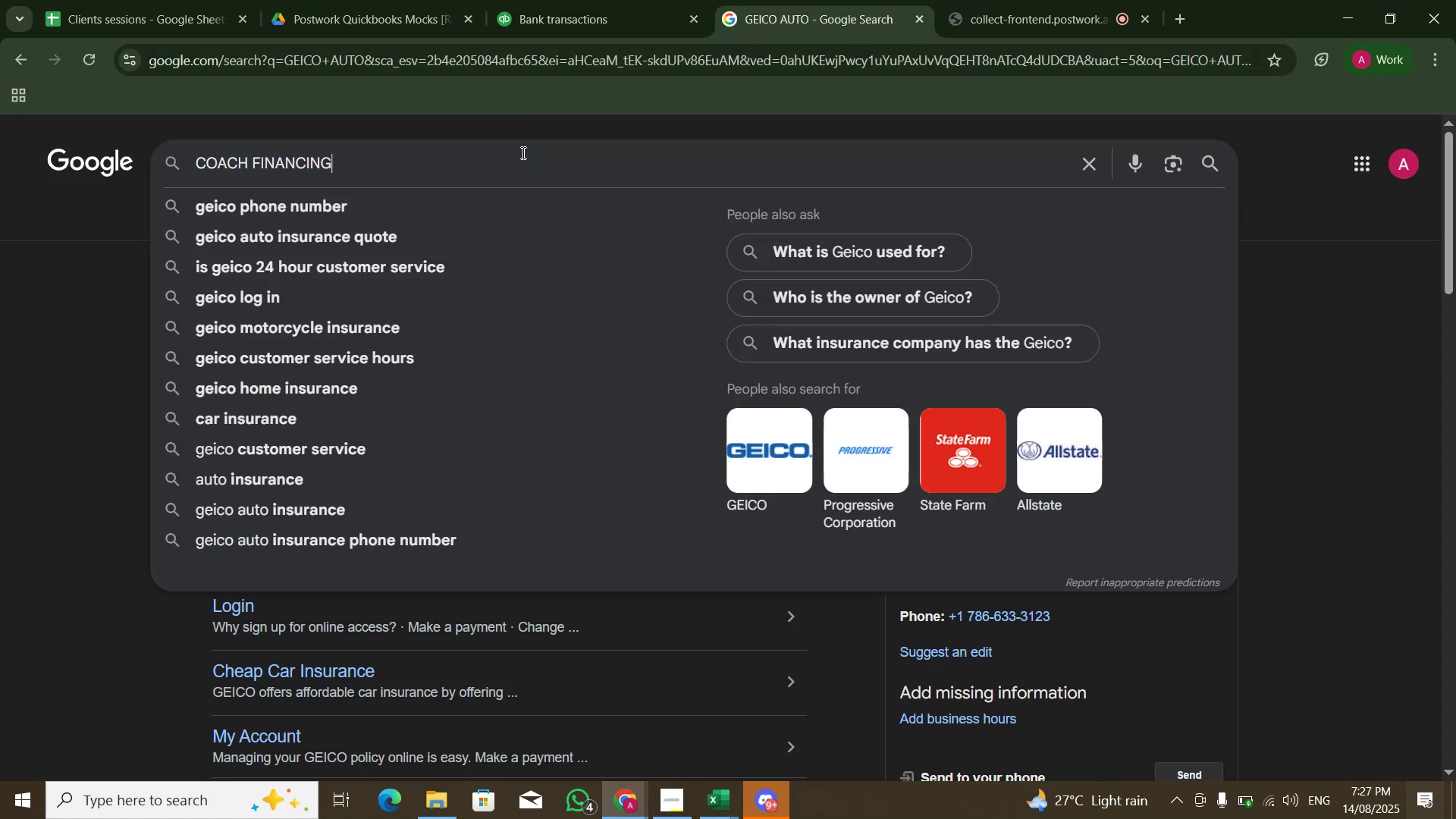 
key(NumpadEnter)
 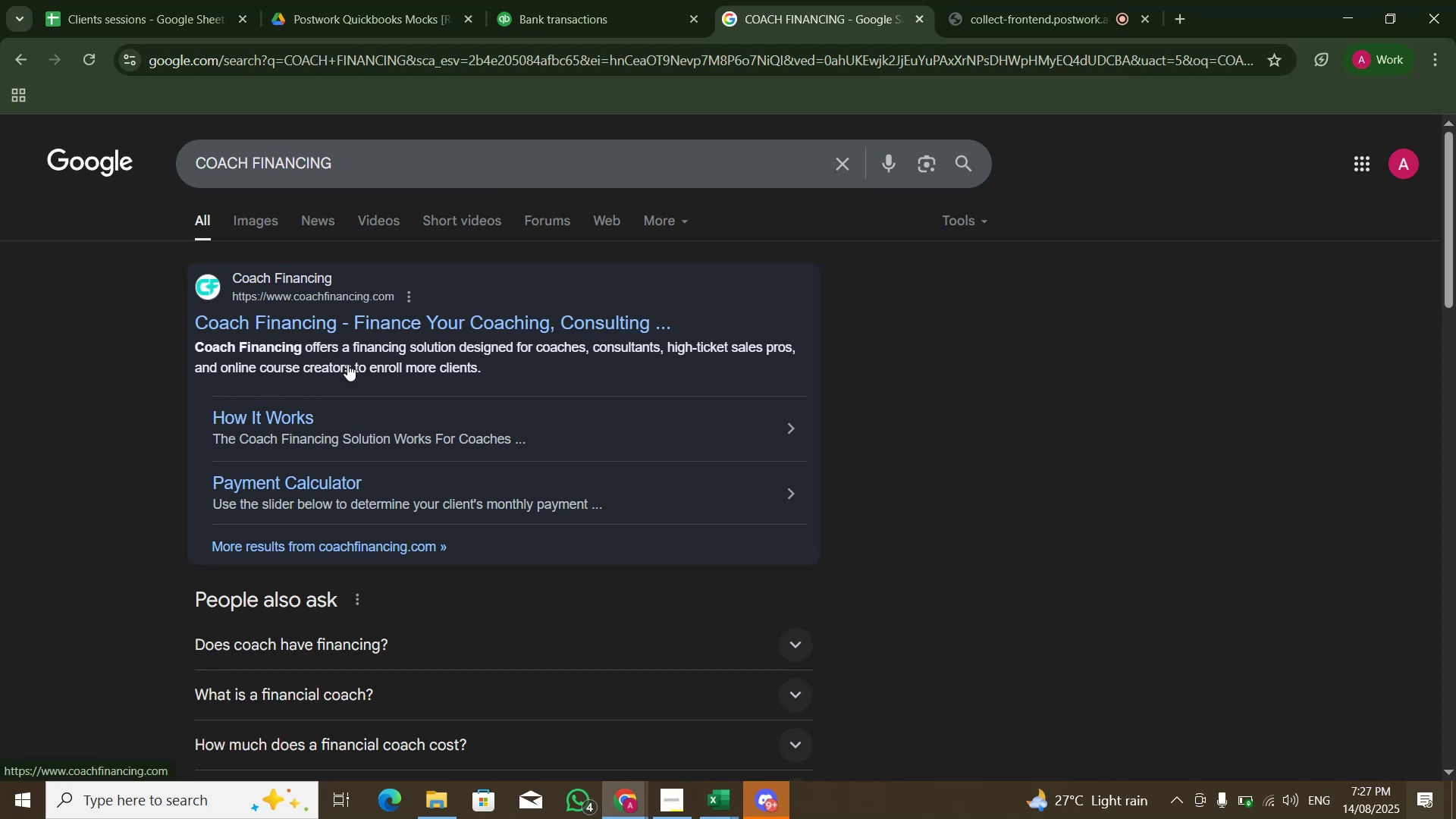 
wait(10.7)
 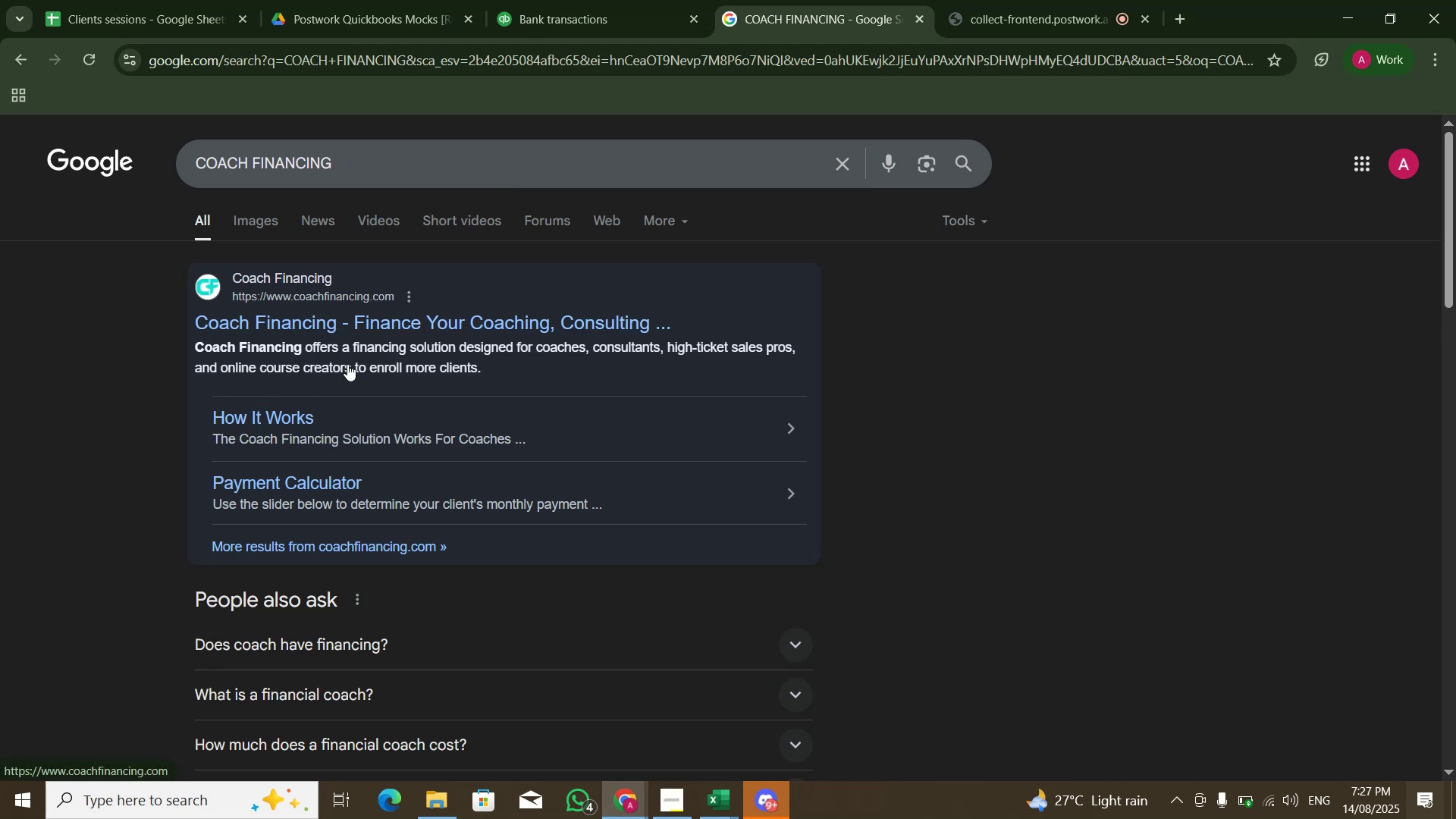 
left_click([644, 1])
 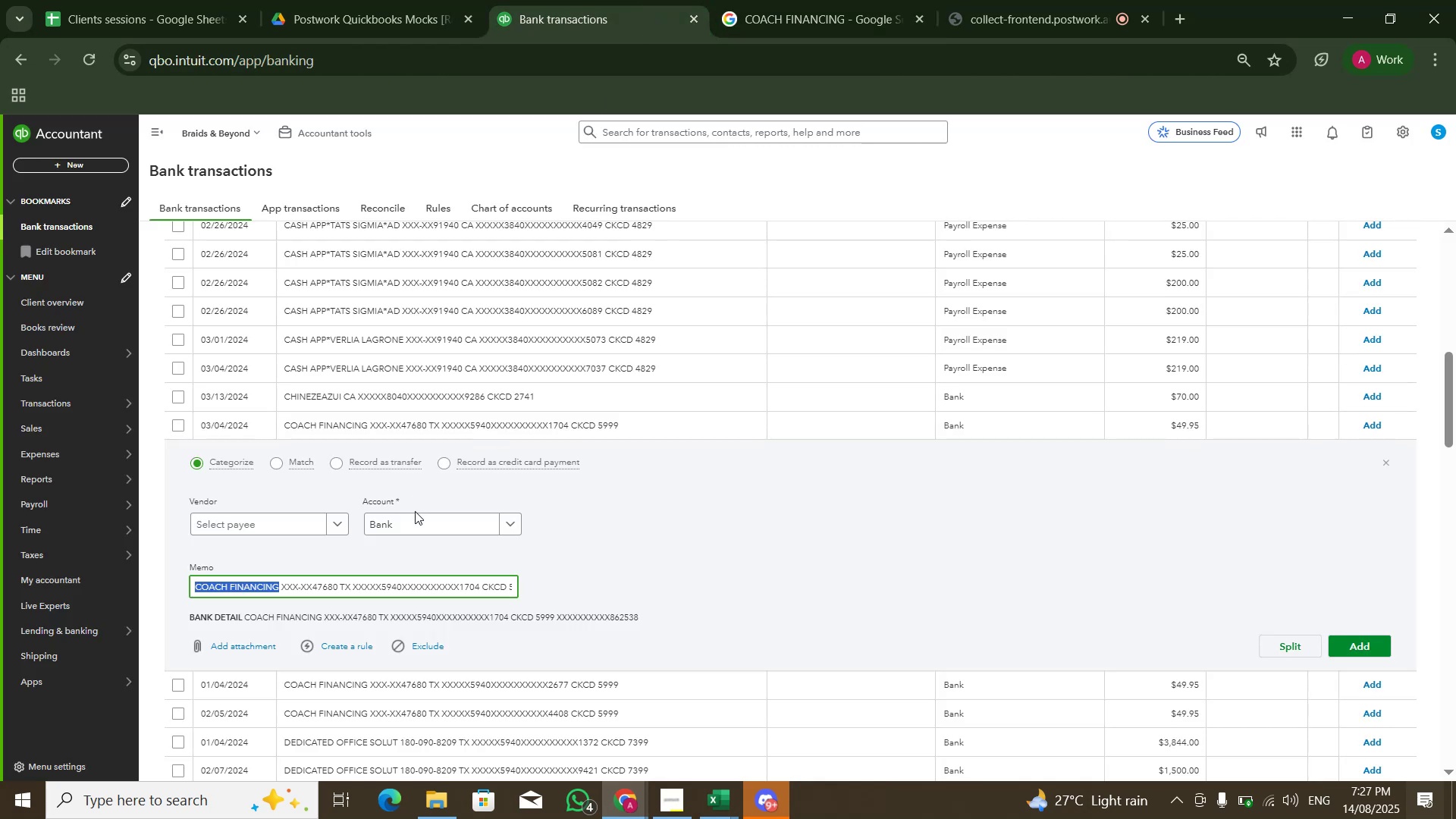 
left_click([415, 513])
 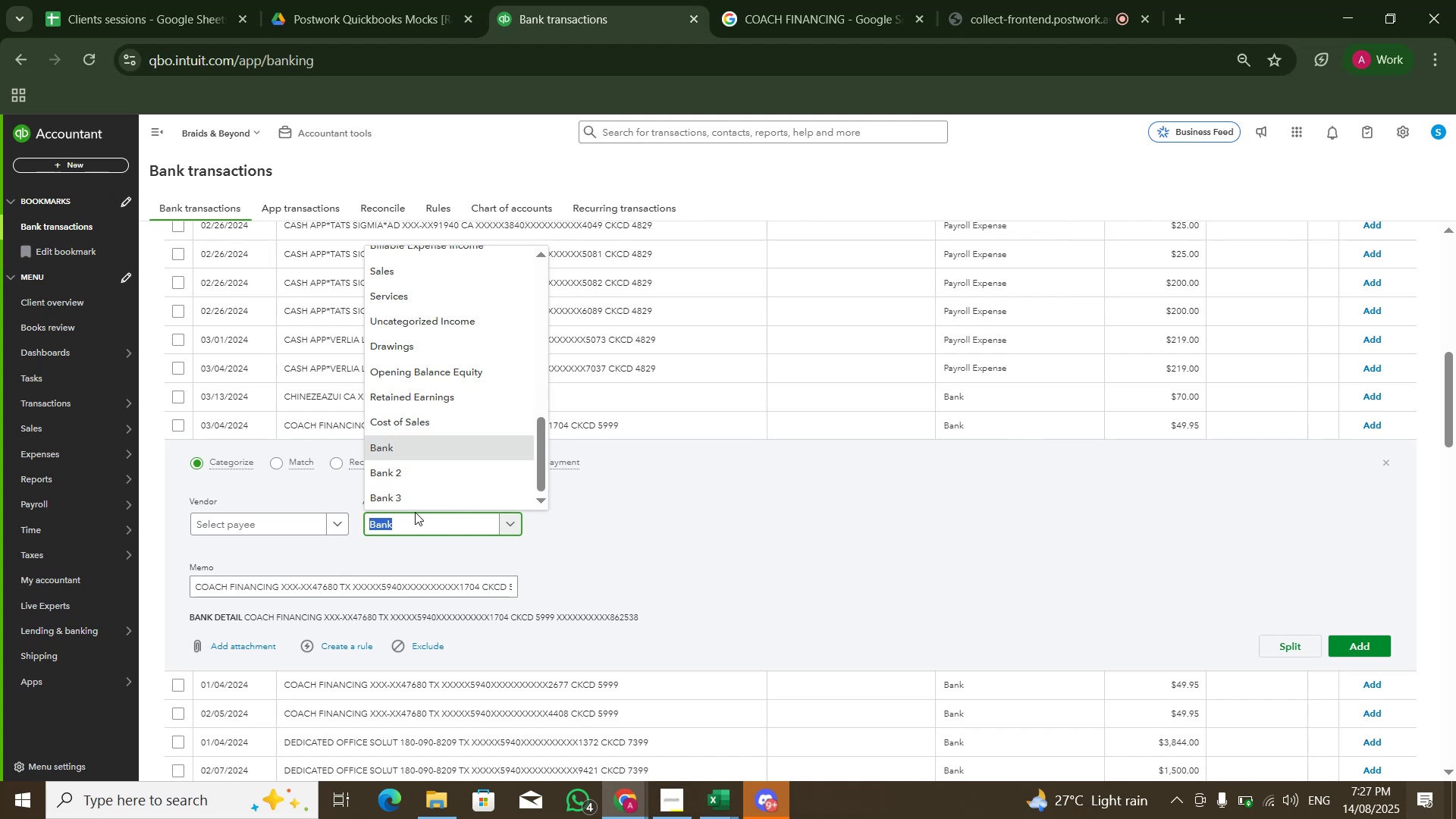 
type(soft)
 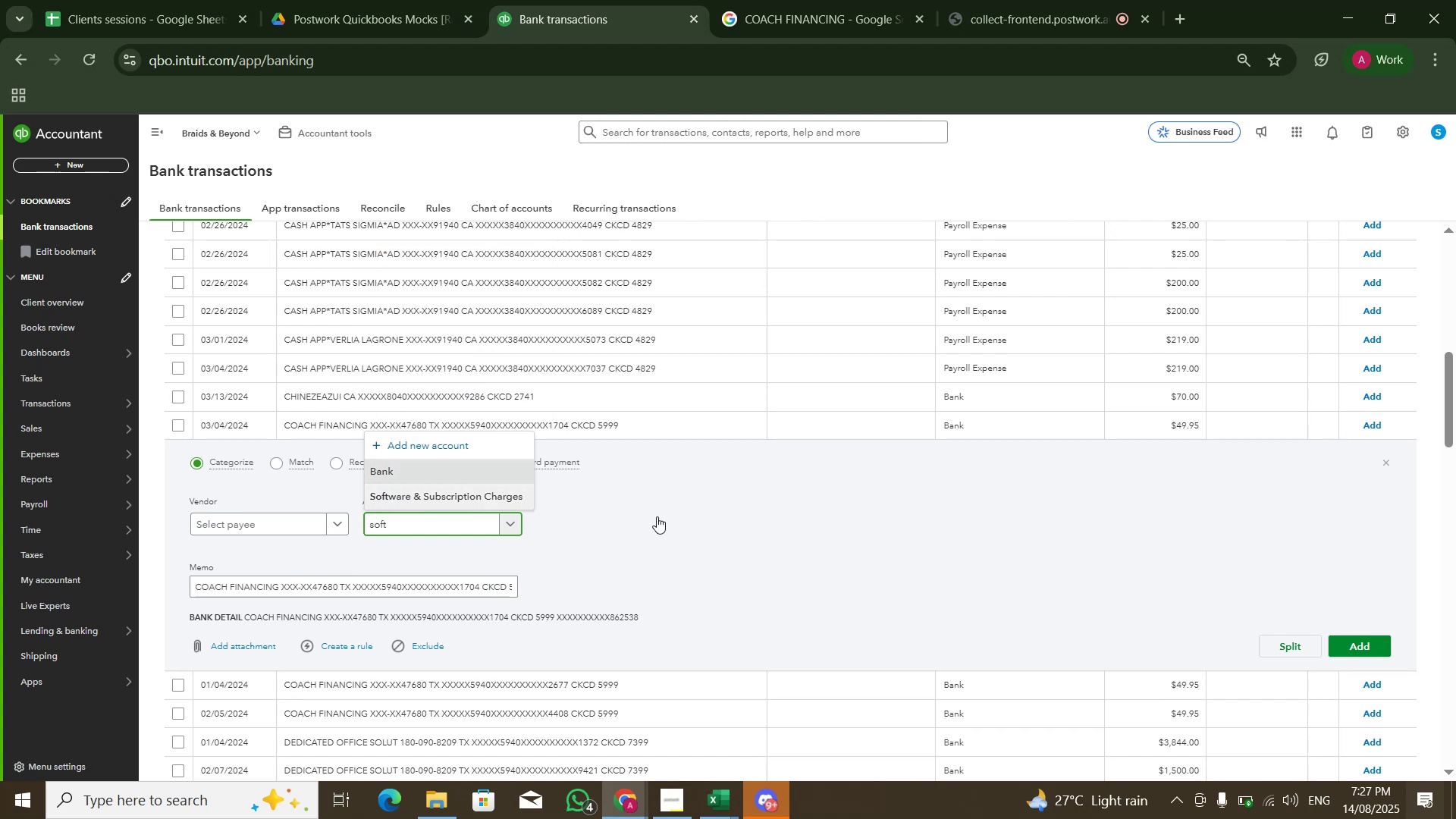 
left_click([1355, 523])
 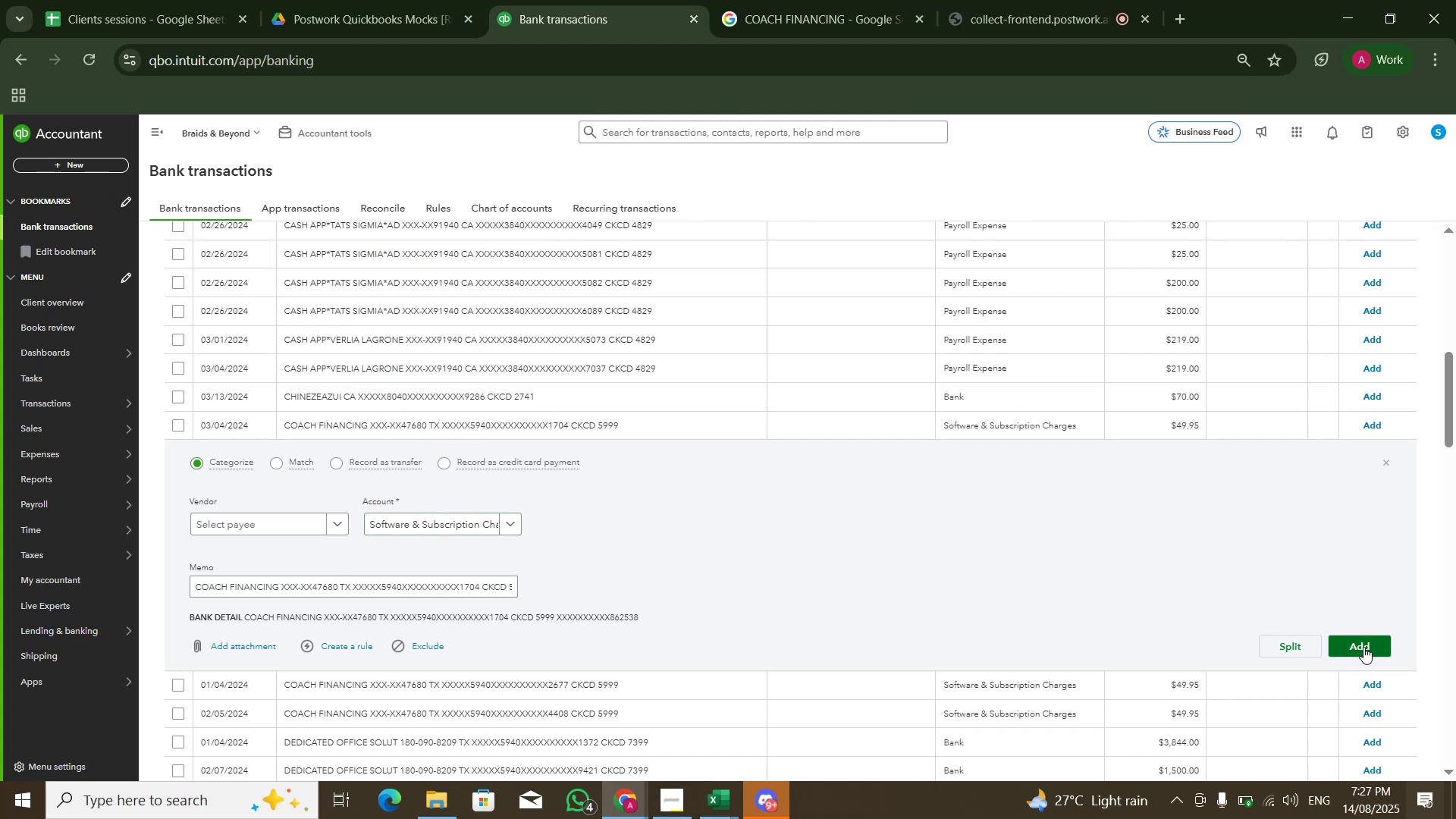 
left_click([1362, 644])
 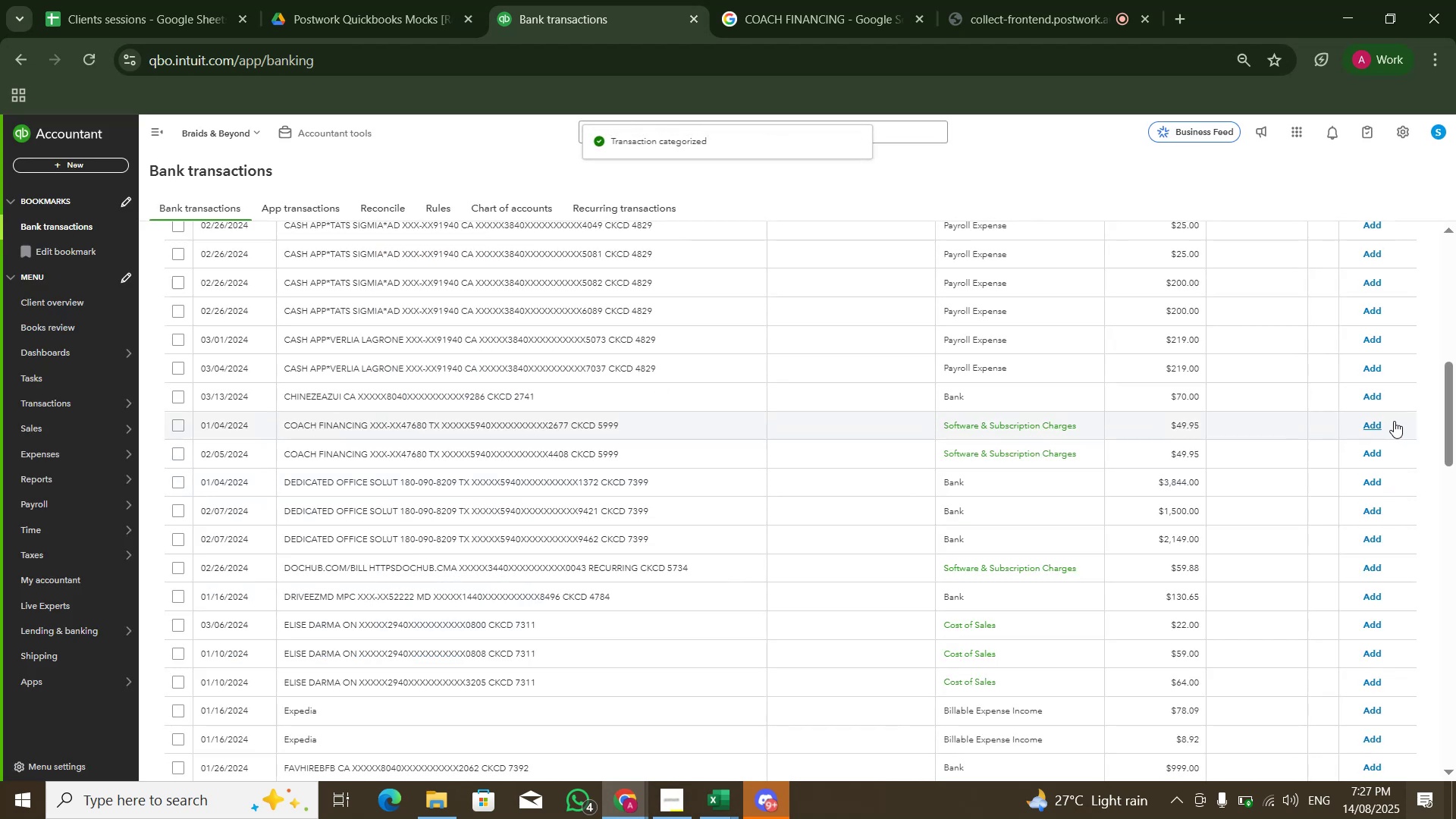 
left_click([1382, 422])
 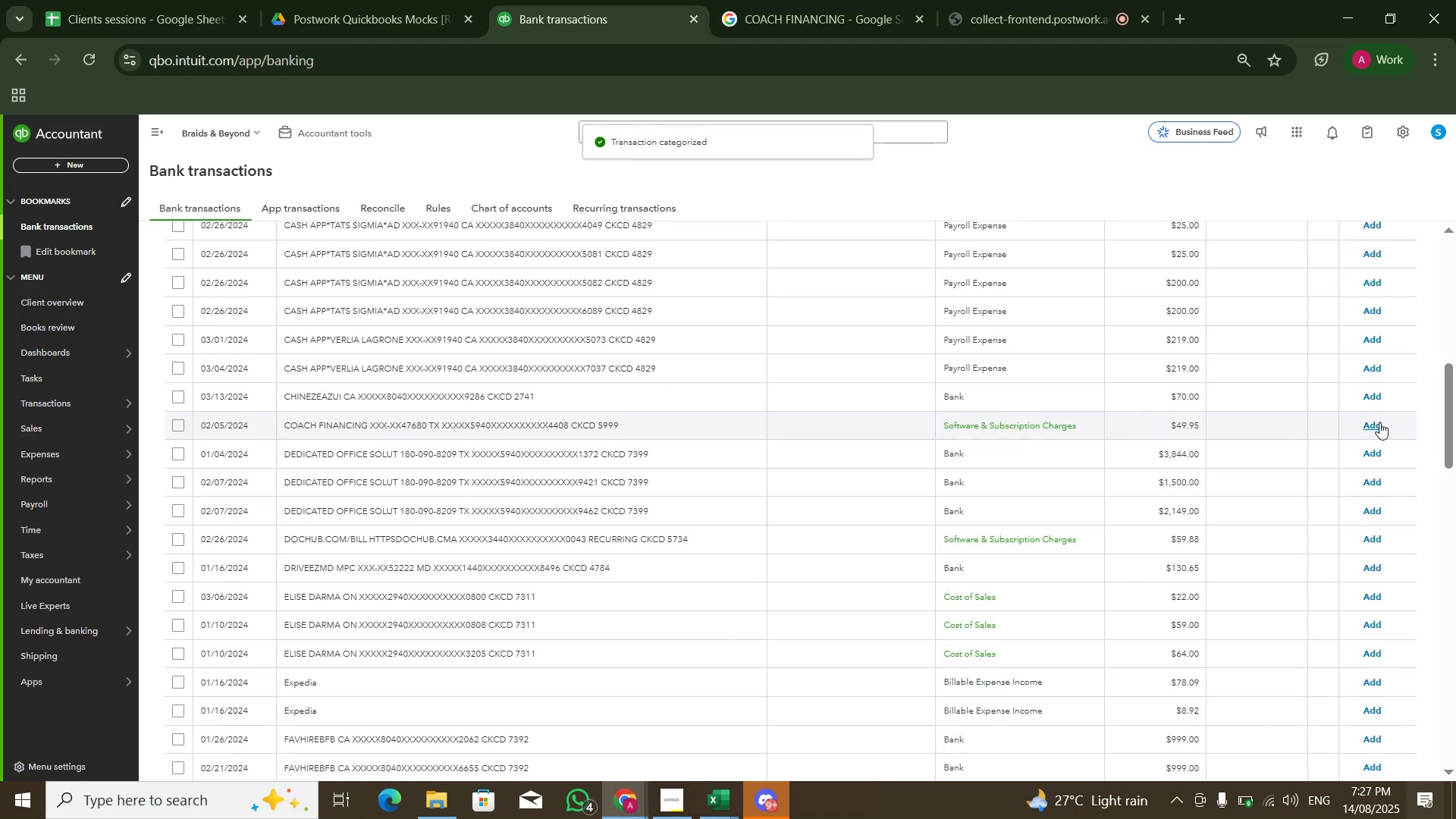 
left_click([1379, 422])
 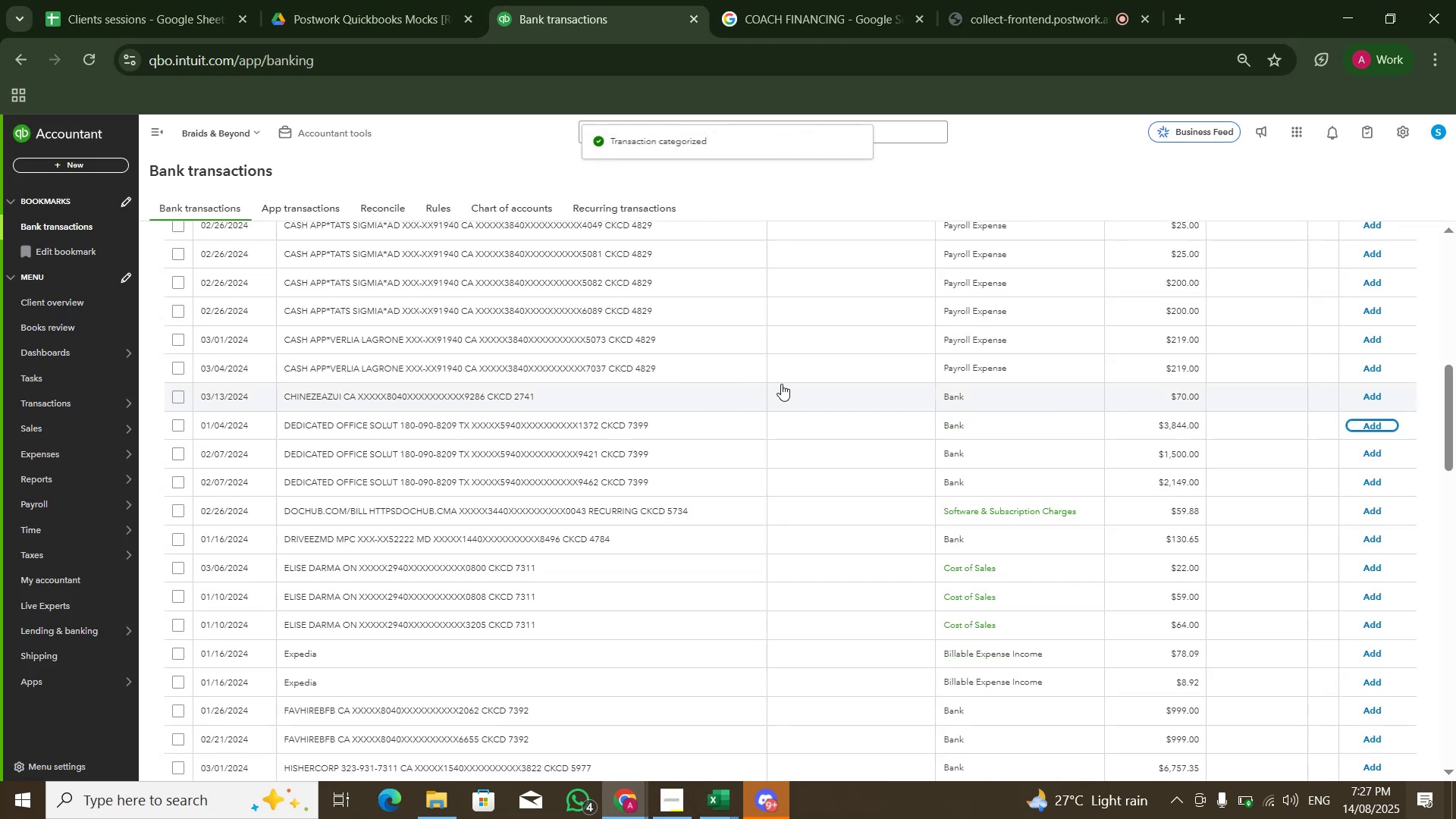 
scroll: coordinate [952, 434], scroll_direction: up, amount: 4.0
 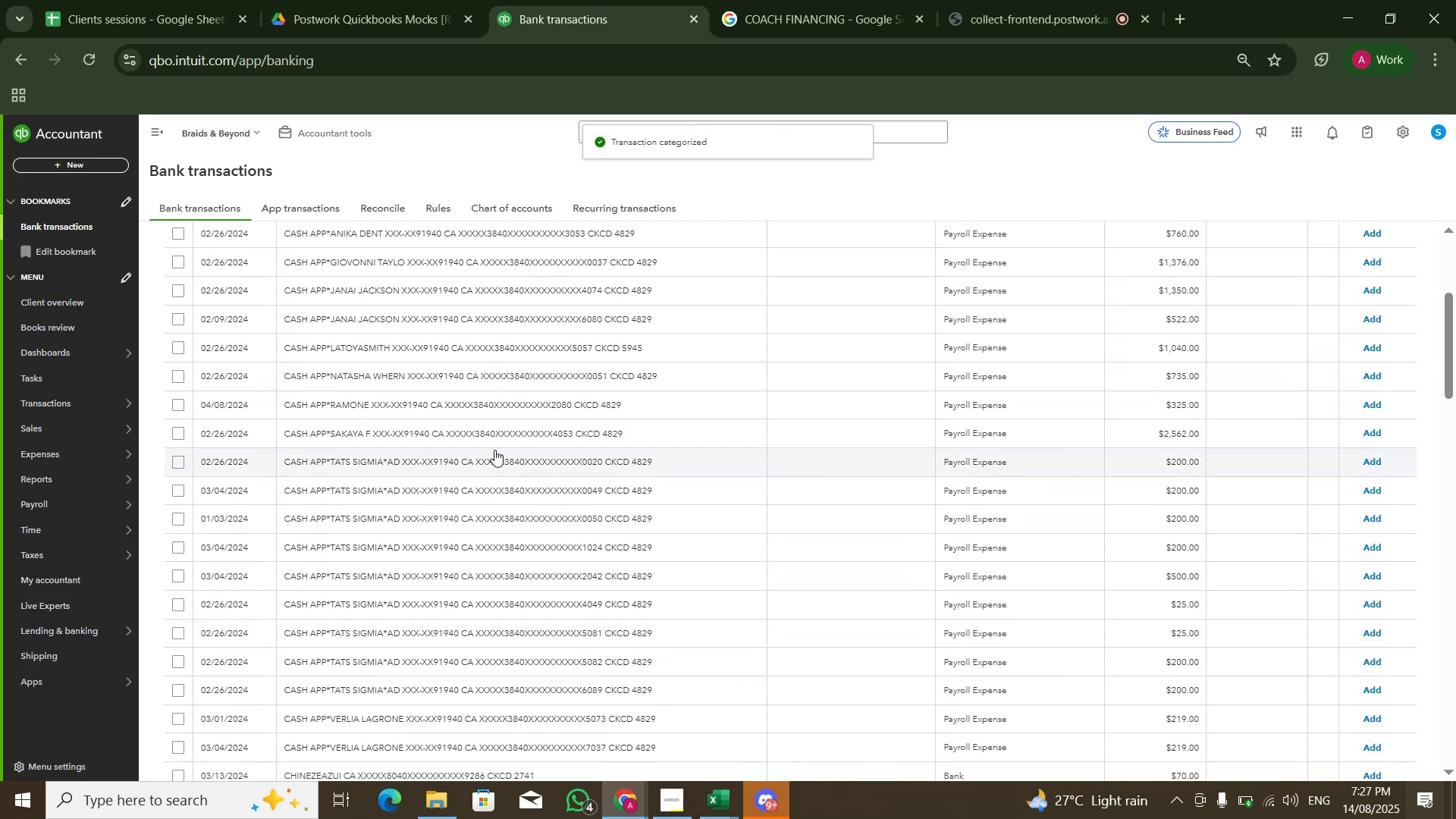 
left_click([493, 450])
 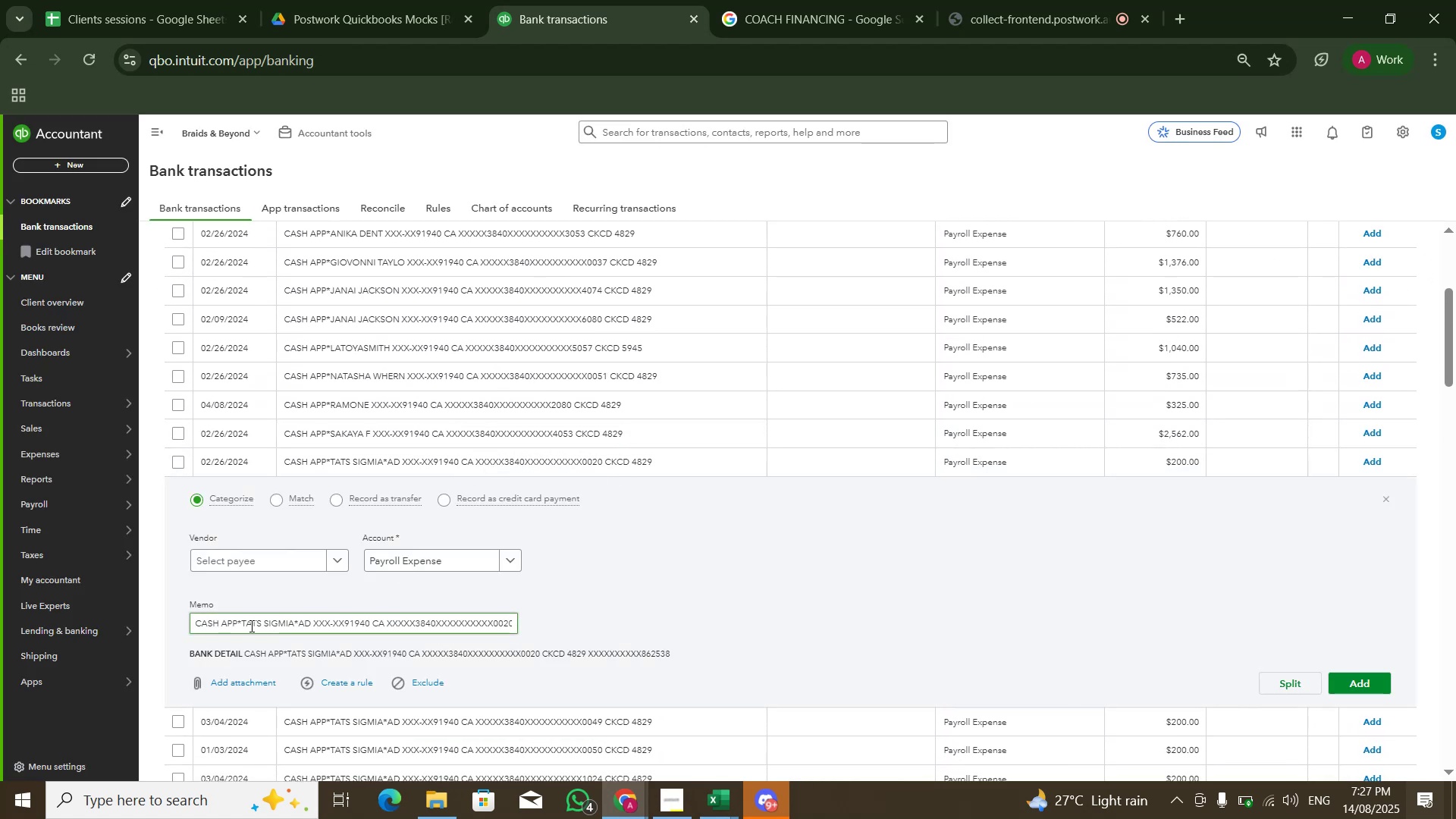 
left_click([238, 623])
 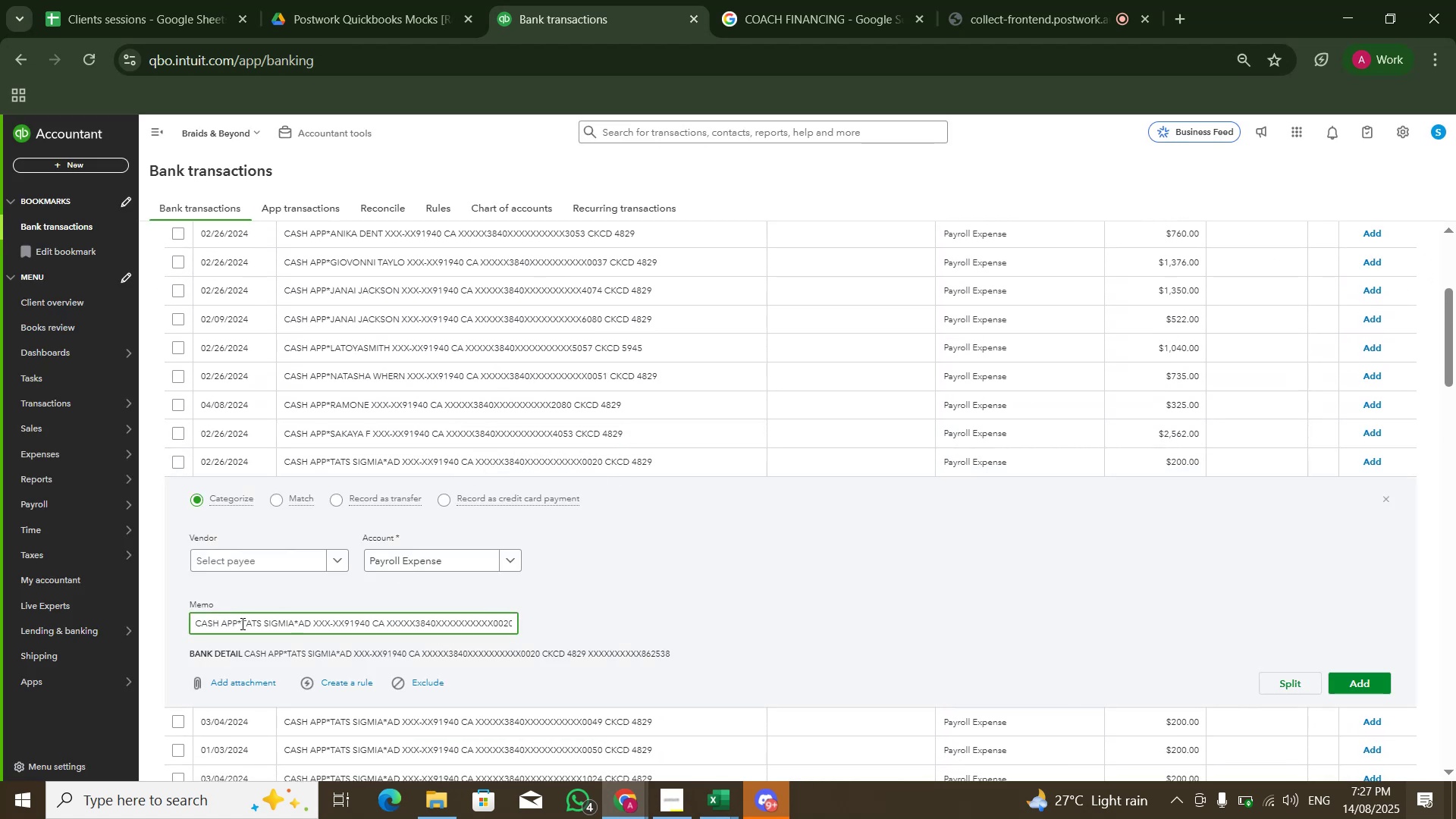 
double_click([242, 623])
 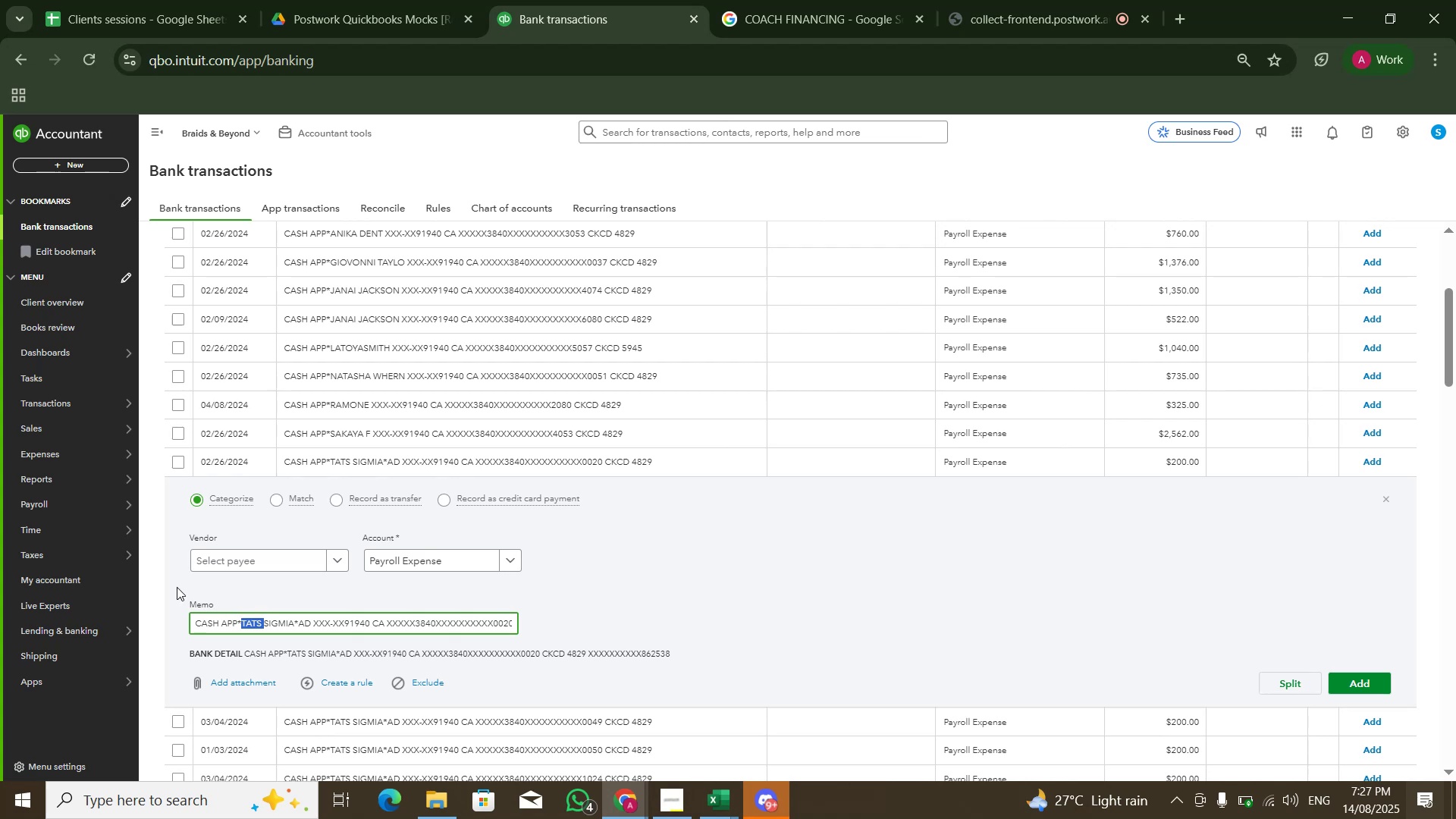 
key(ArrowLeft)
 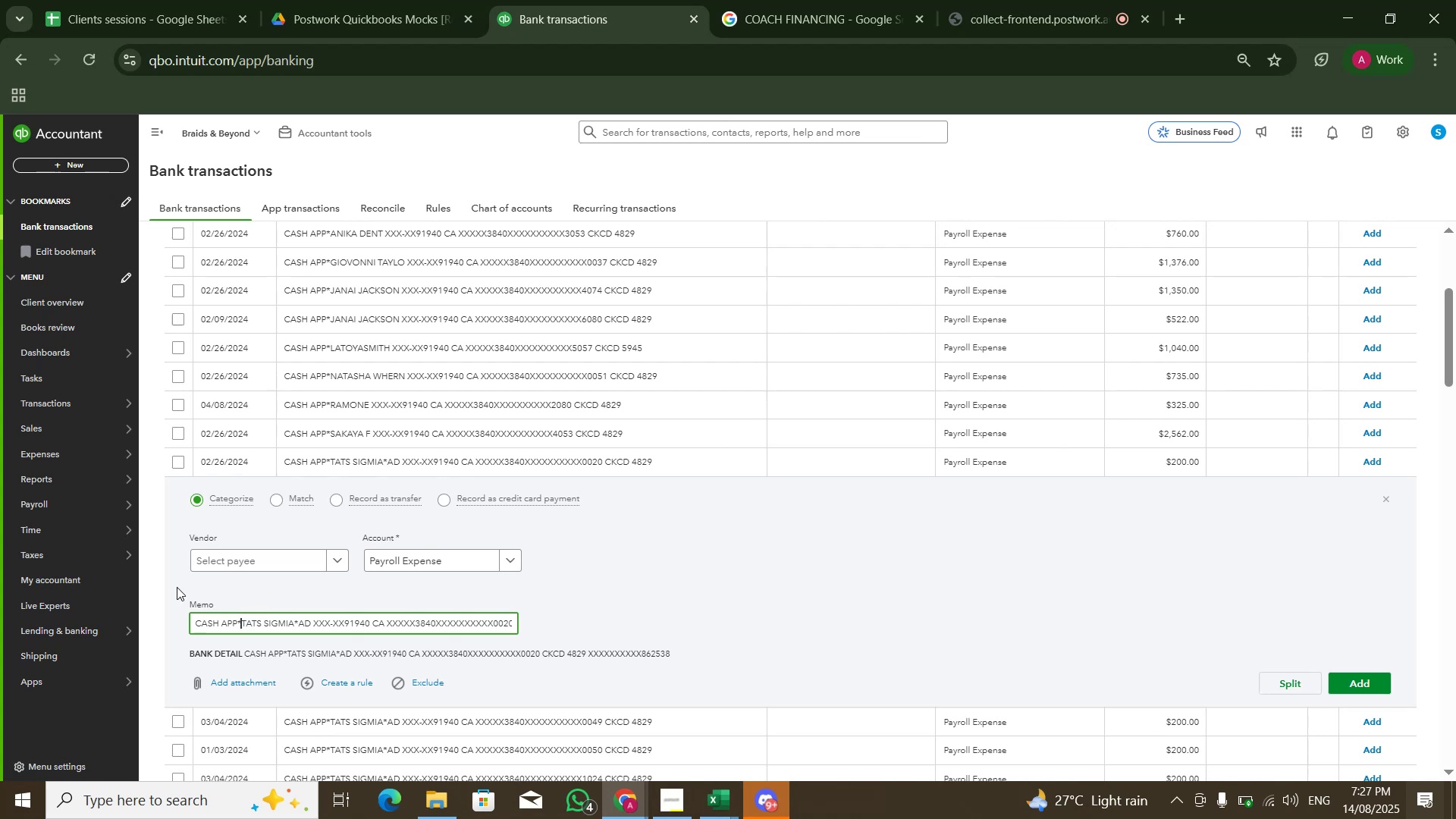 
key(ArrowRight)
 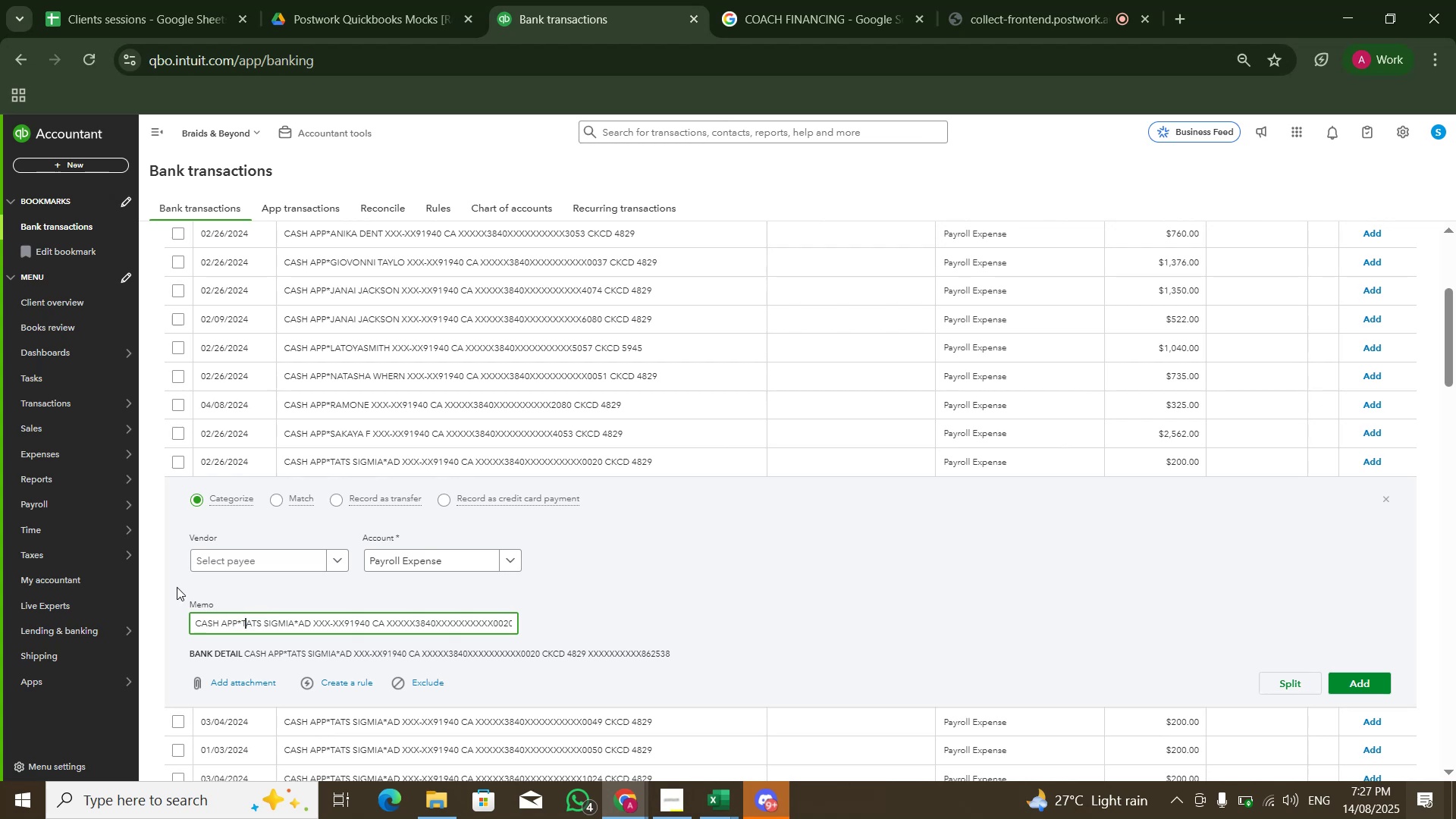 
key(Shift+ShiftLeft)
 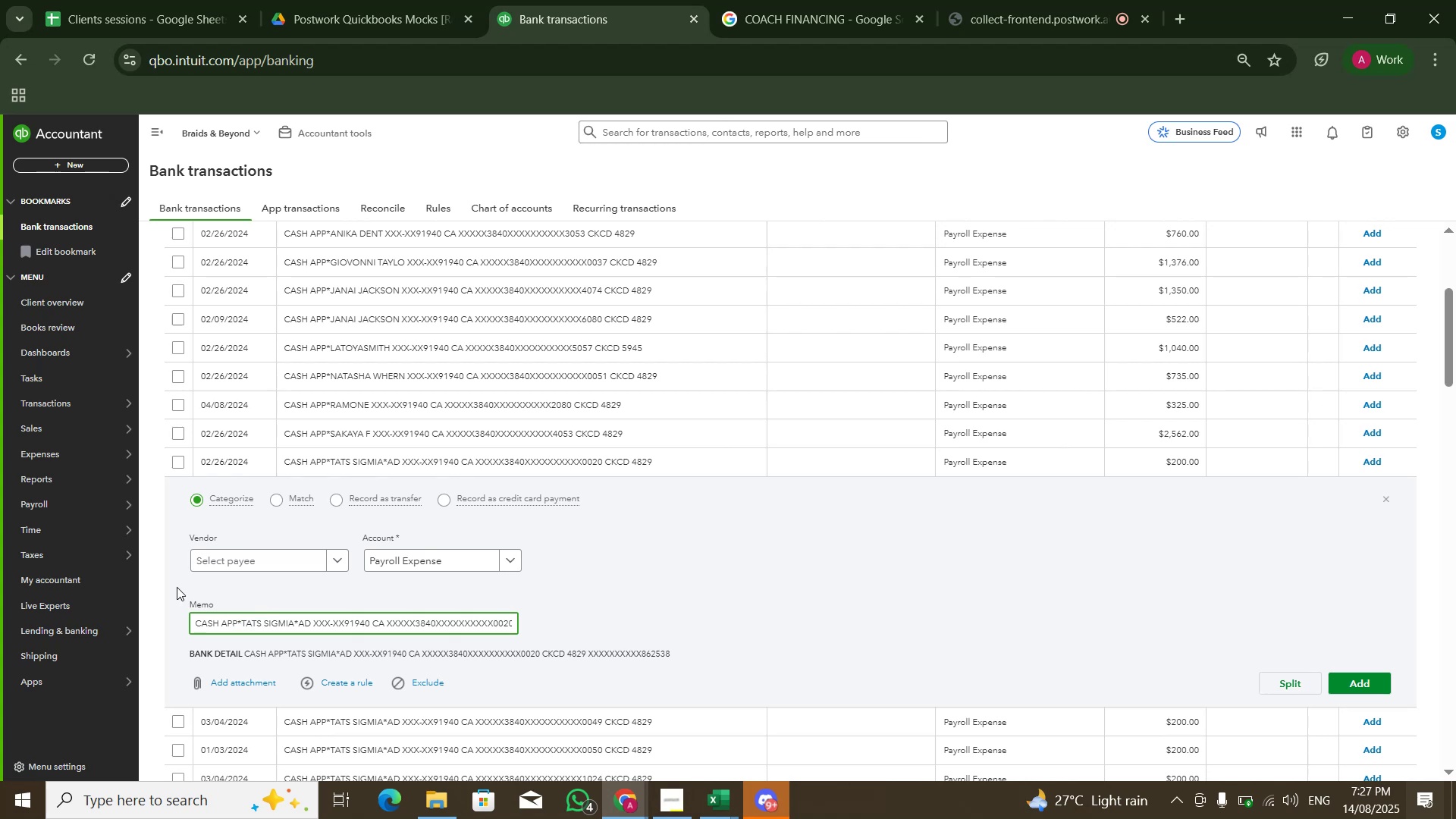 
key(ArrowLeft)
 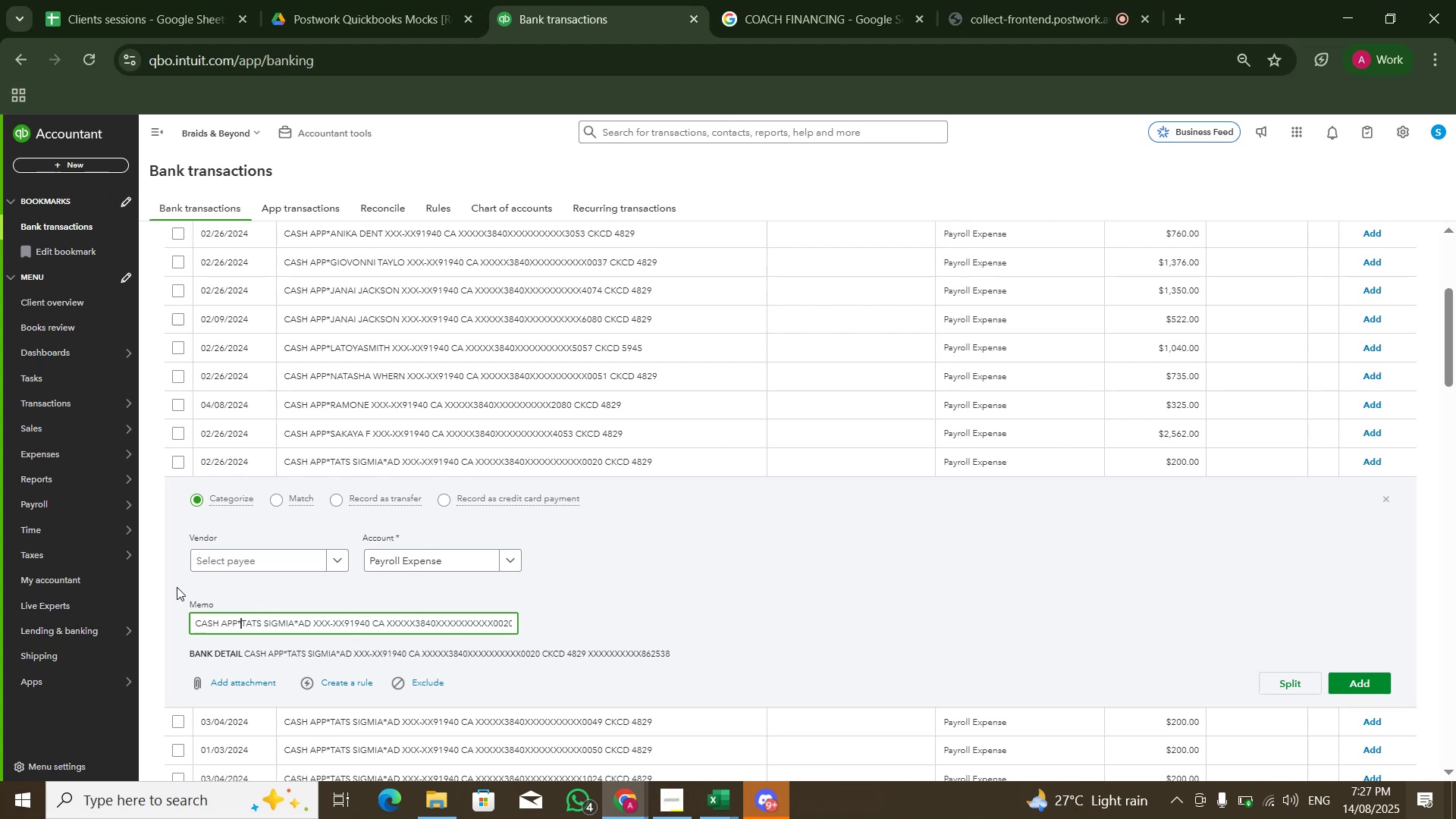 
key(Shift+ArrowRight)
 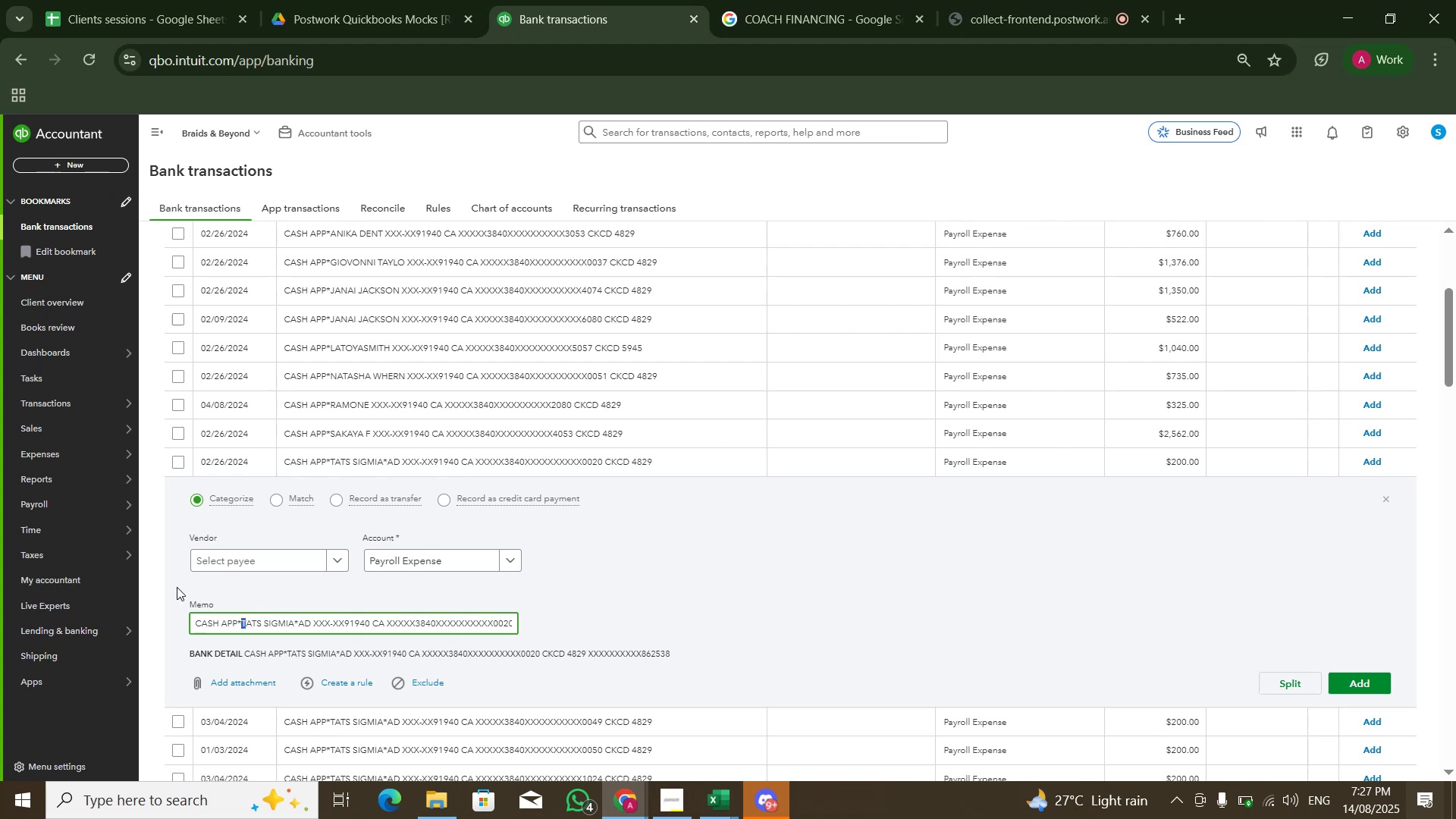 
key(Shift+ArrowRight)
 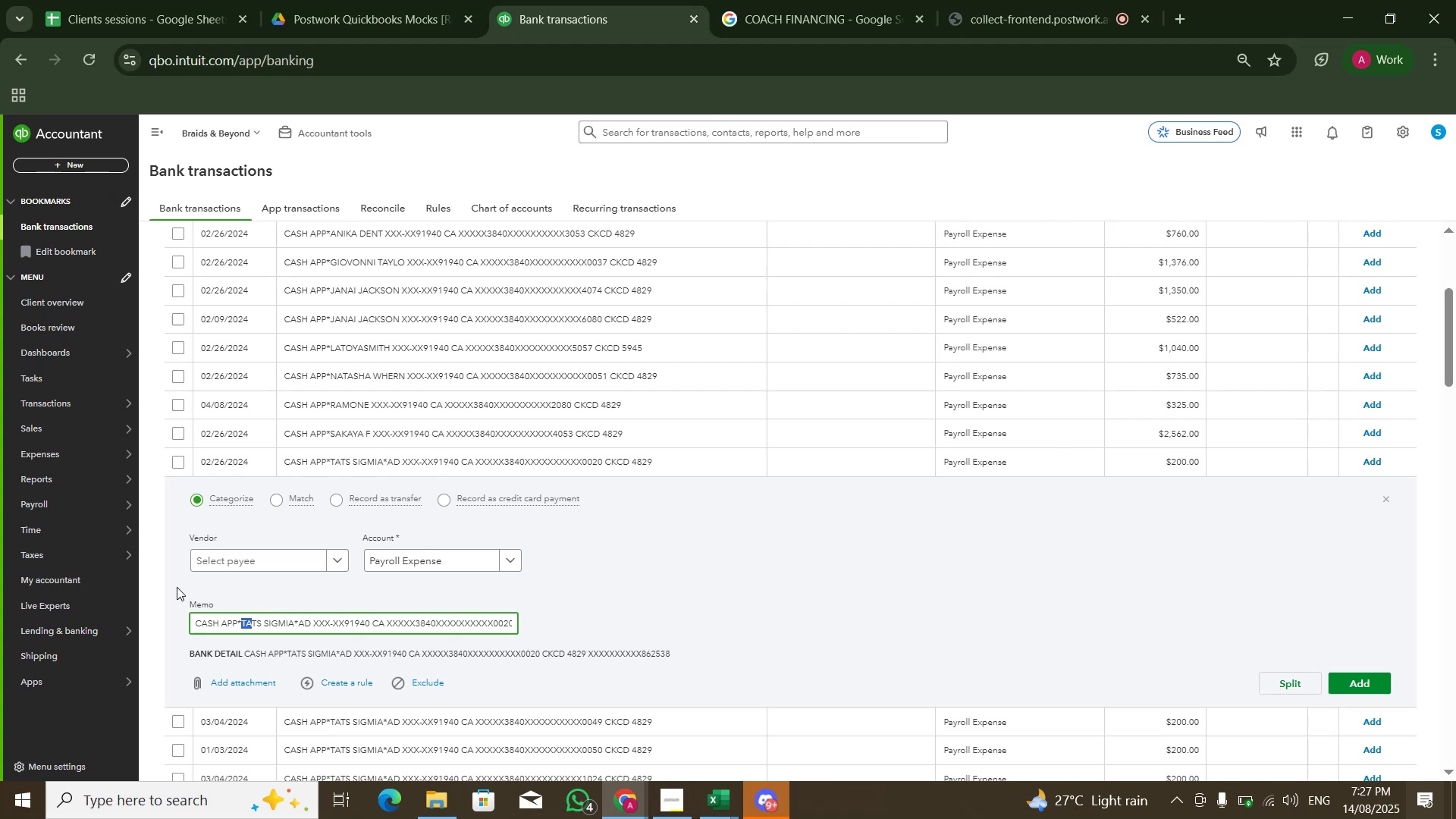 
key(Shift+ArrowRight)
 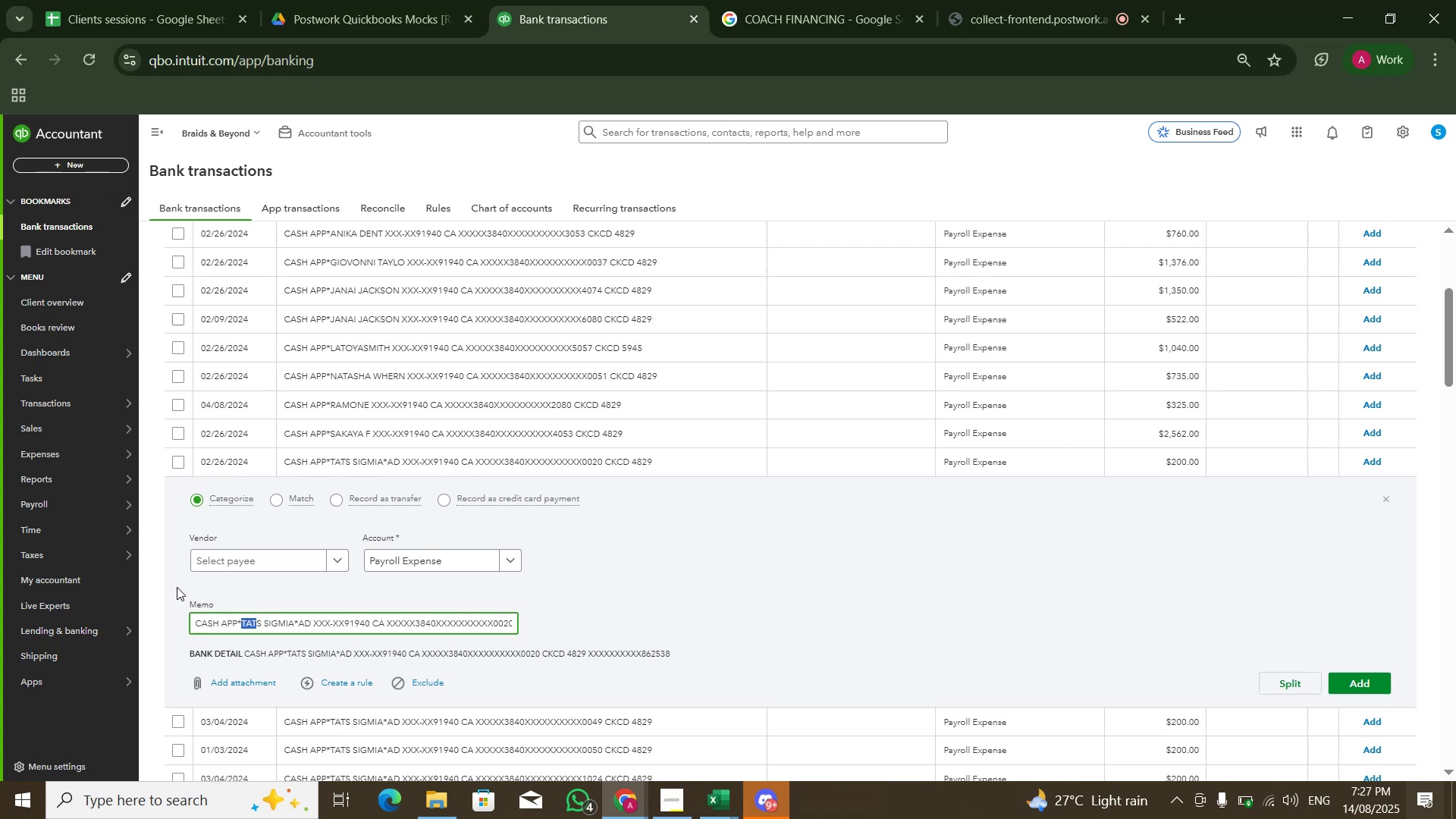 
hold_key(key=ArrowRight, duration=0.79)
 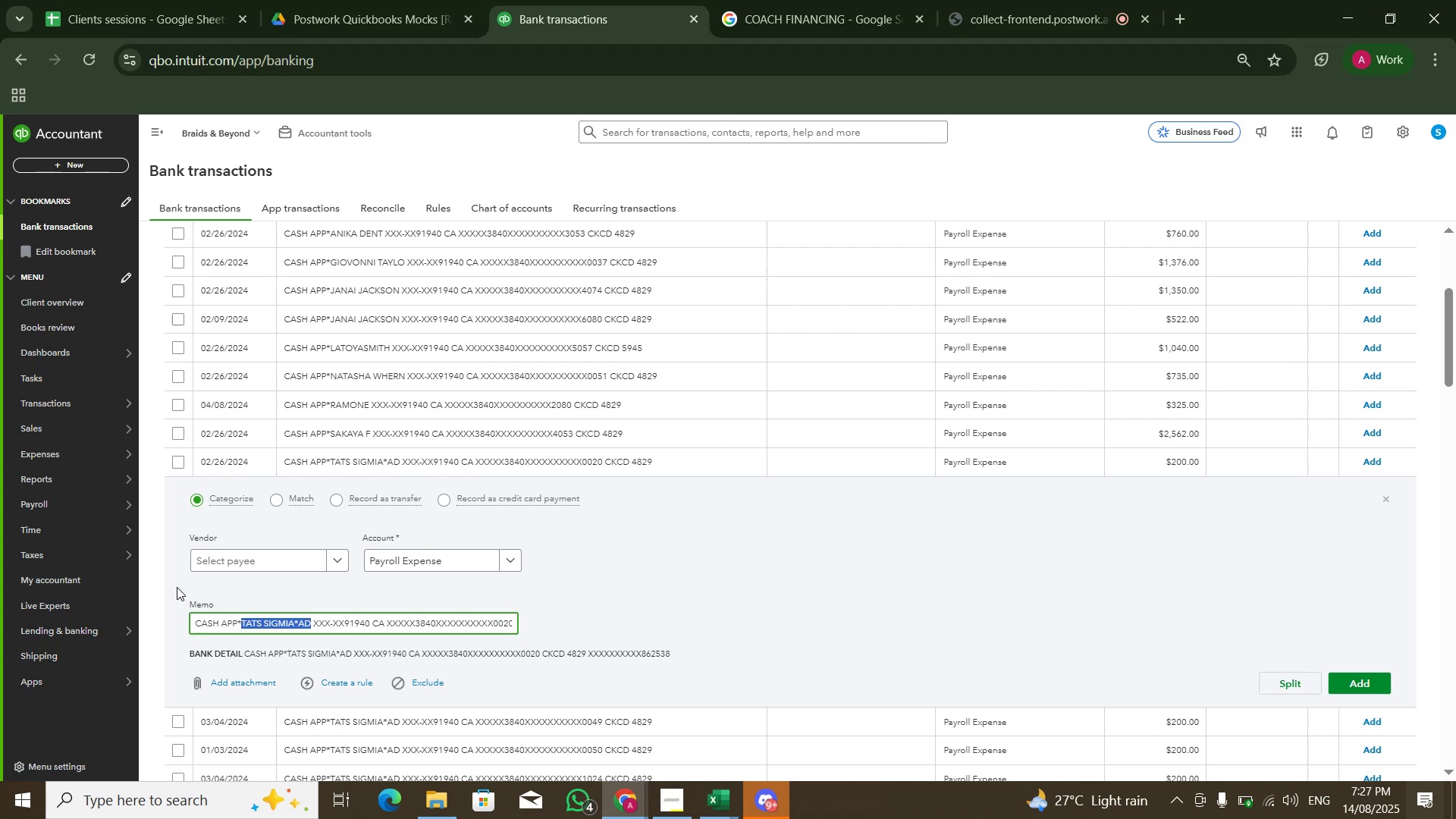 
key(Shift+ArrowLeft)
 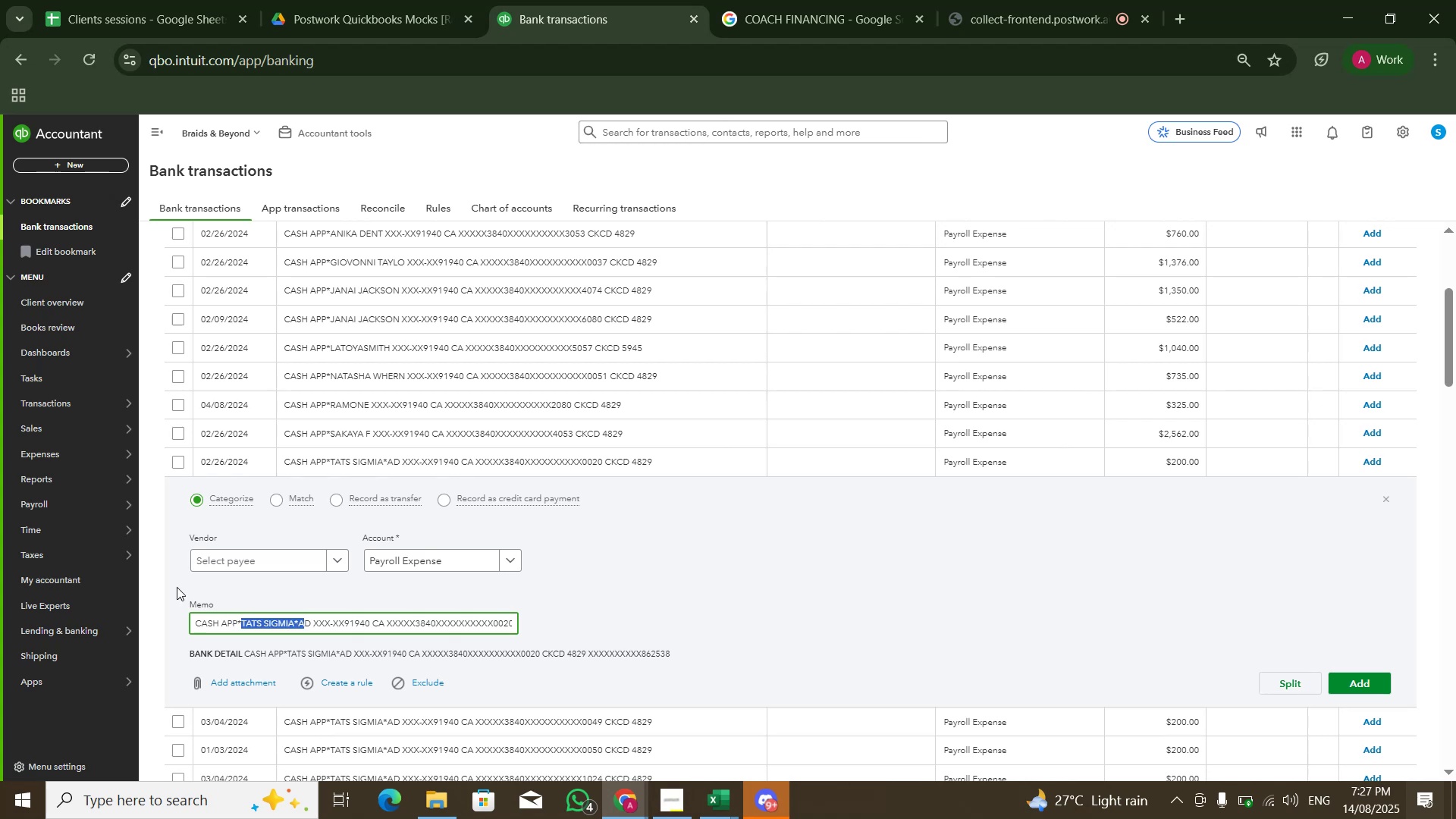 
key(Shift+ArrowLeft)
 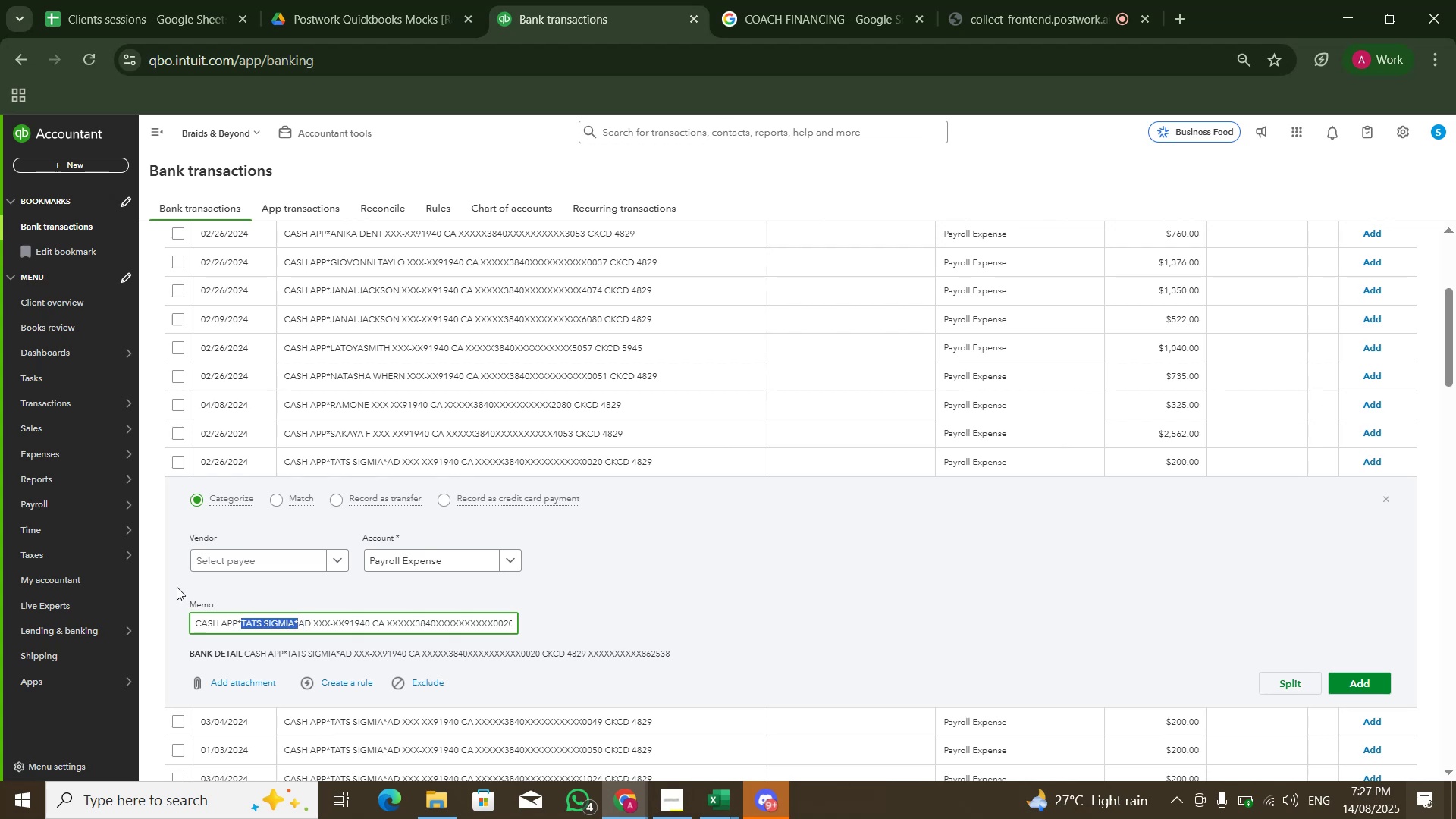 
key(Shift+ArrowLeft)
 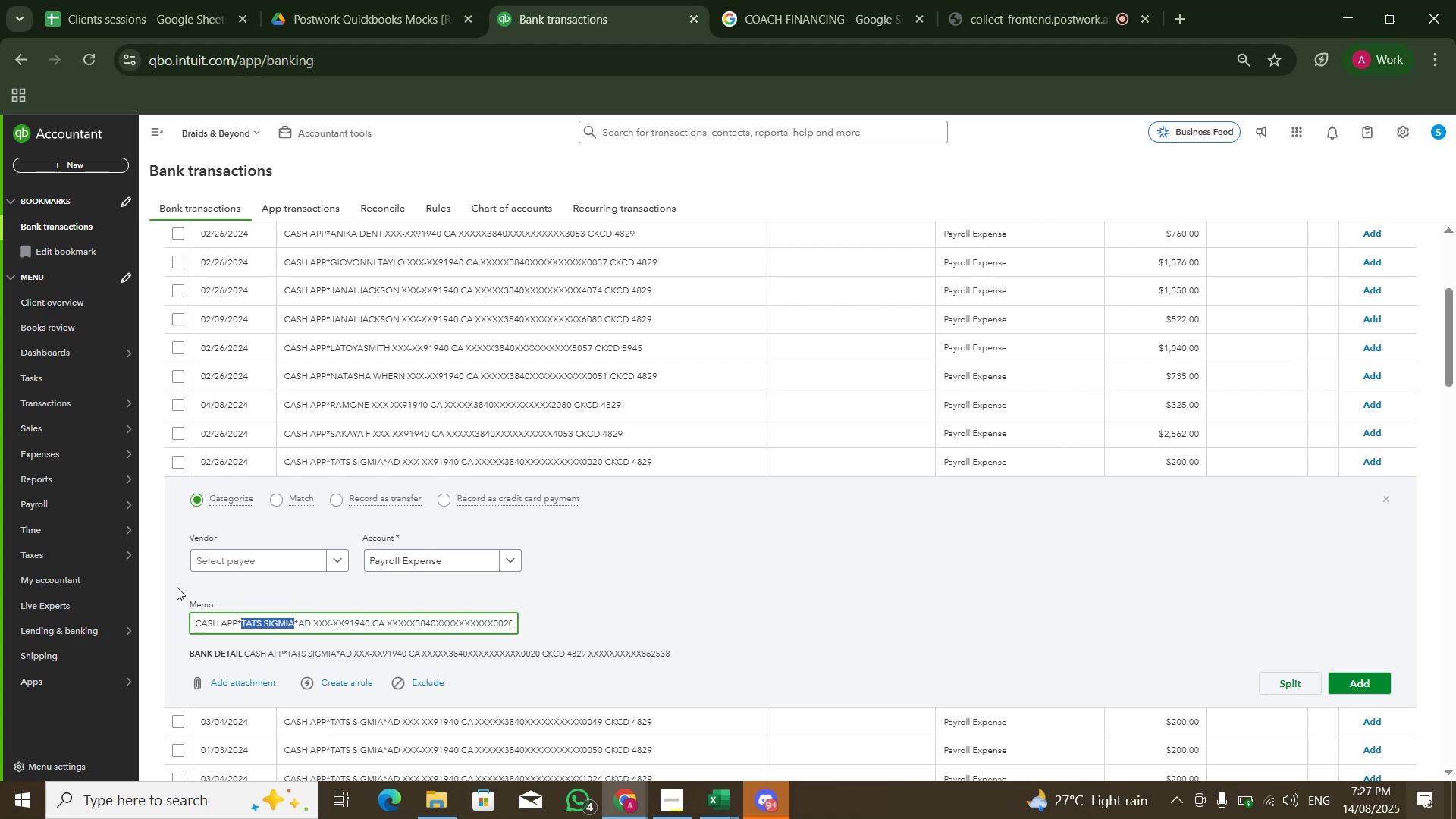 
key(Control+C)
 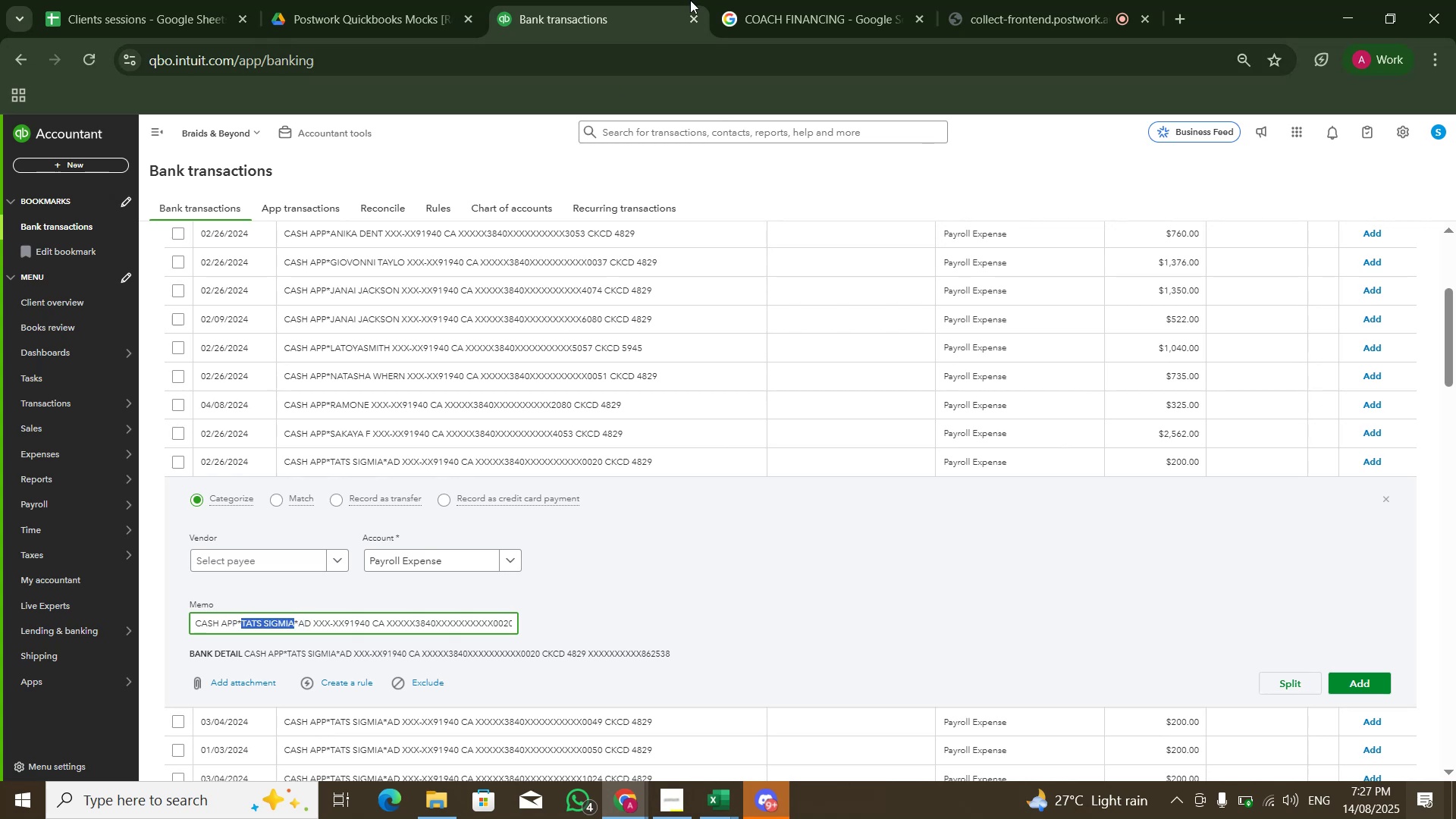 
left_click([726, 0])
 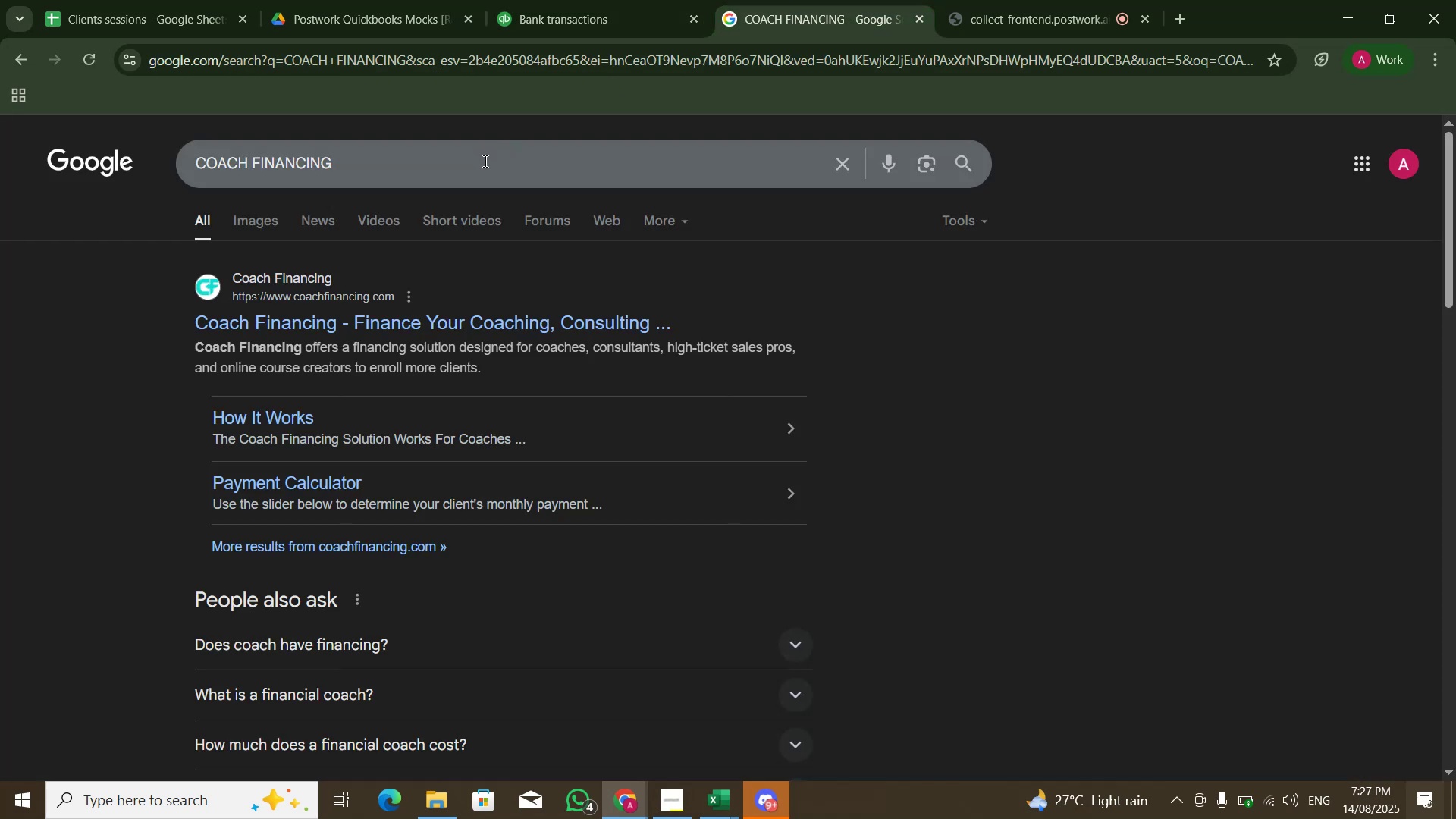 
double_click([484, 161])
 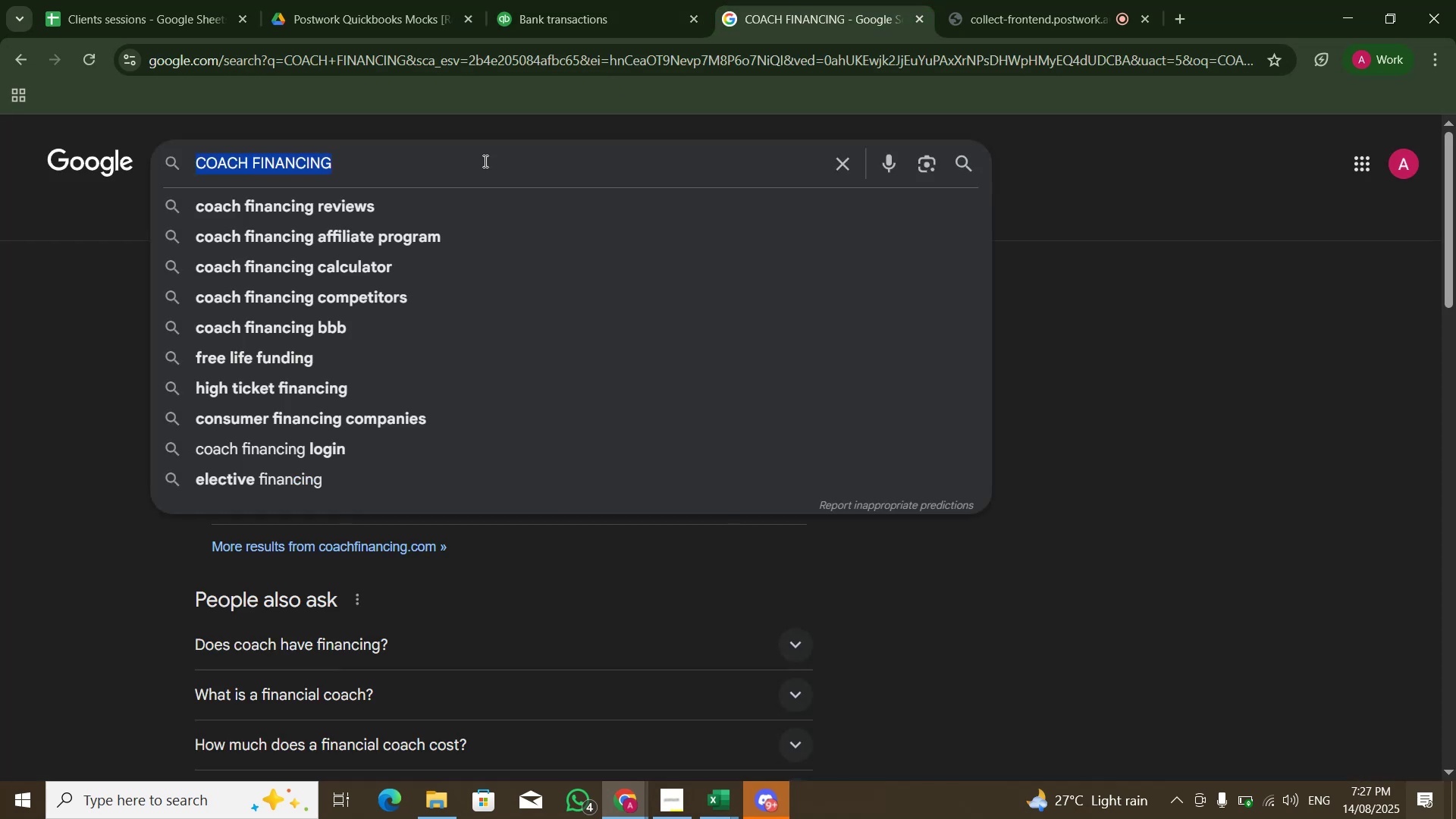 
triple_click([484, 161])
 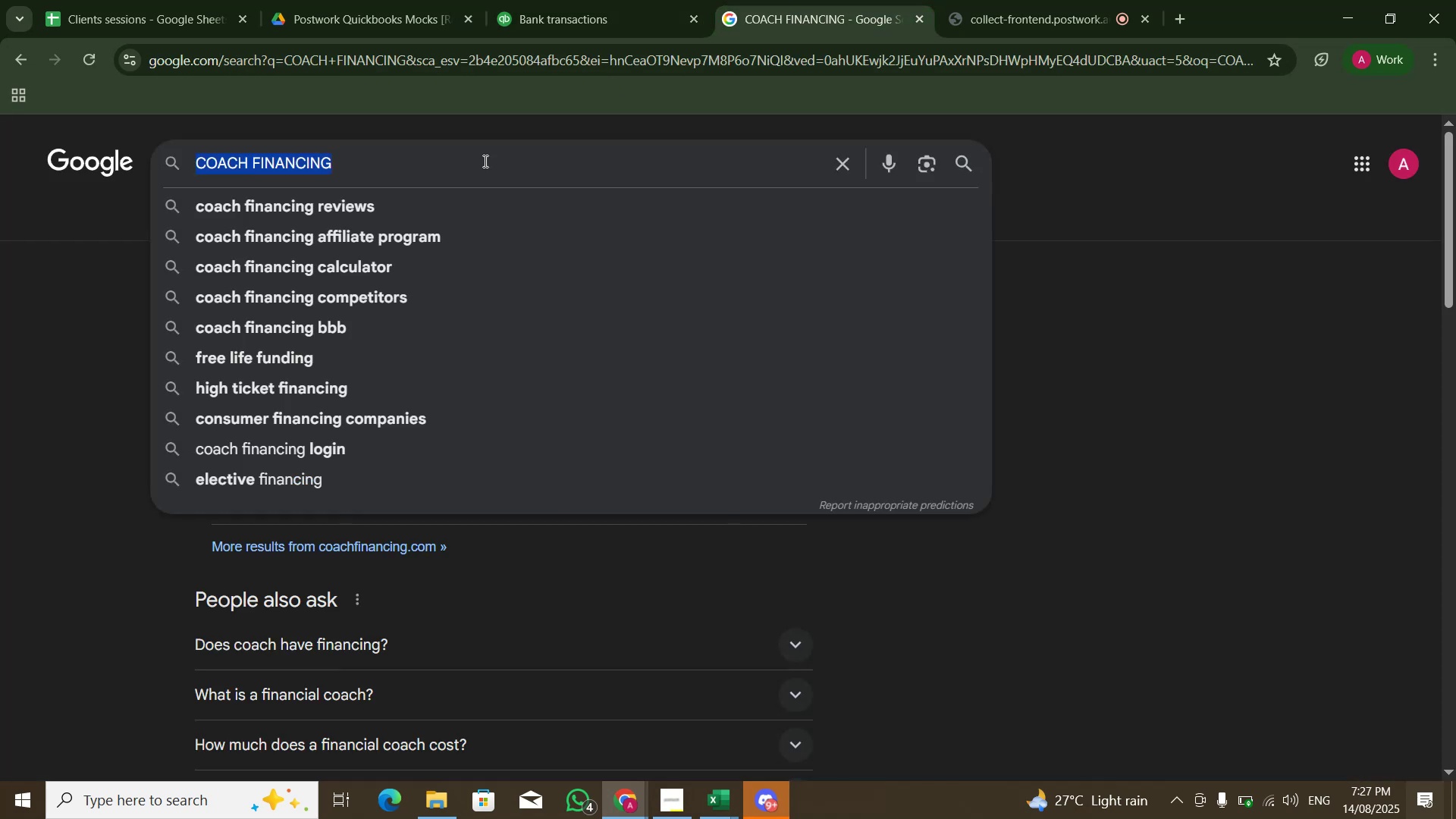 
key(Control+V)
 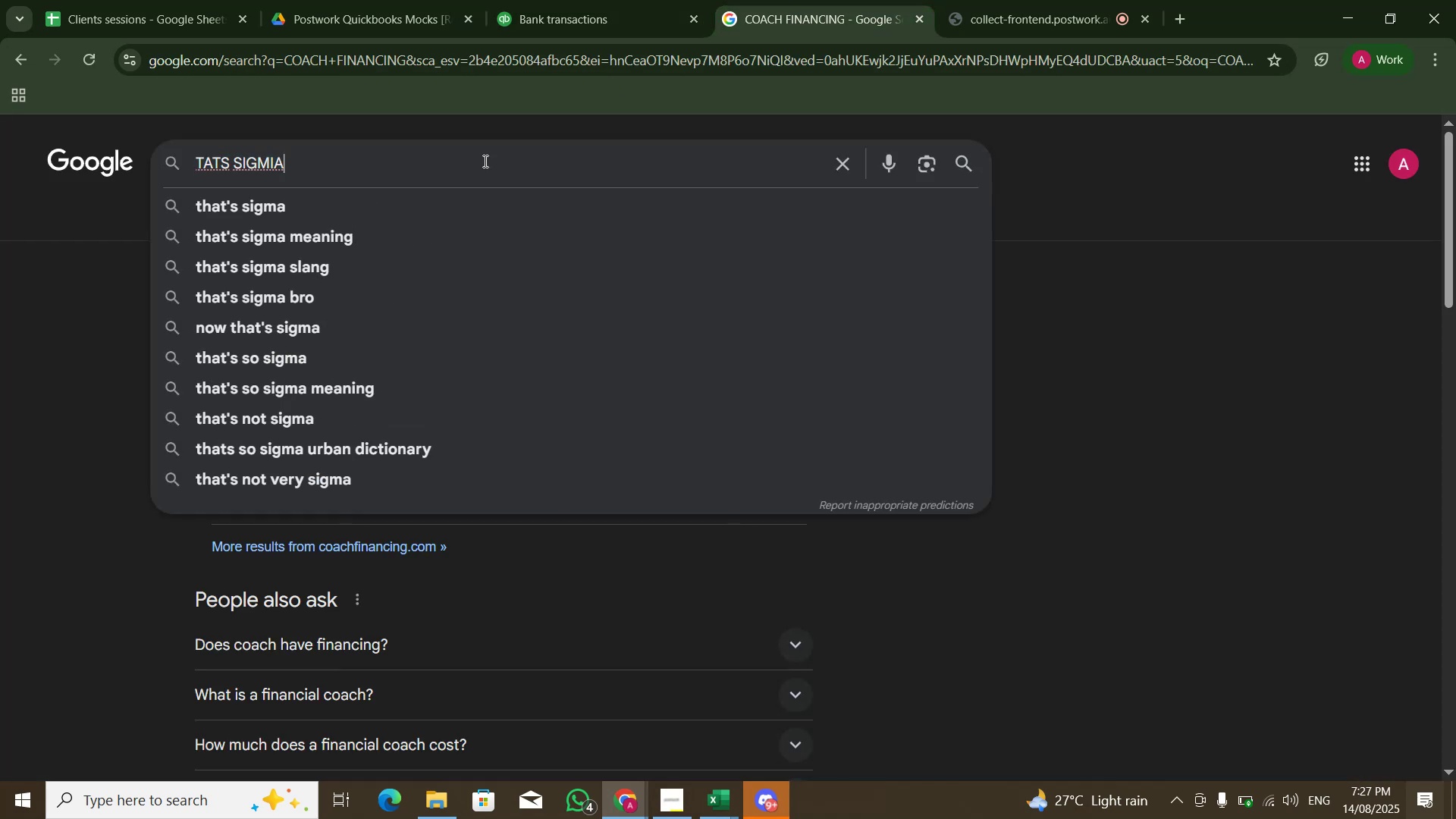 
key(NumpadEnter)
 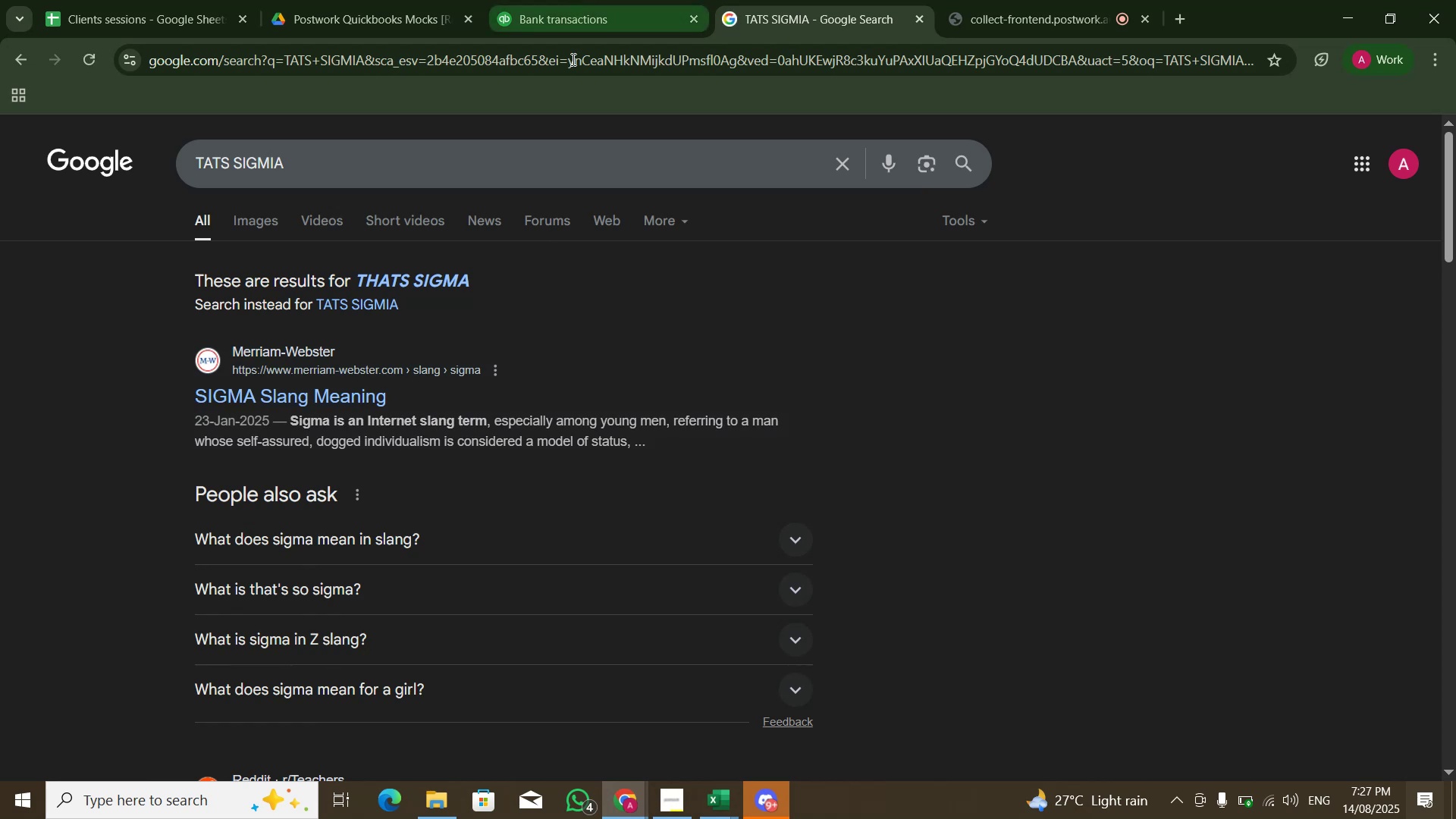 
wait(10.45)
 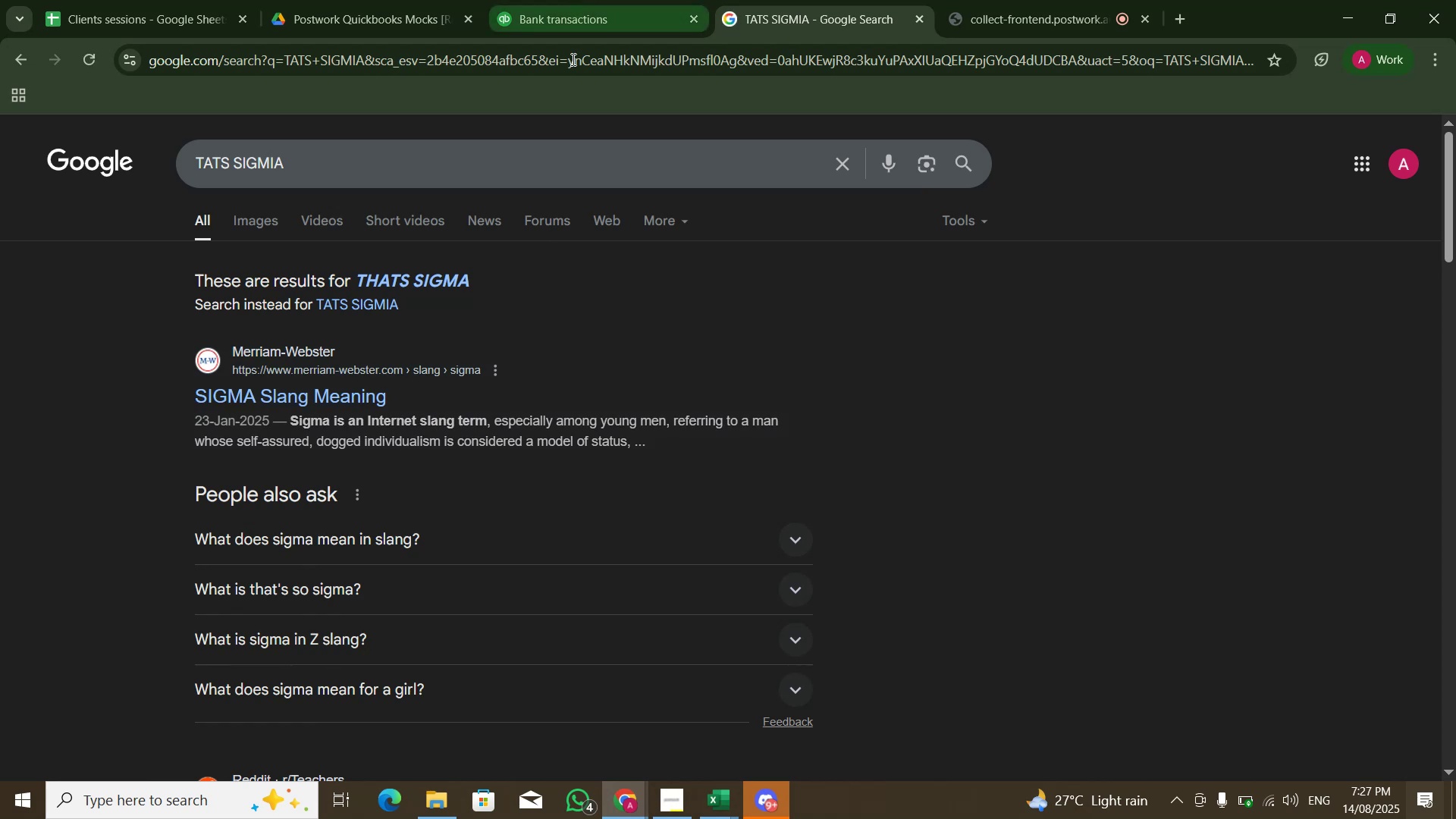 
scroll: coordinate [485, 390], scroll_direction: down, amount: 4.0
 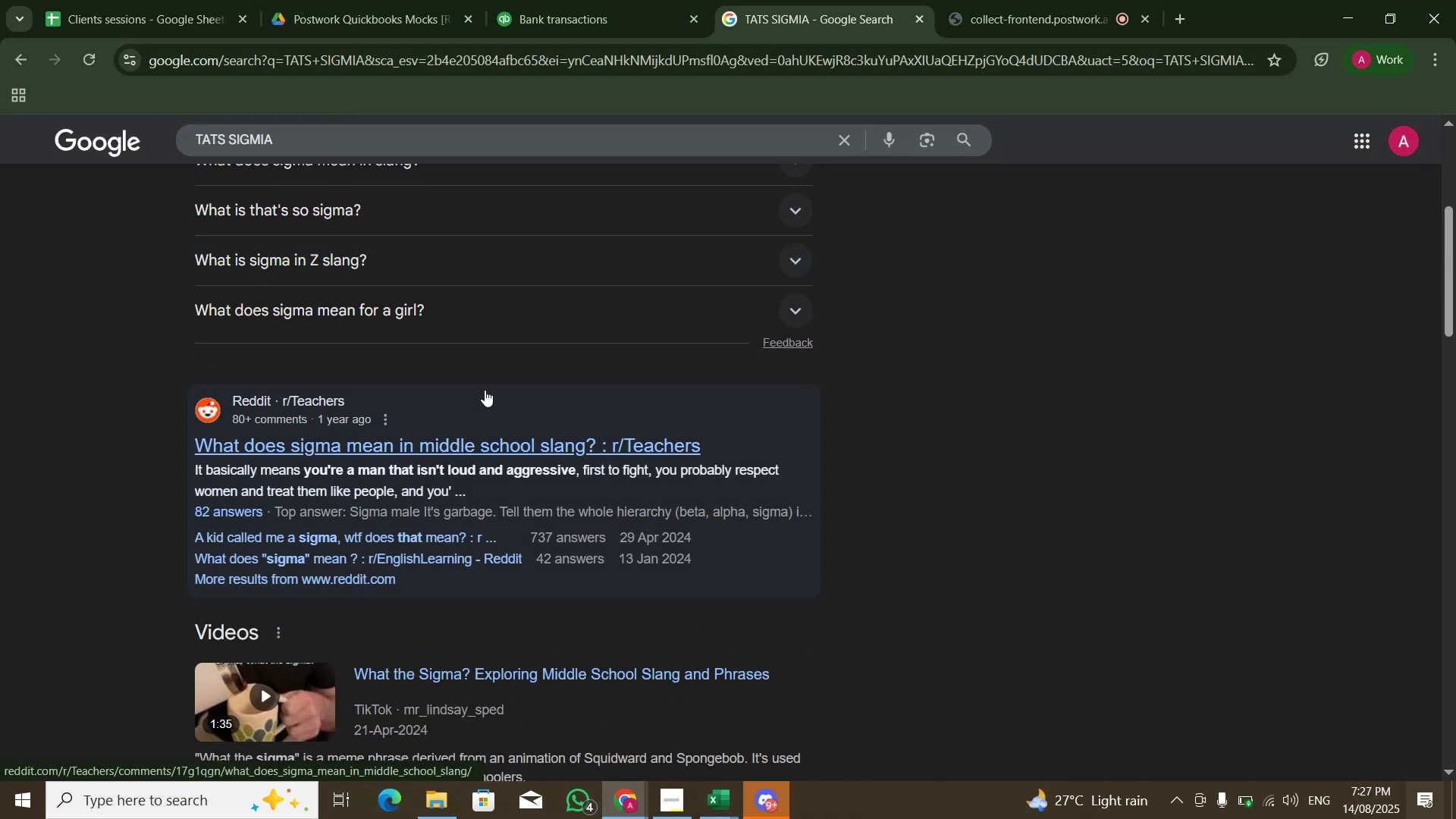 
scroll: coordinate [626, 372], scroll_direction: up, amount: 5.0
 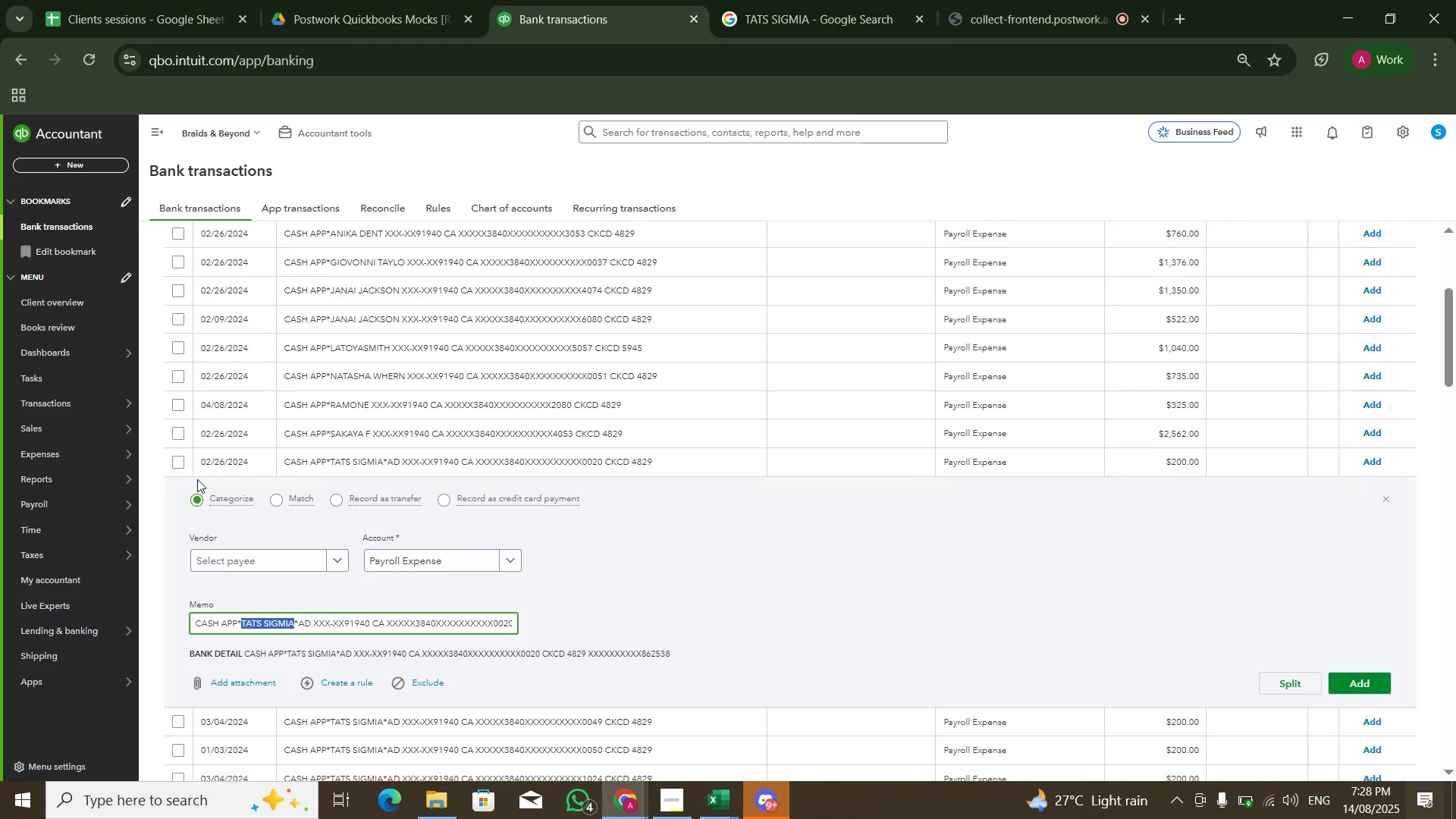 
left_click([179, 461])
 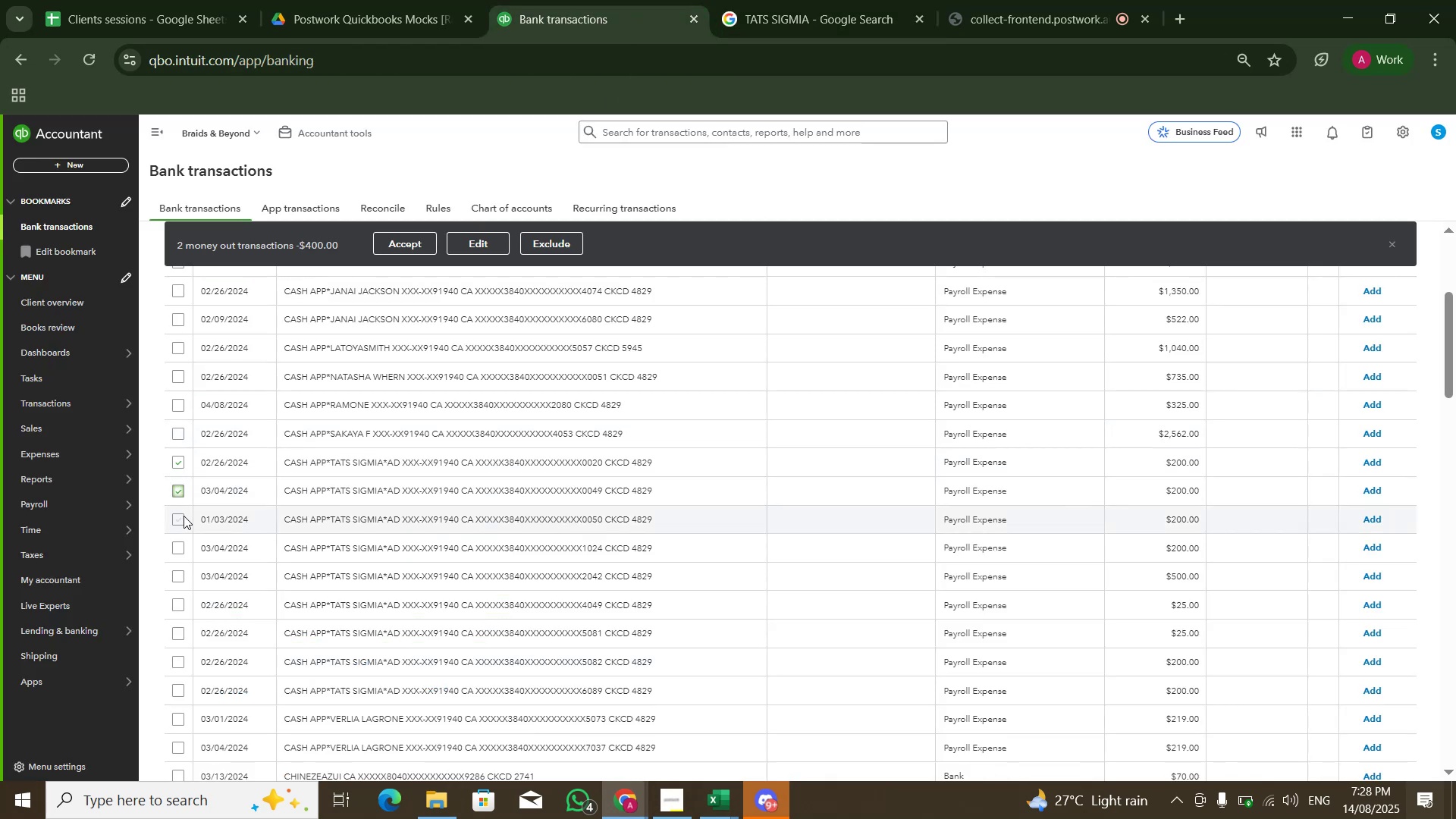 
left_click([185, 542])
 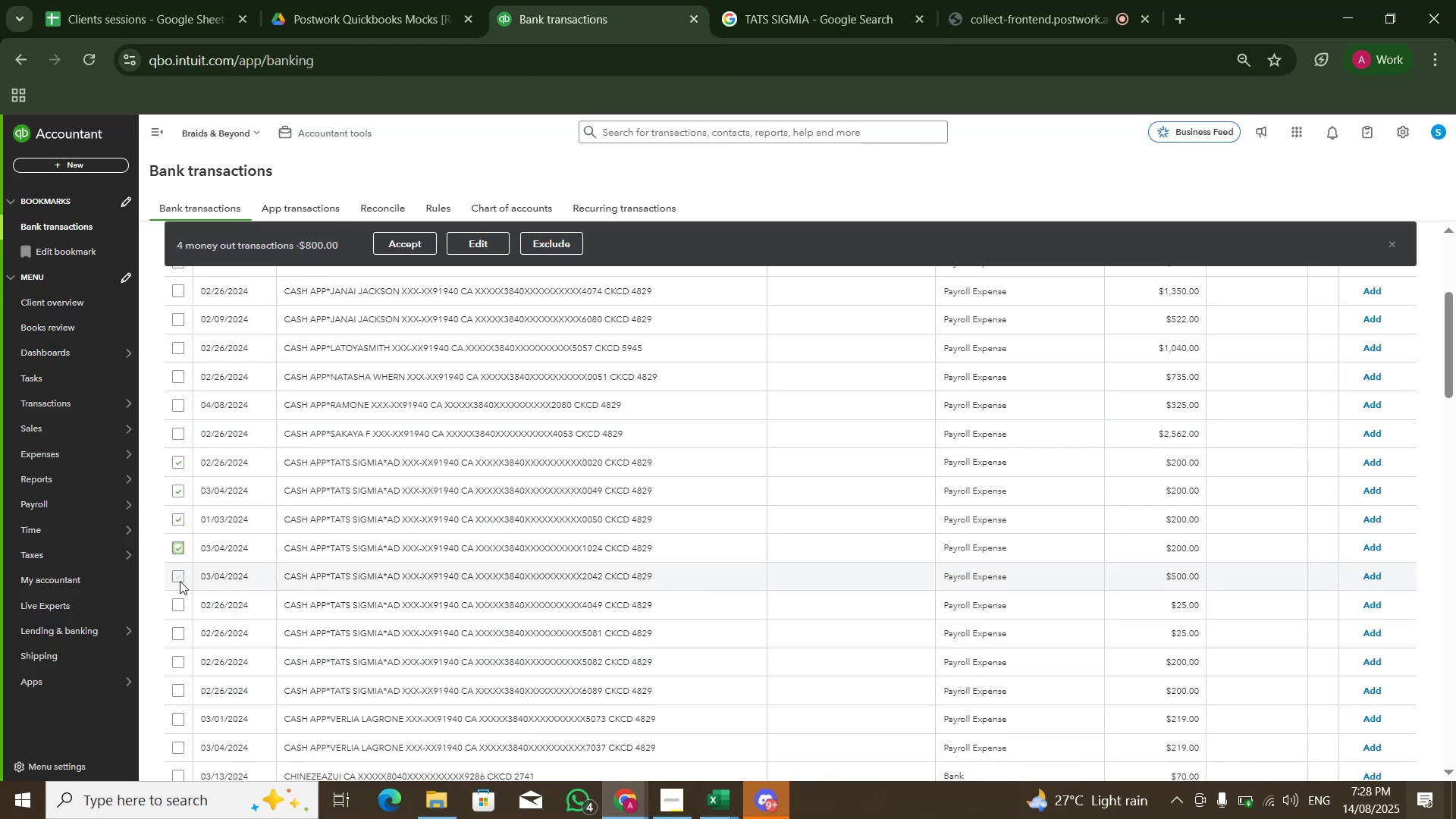 
double_click([180, 581])
 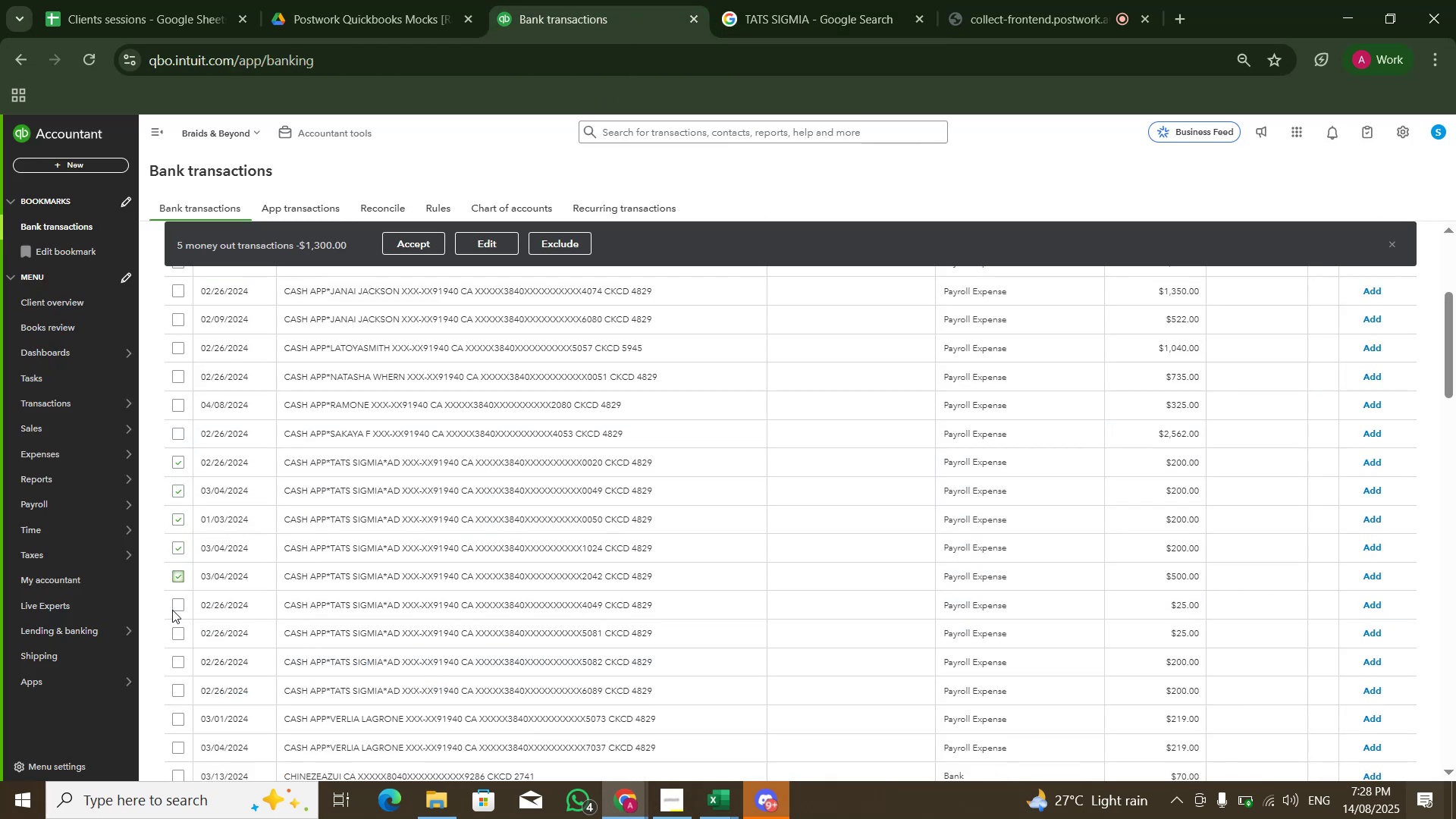 
left_click([172, 610])
 